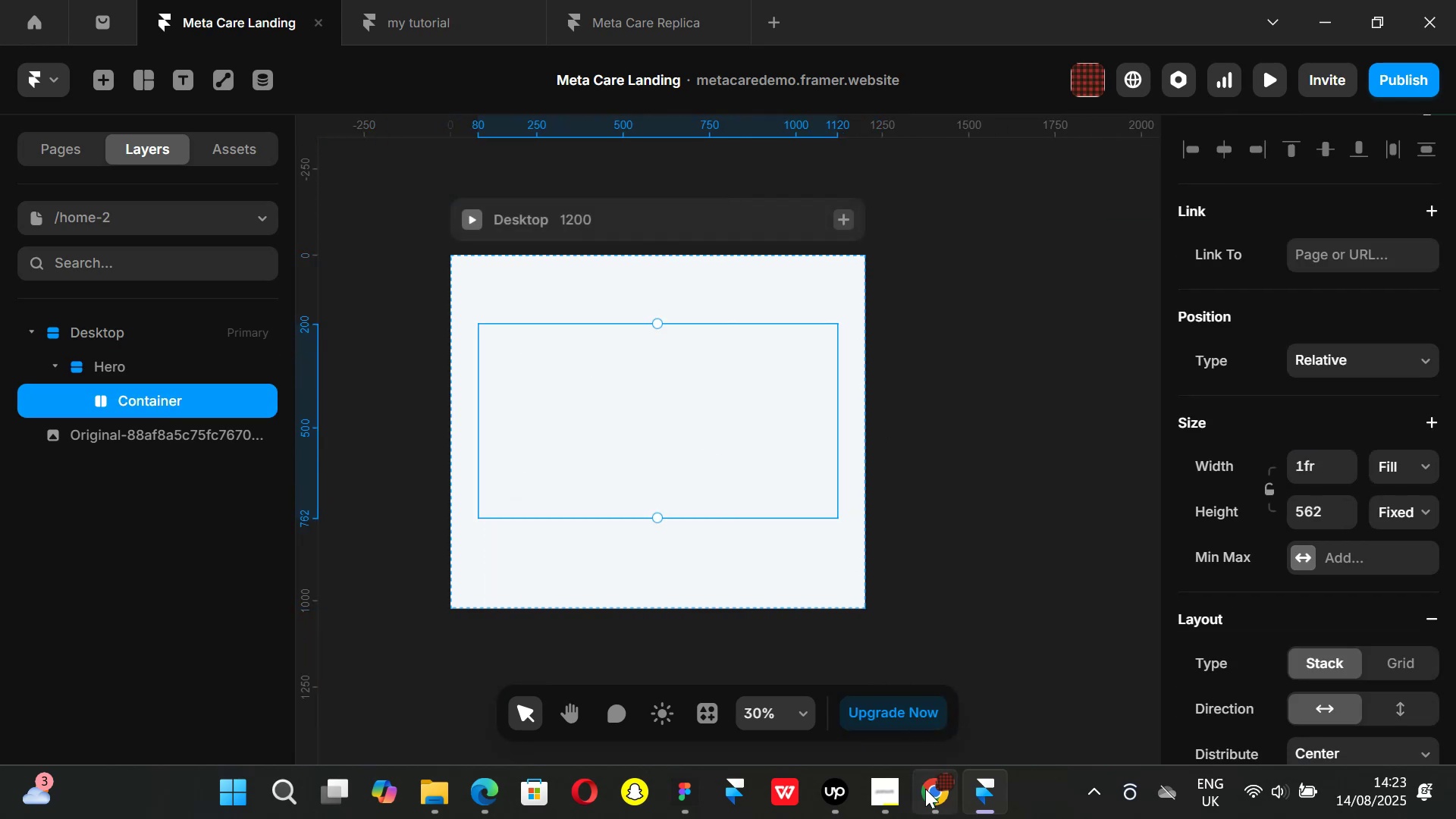 
left_click([926, 790])
 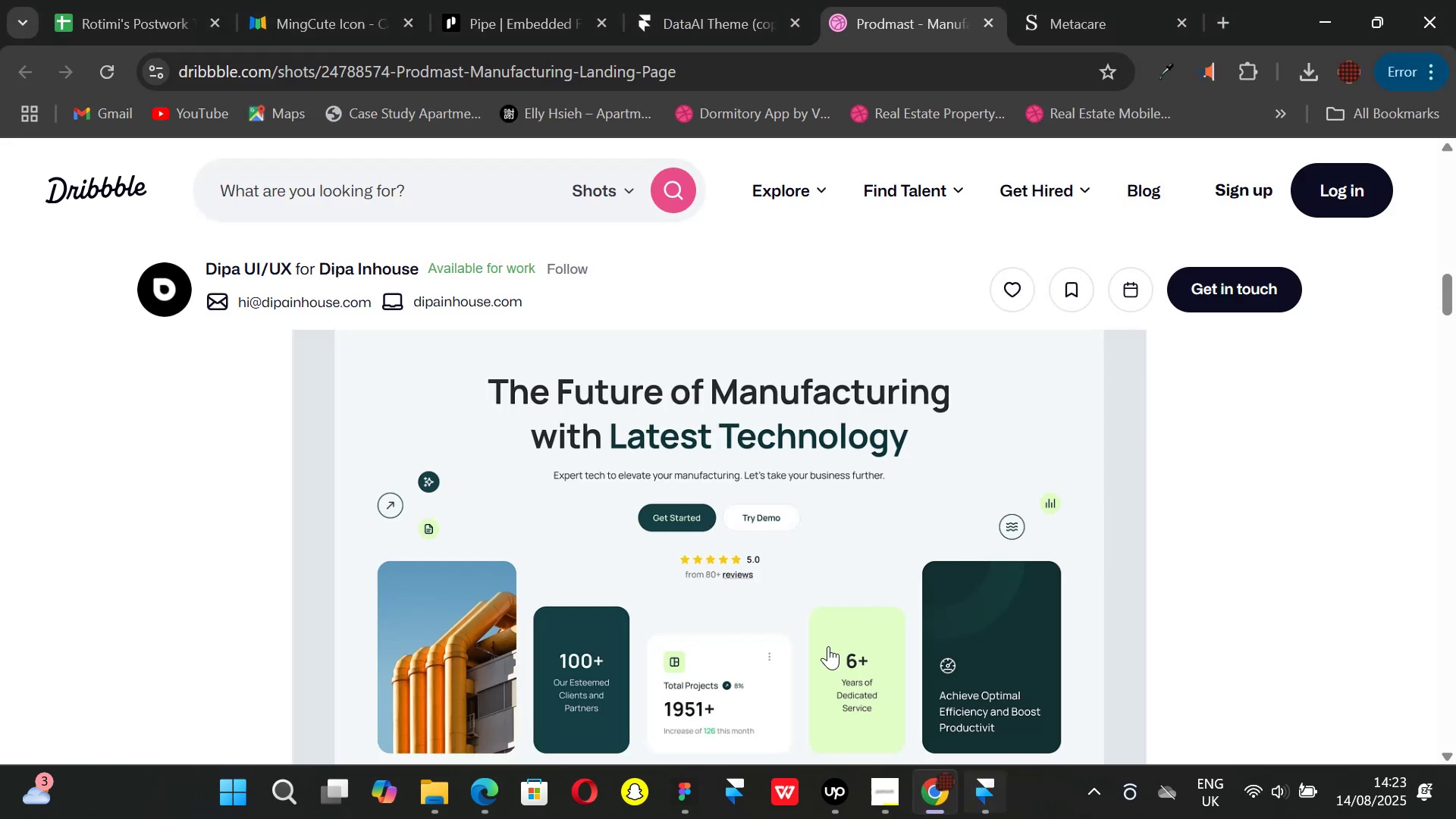 
scroll: coordinate [688, 576], scroll_direction: up, amount: 1.0
 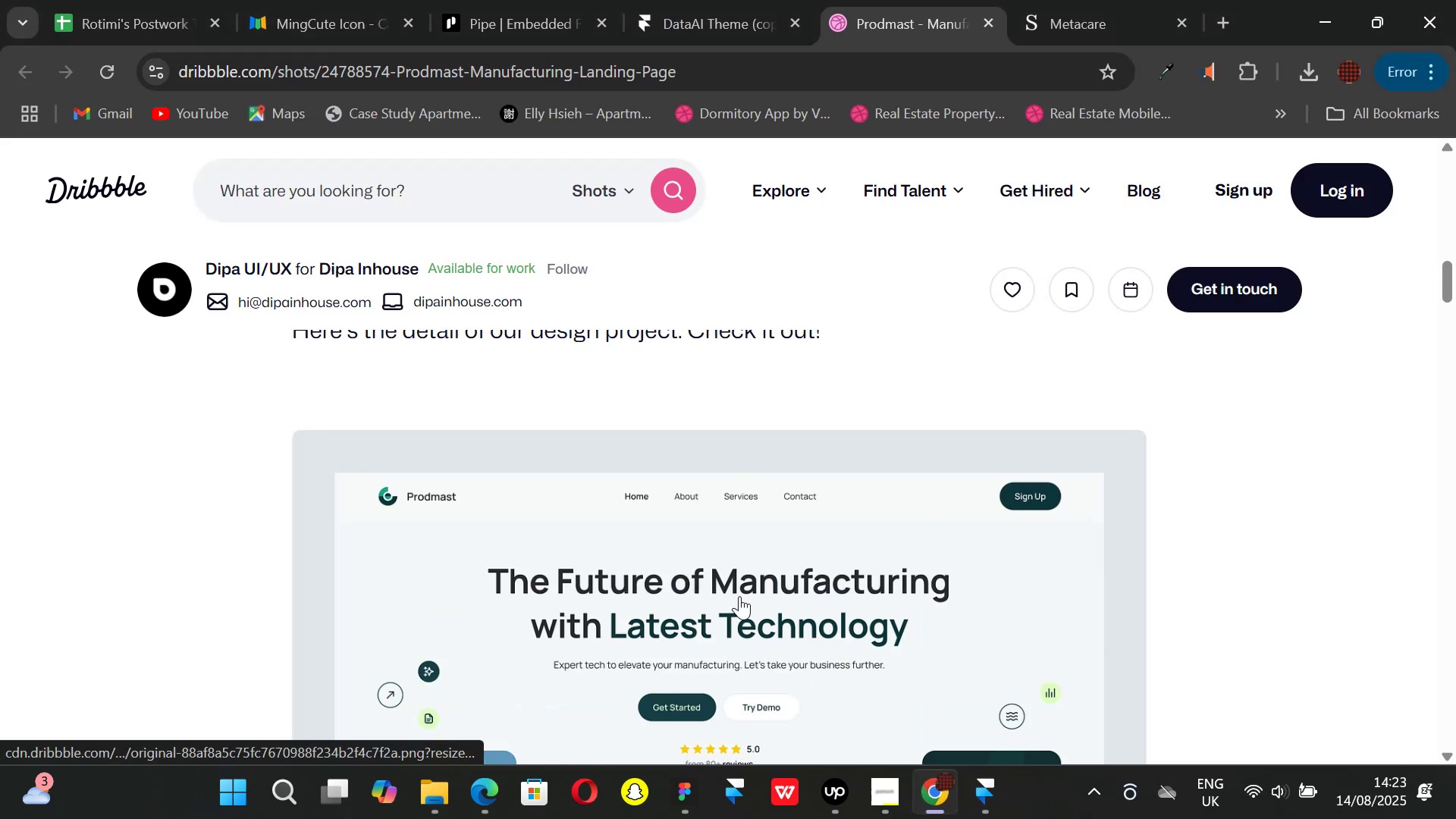 
scroll: coordinate [739, 596], scroll_direction: down, amount: 1.0
 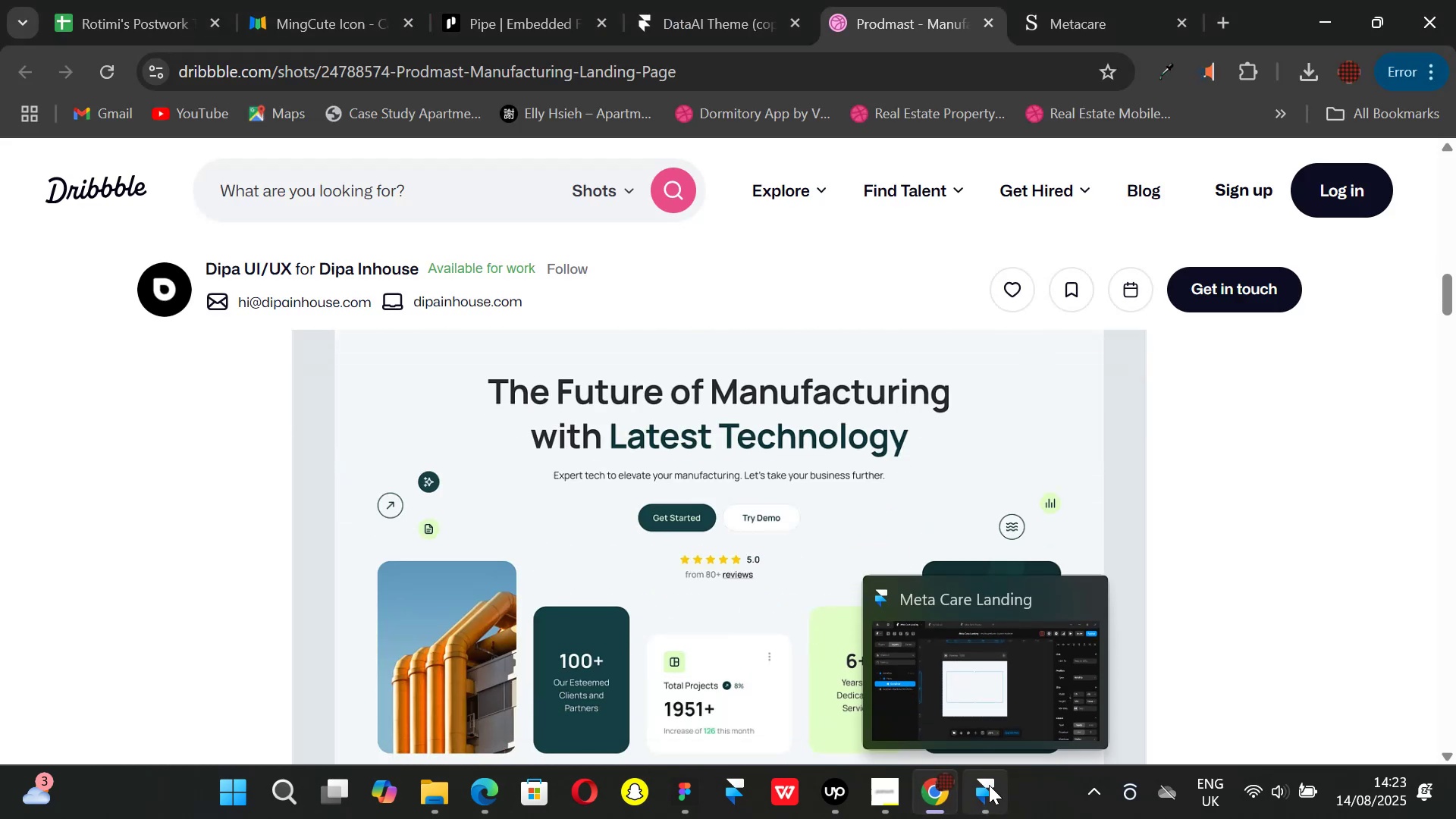 
wait(10.08)
 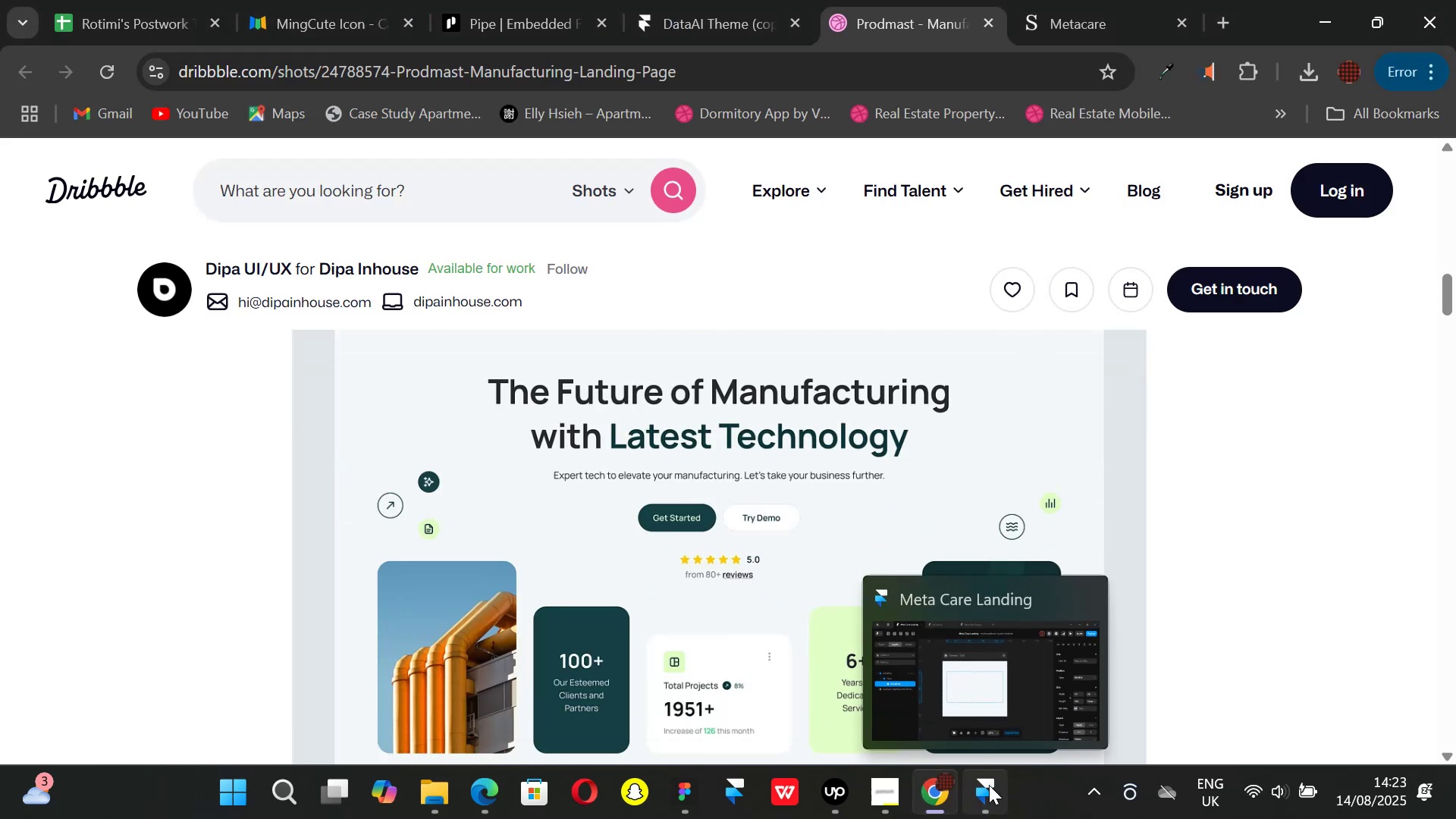 
left_click([989, 785])
 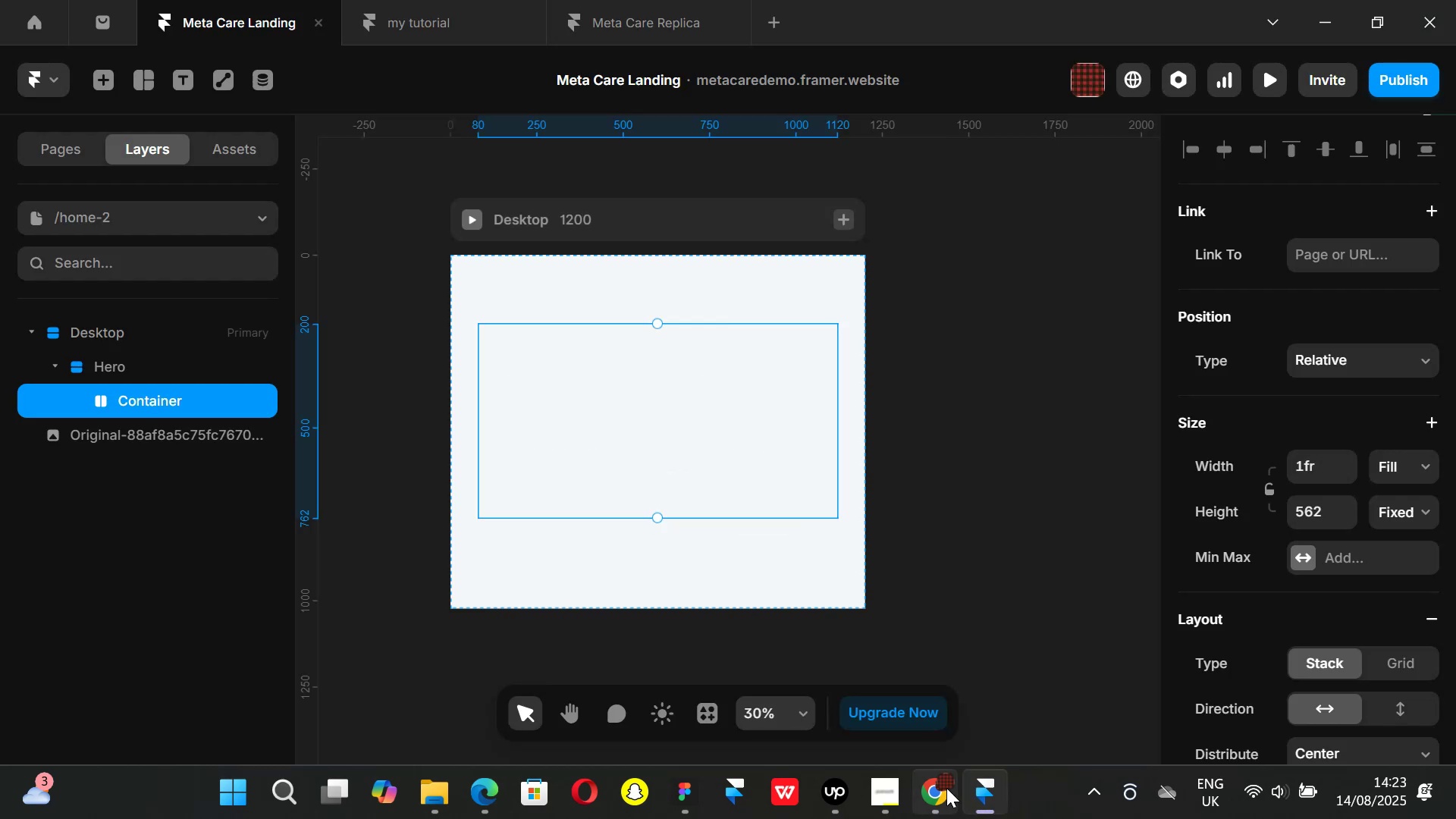 
left_click([945, 789])
 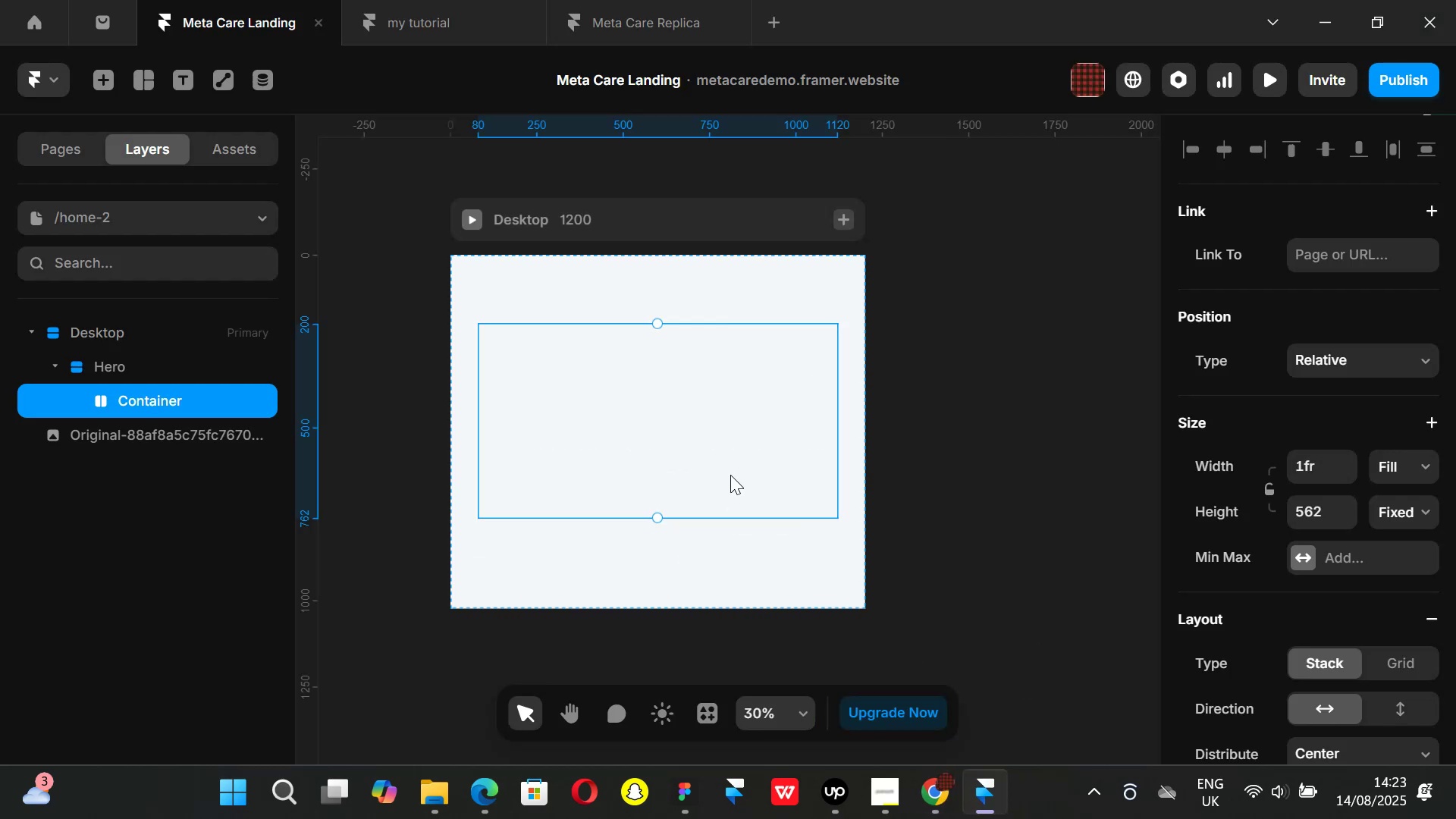 
wait(5.6)
 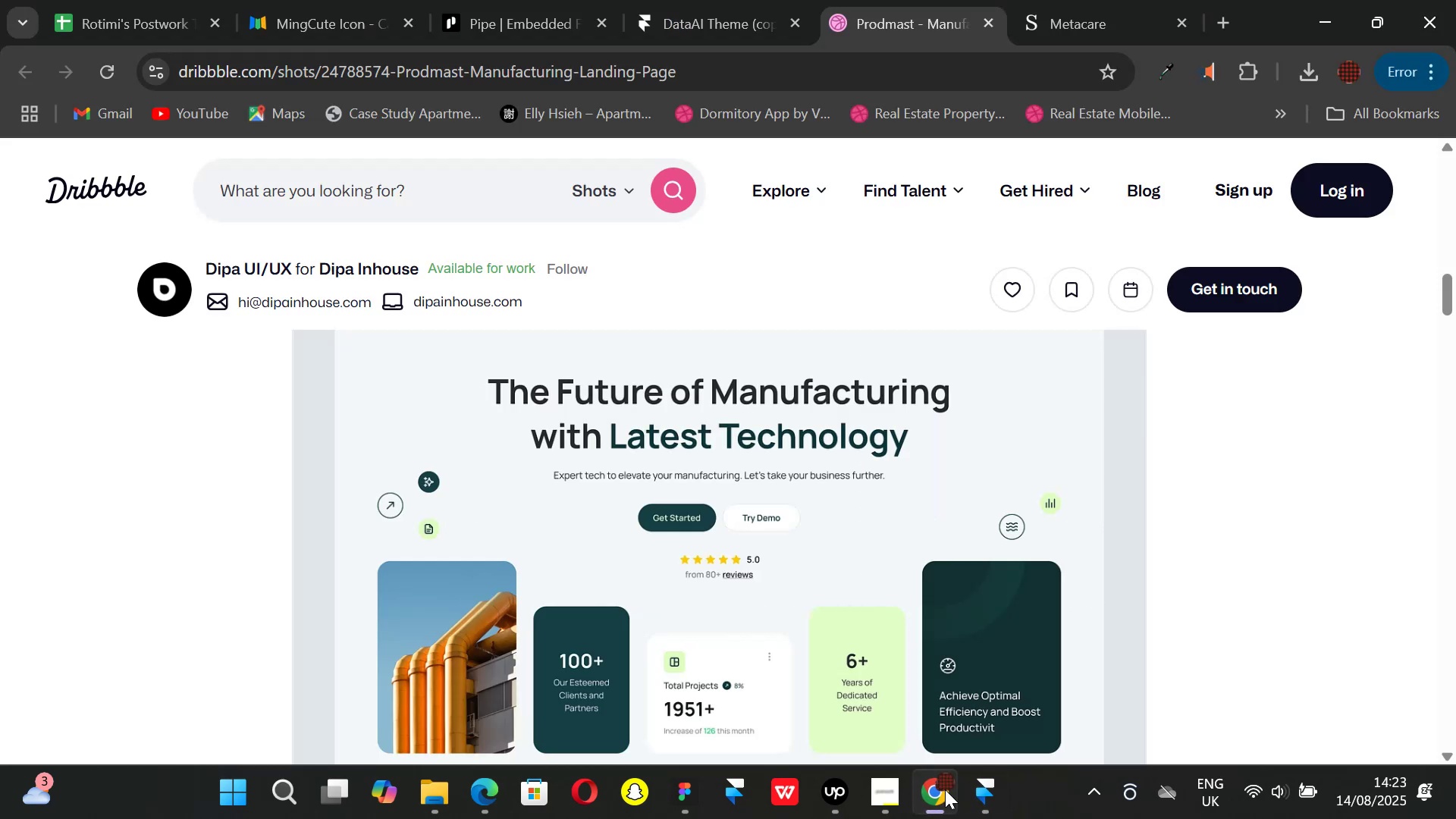 
key(T)
 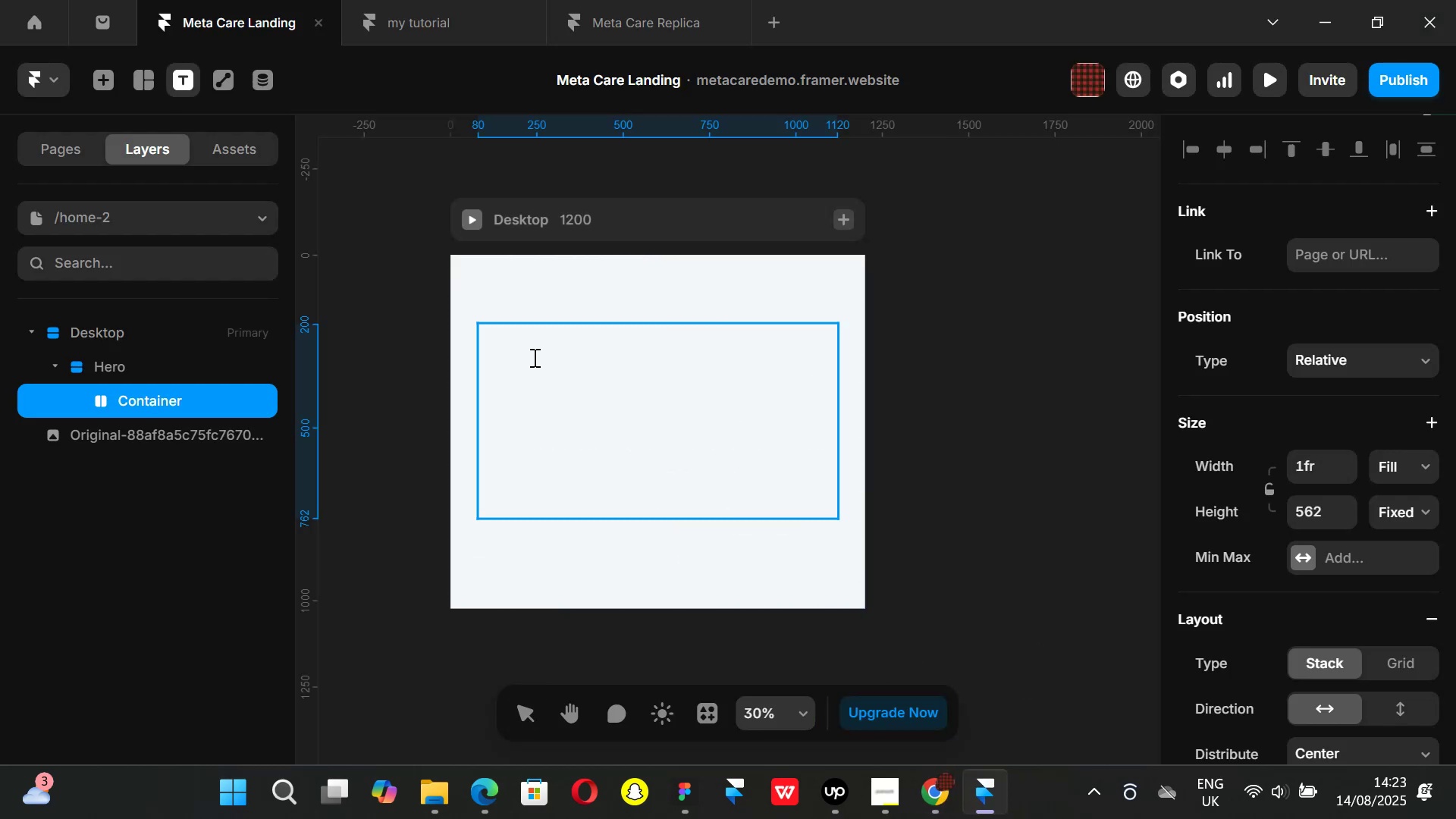 
left_click([533, 357])
 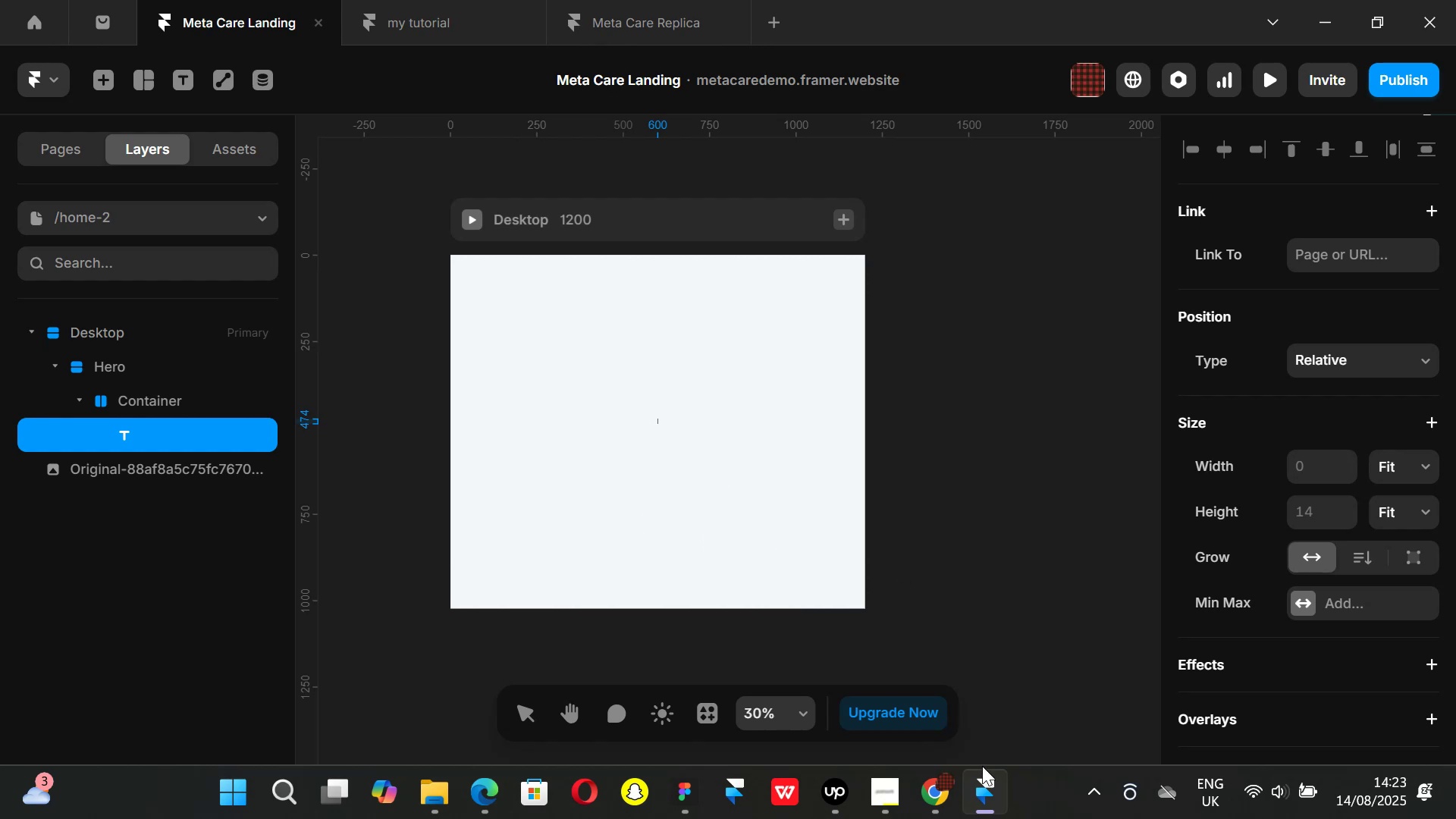 
left_click([950, 799])
 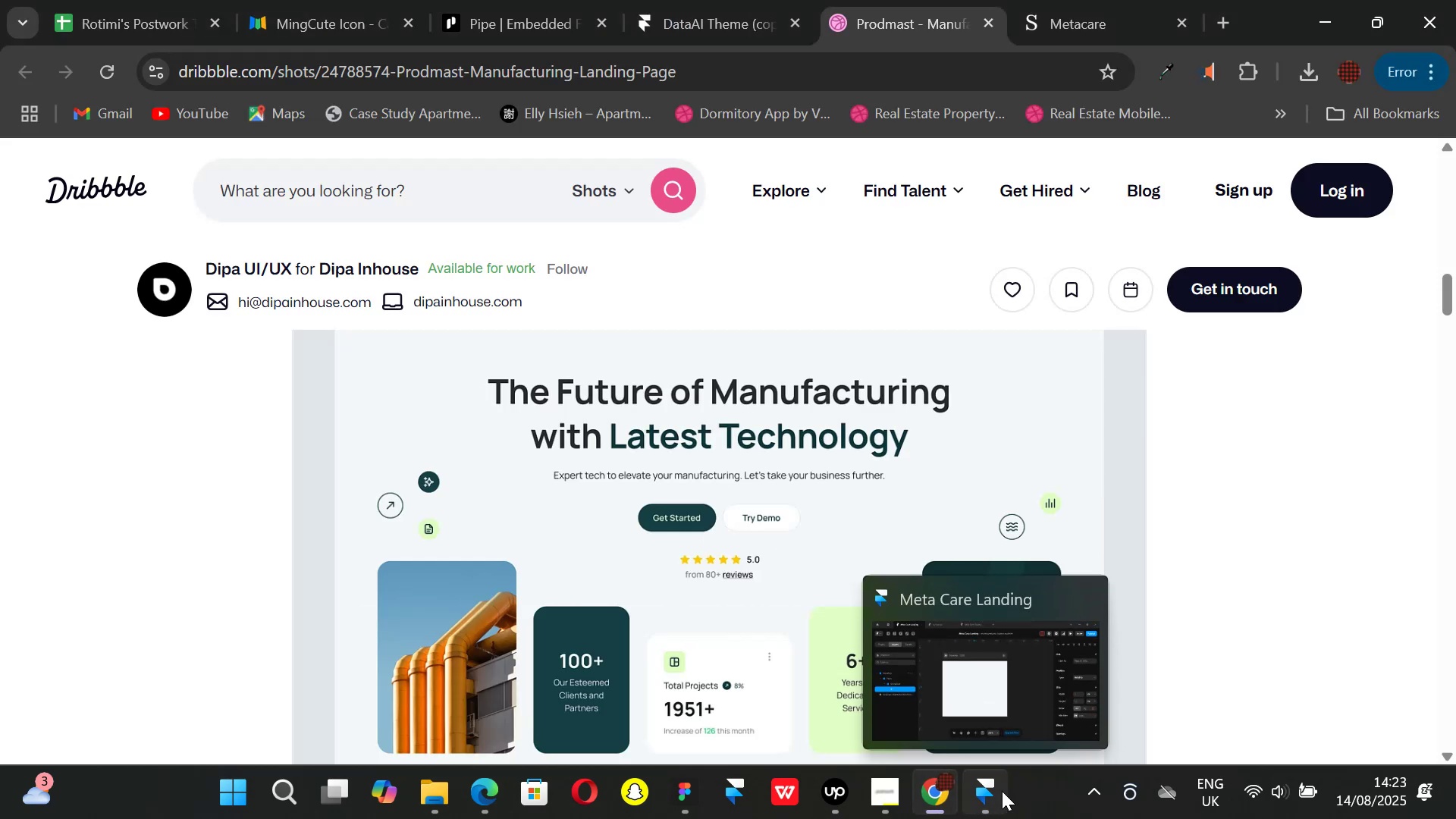 
left_click([1002, 791])
 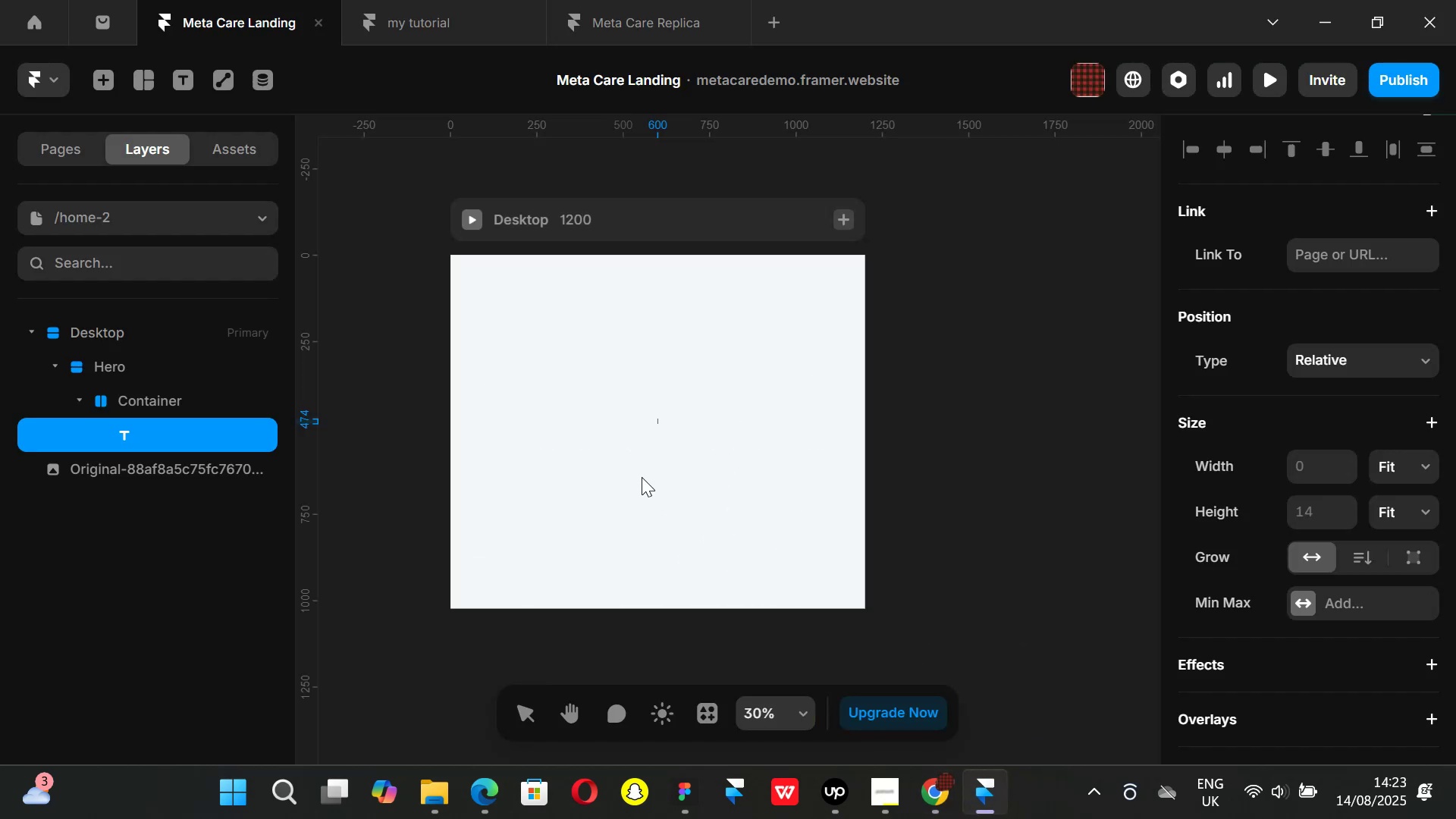 
type(The Future)
 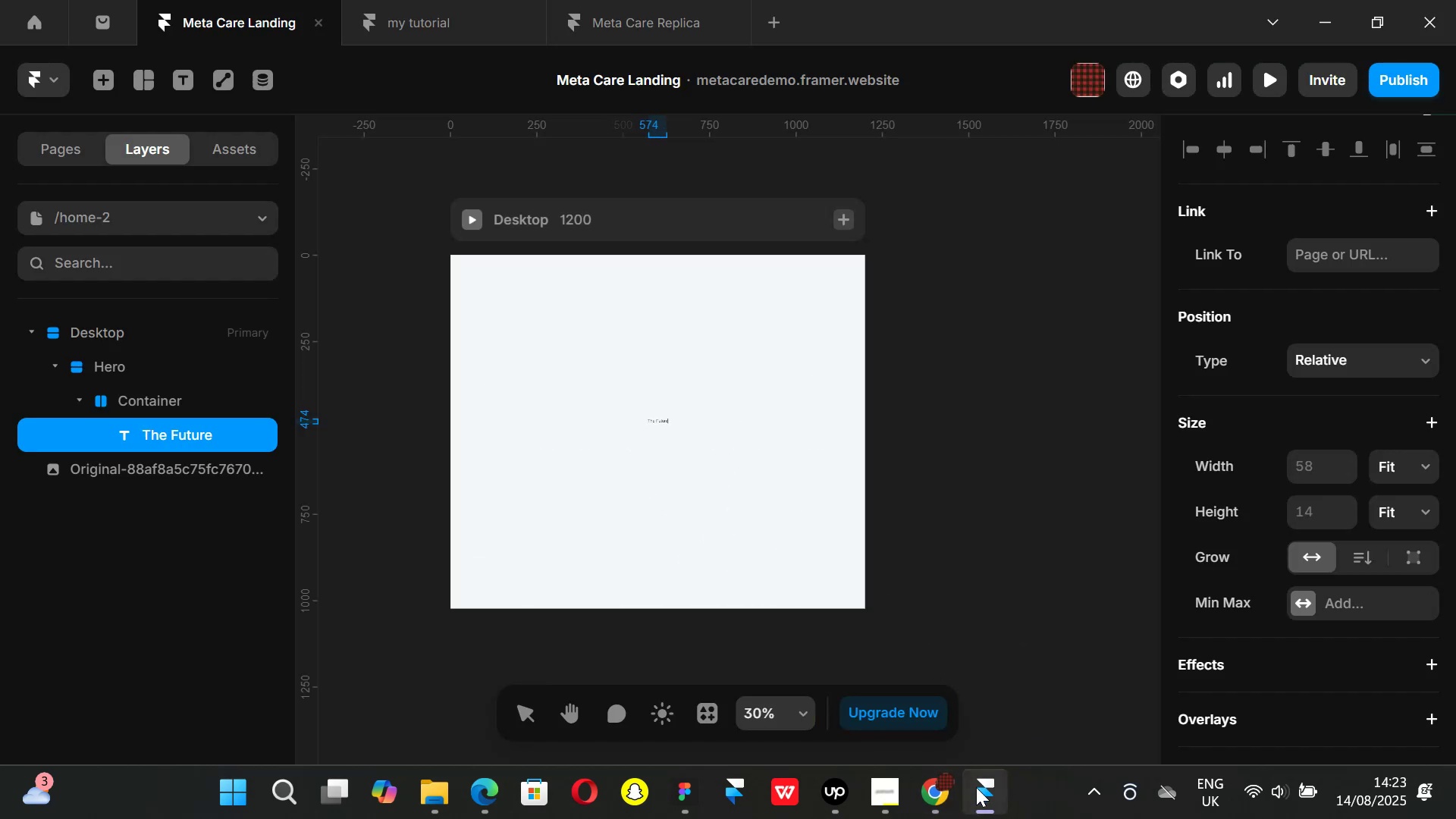 
left_click([960, 795])
 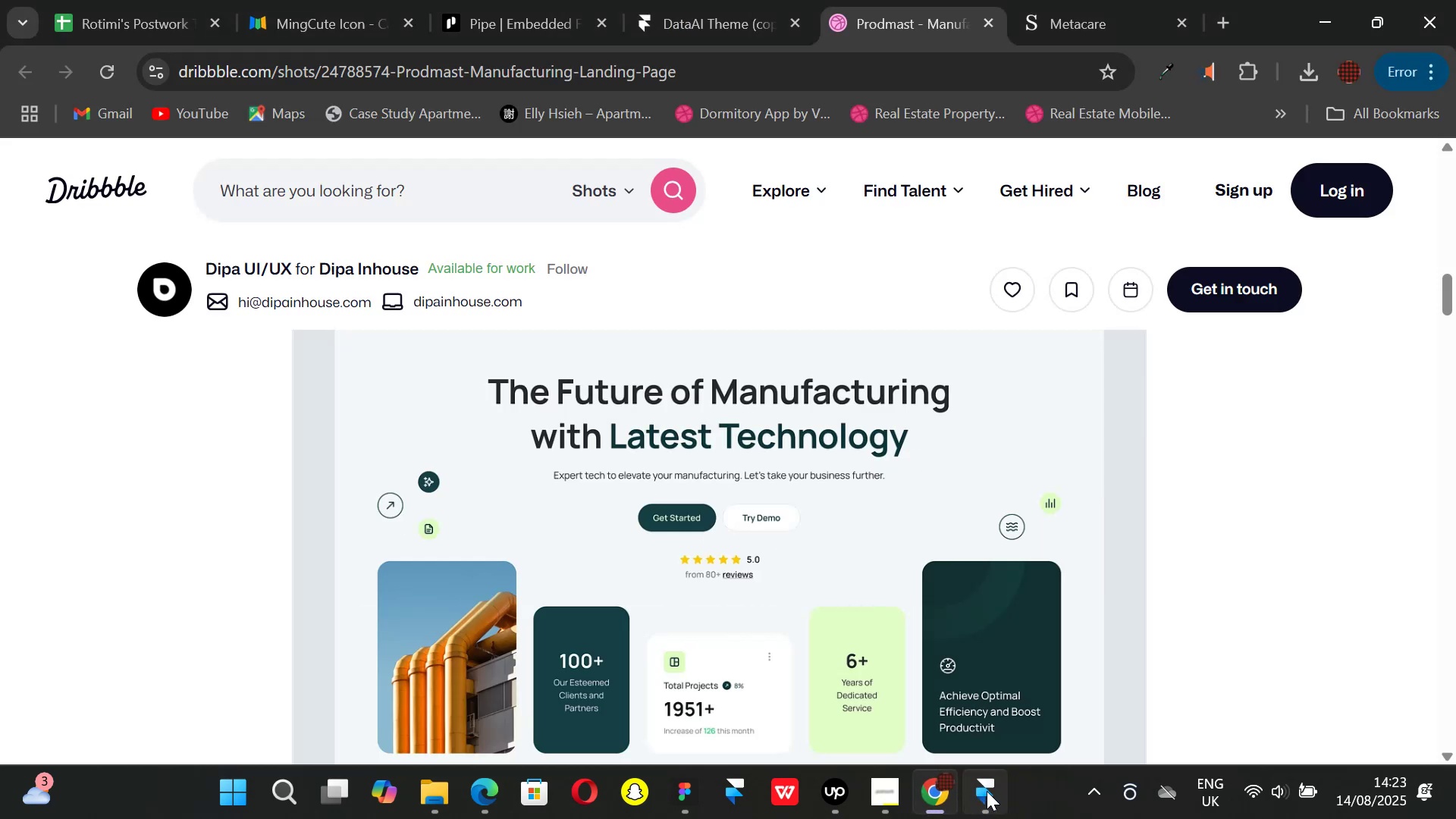 
left_click([987, 791])
 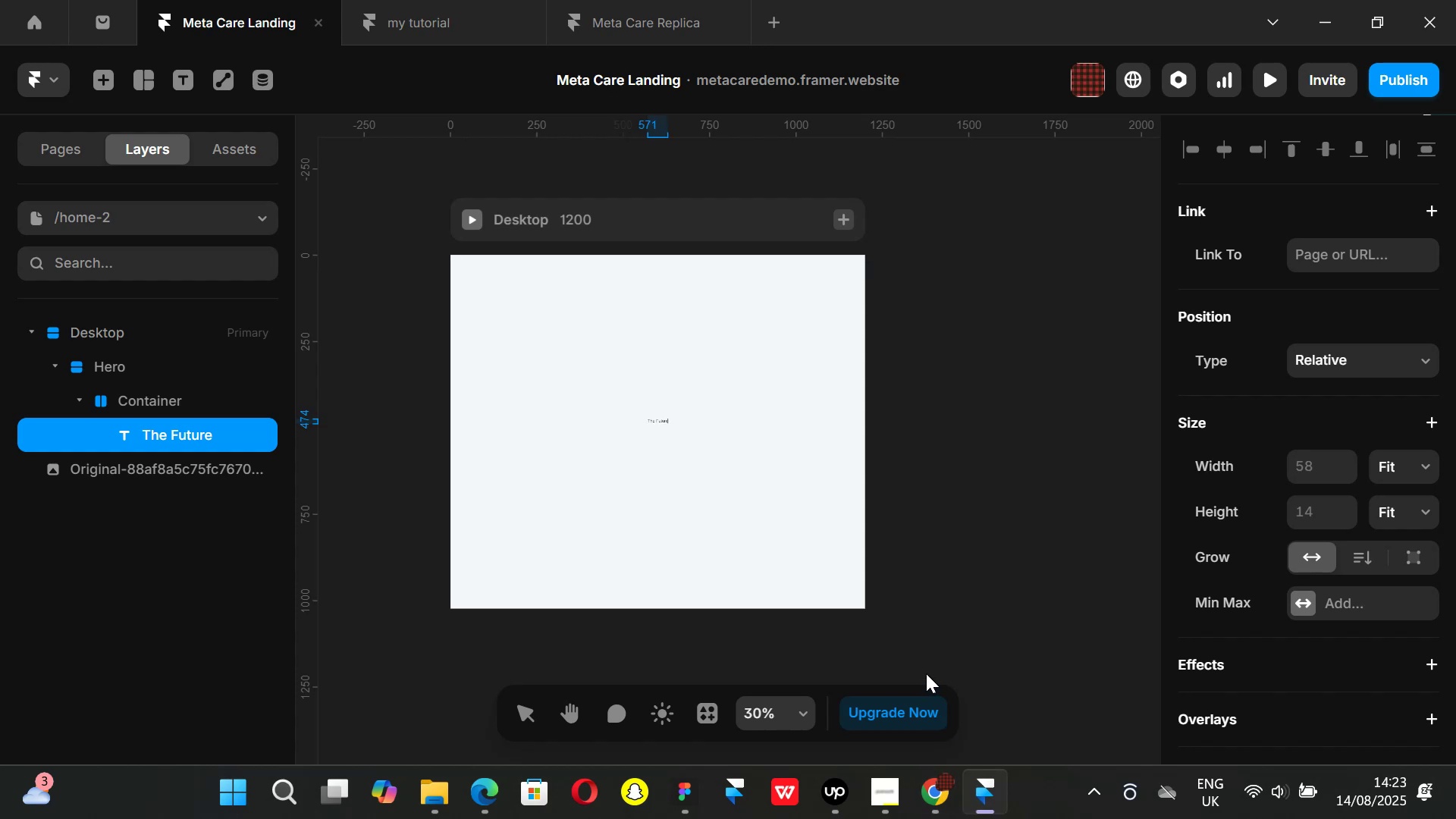 
type( of Manufacturing)
 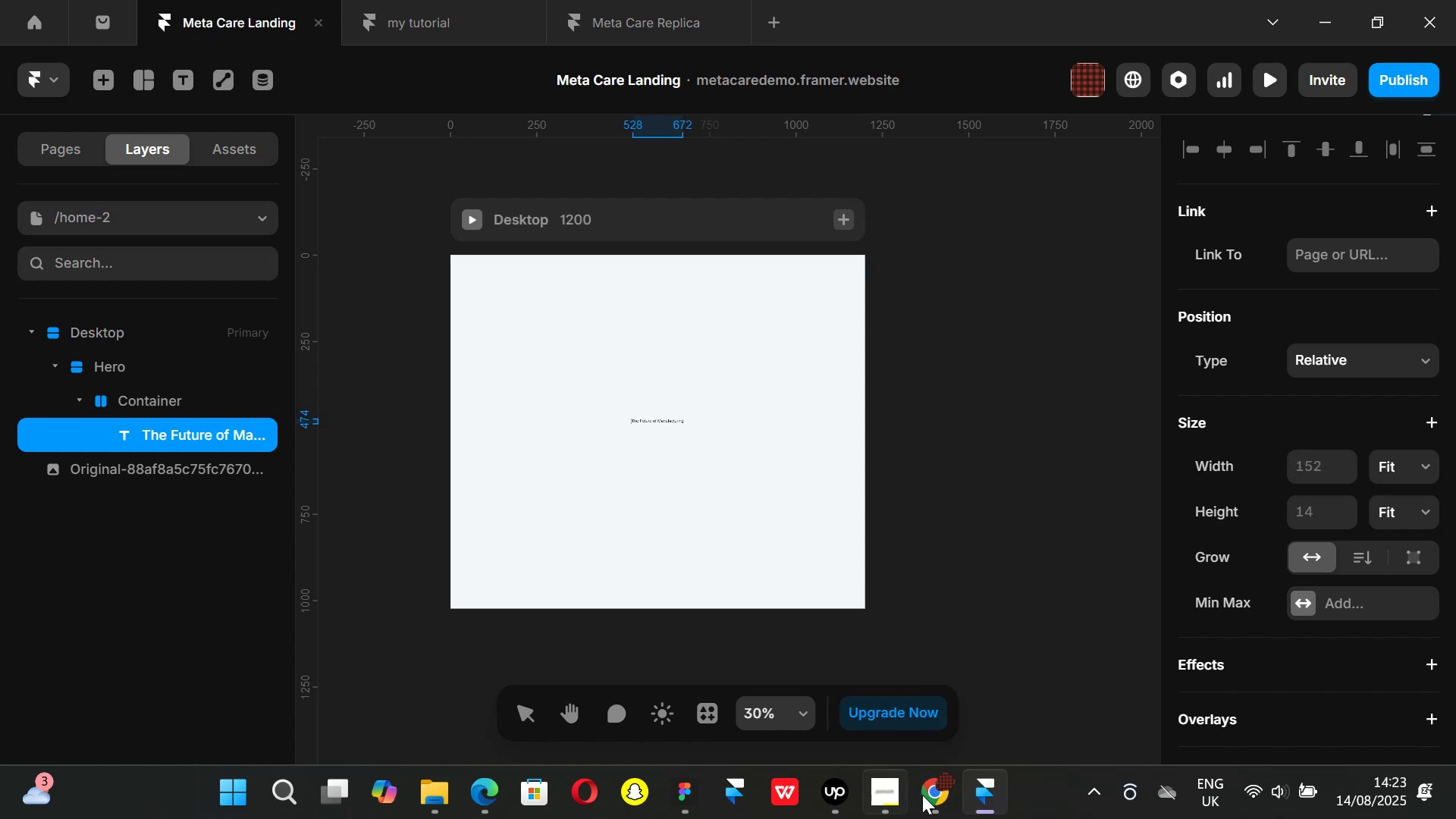 
left_click([927, 799])
 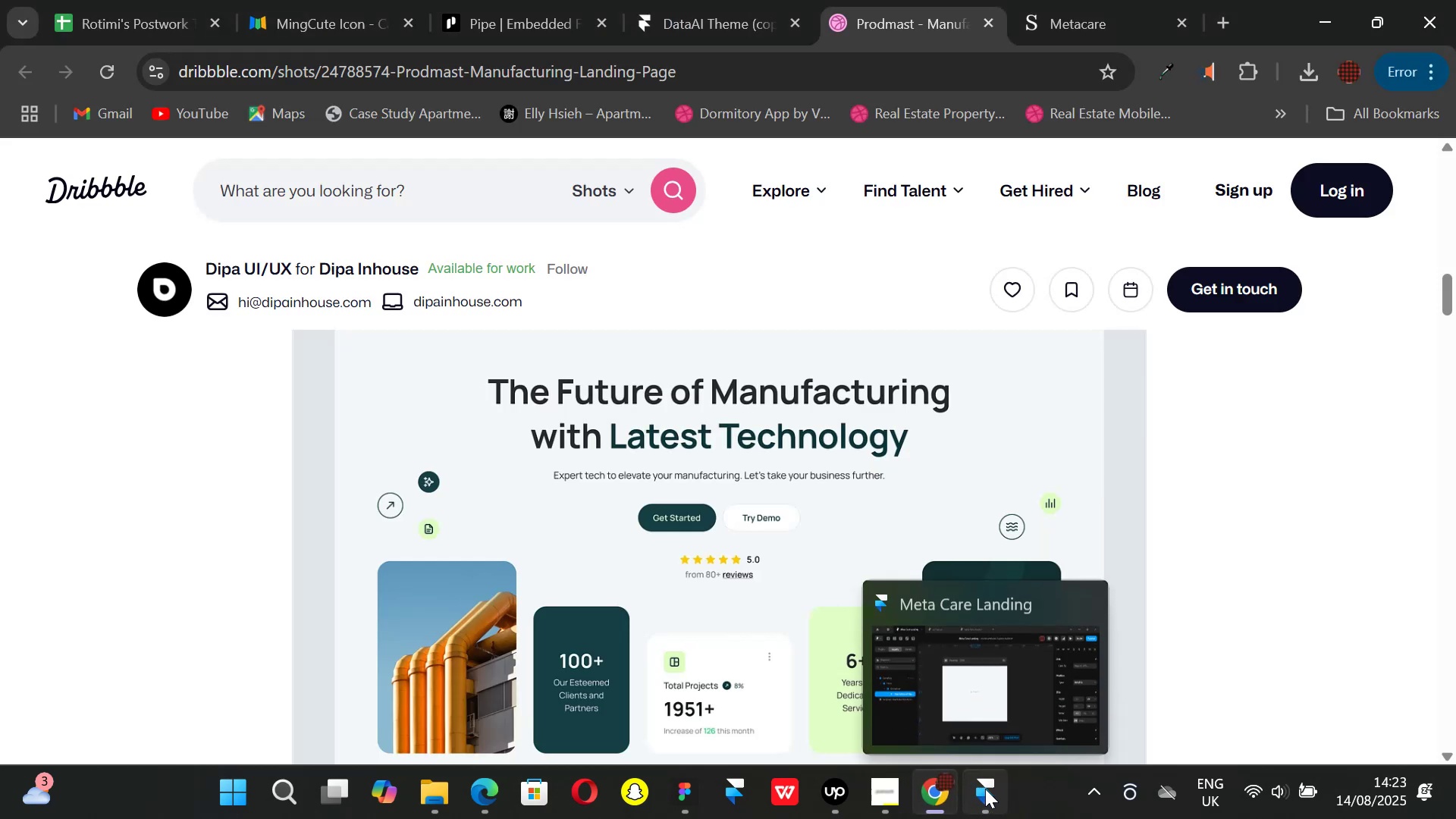 
left_click([985, 789])
 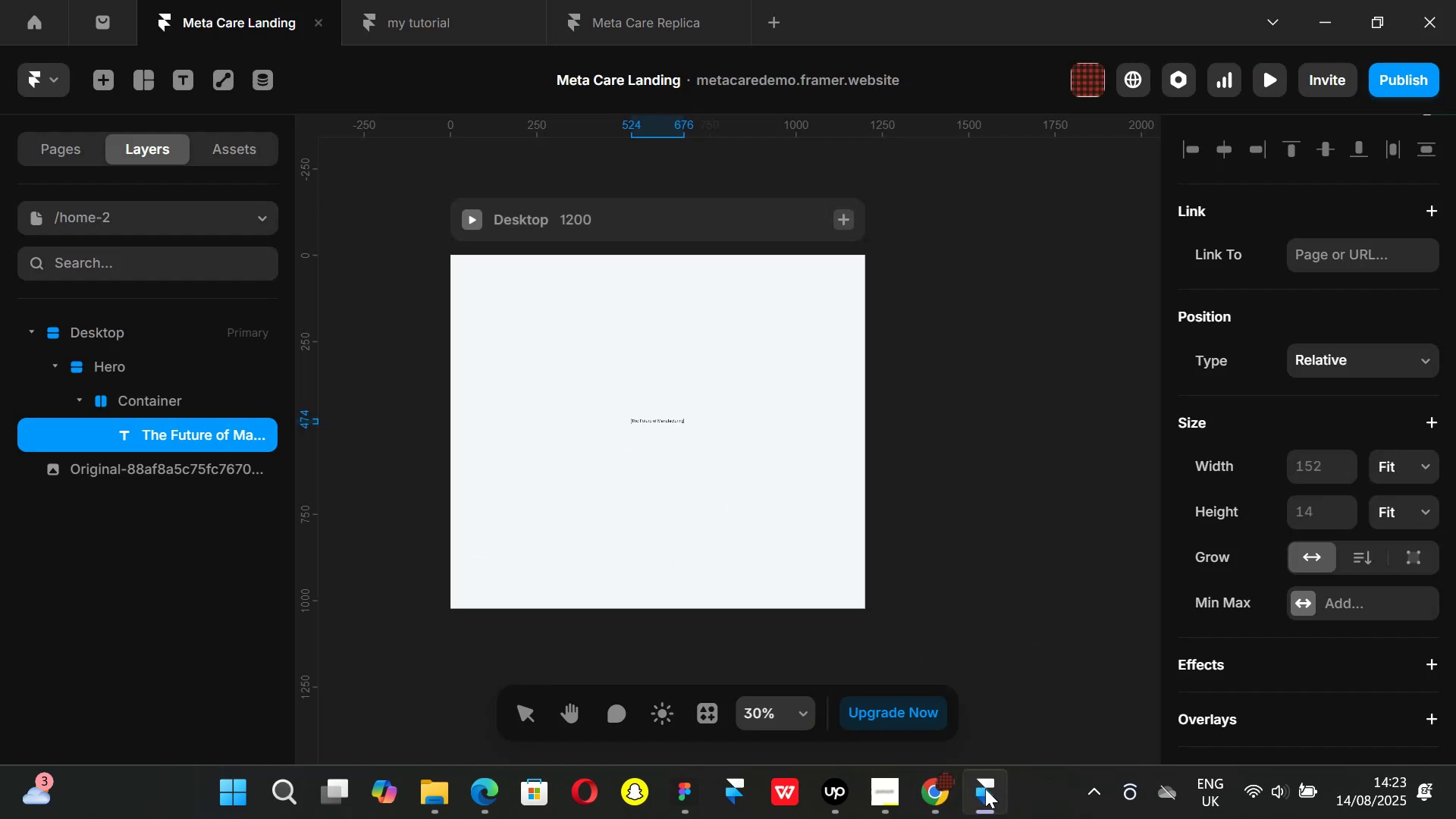 
key(Shift+ShiftLeft)
 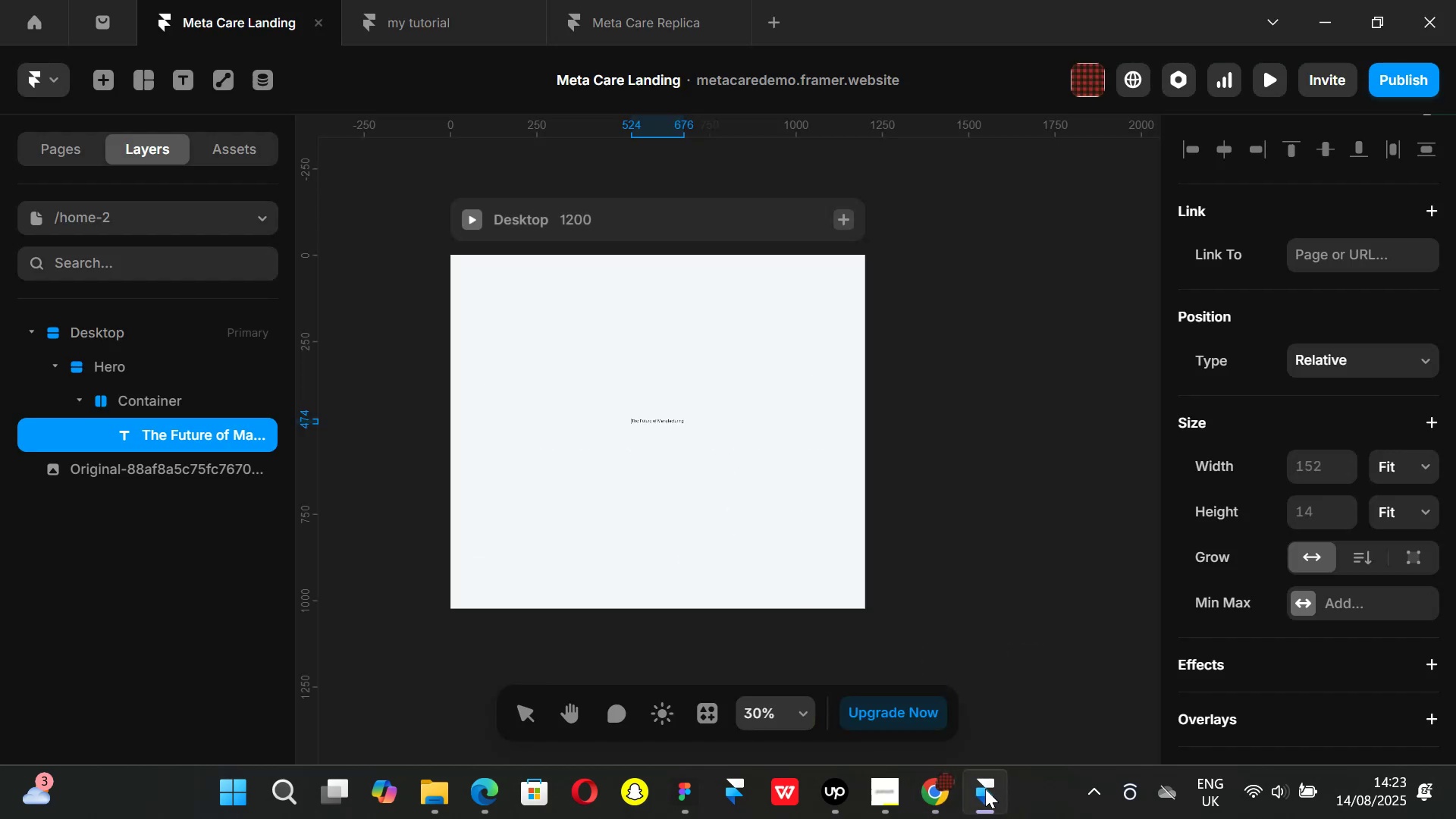 
key(Shift+Enter)
 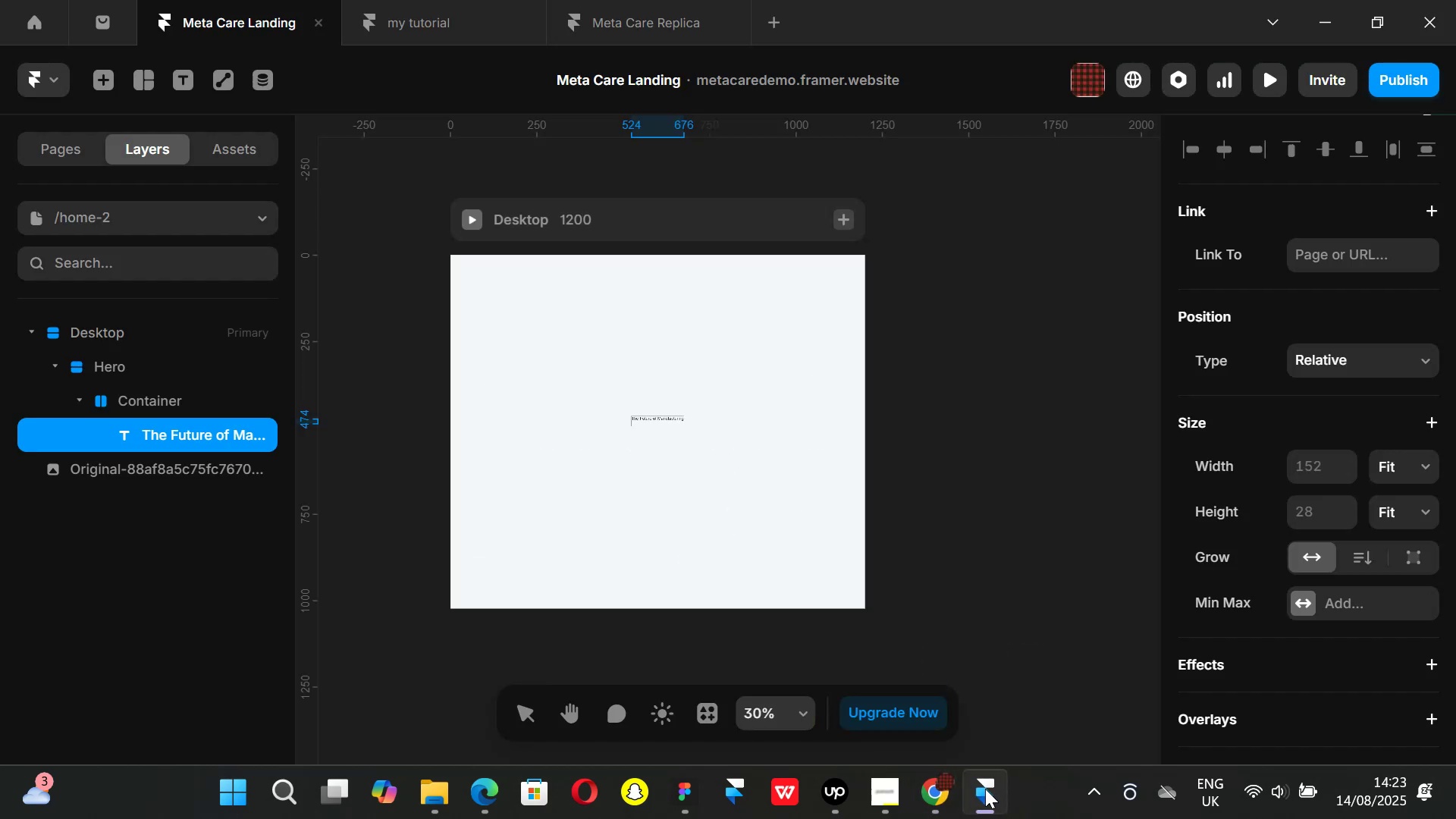 
type(with )
 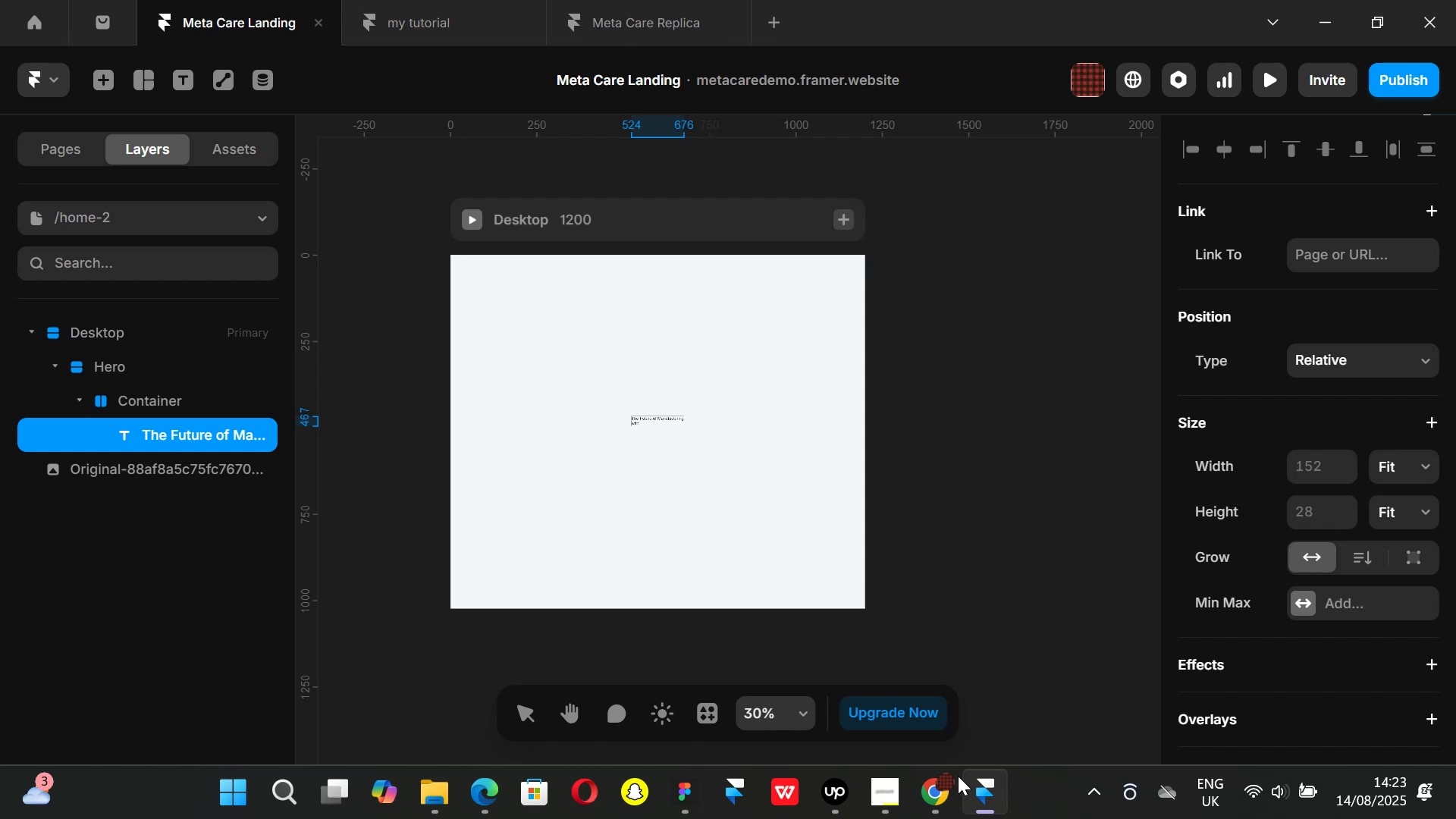 
left_click([953, 787])
 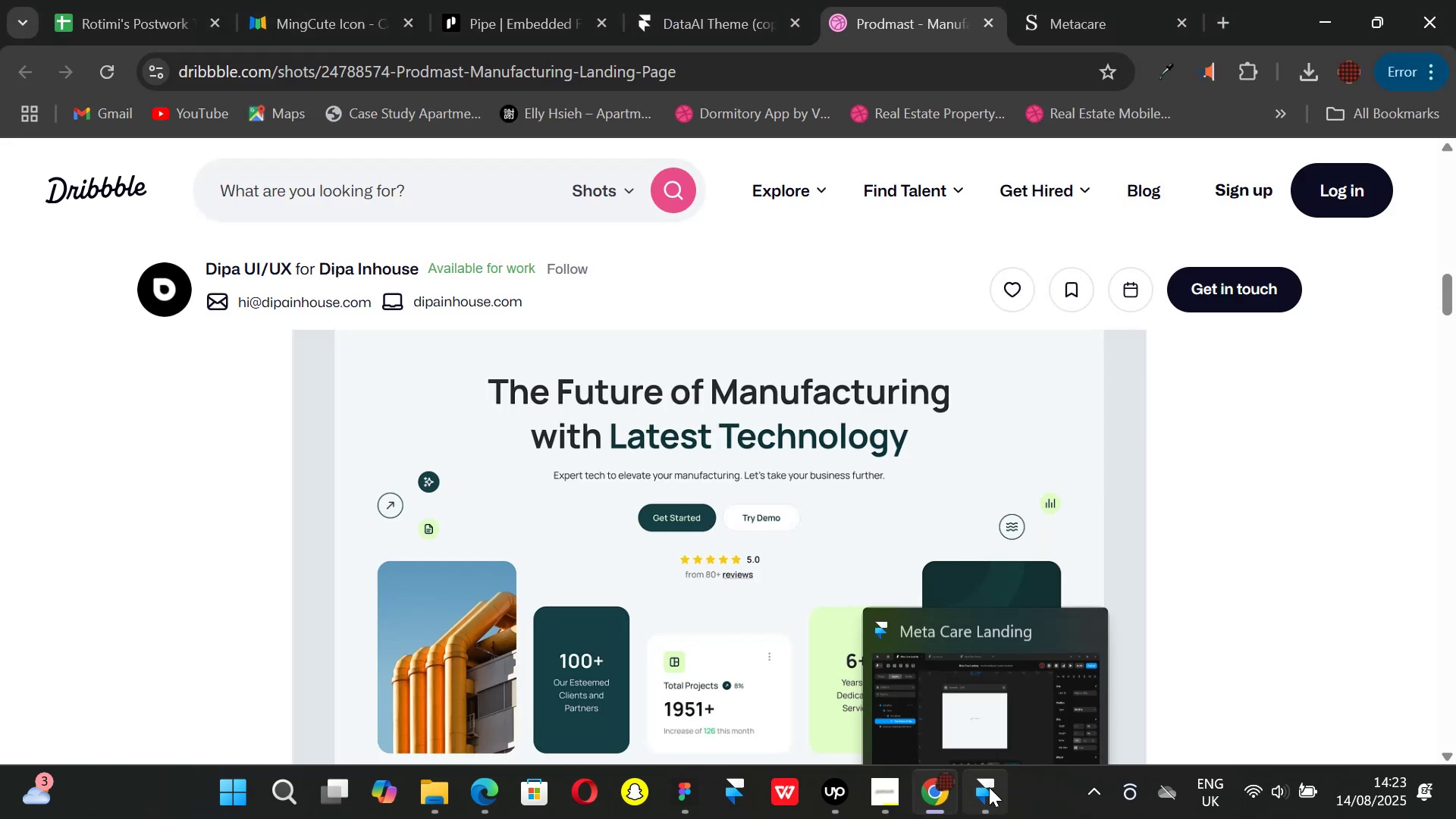 
left_click([989, 787])
 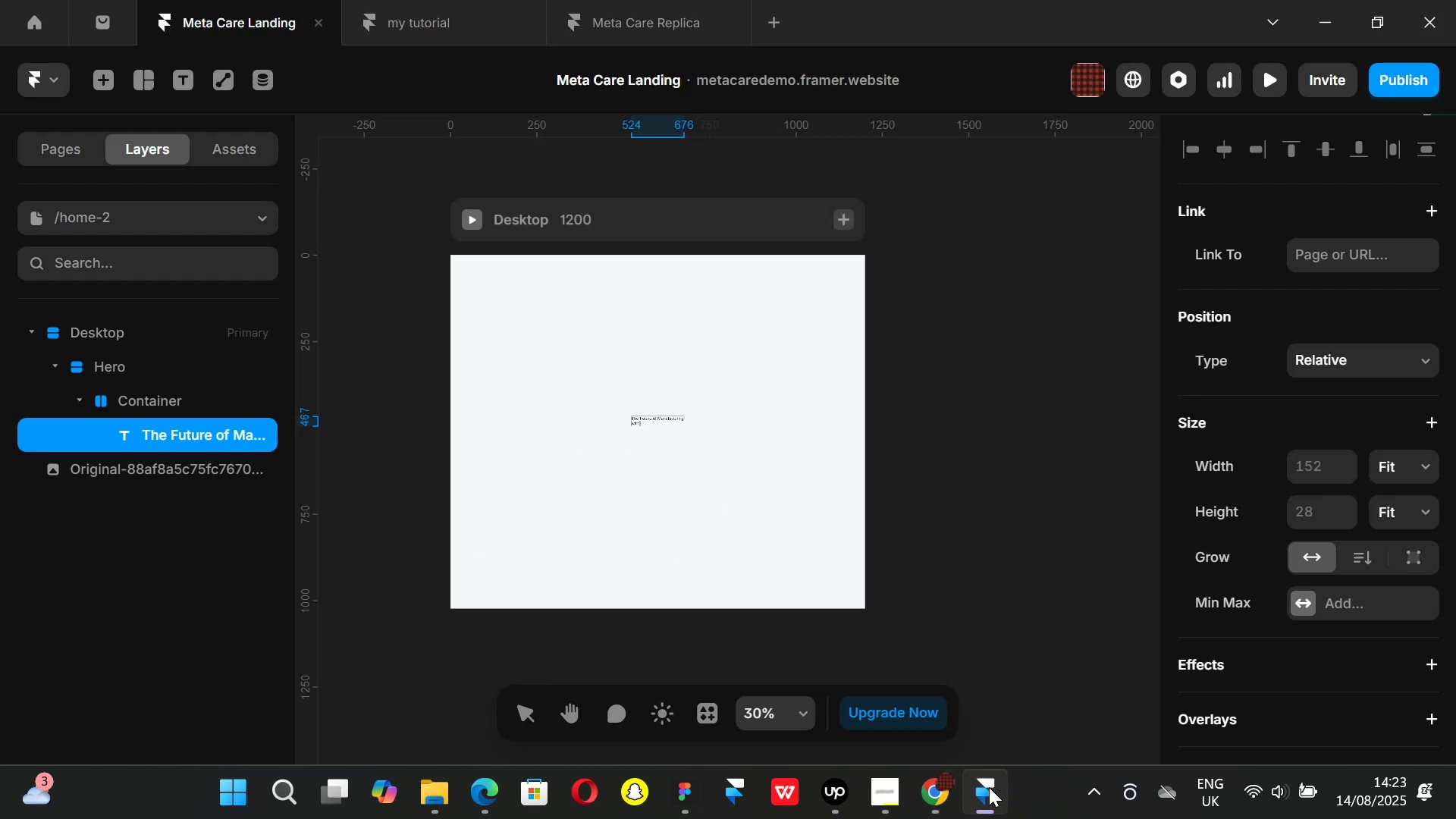 
type(Latest Technology)
 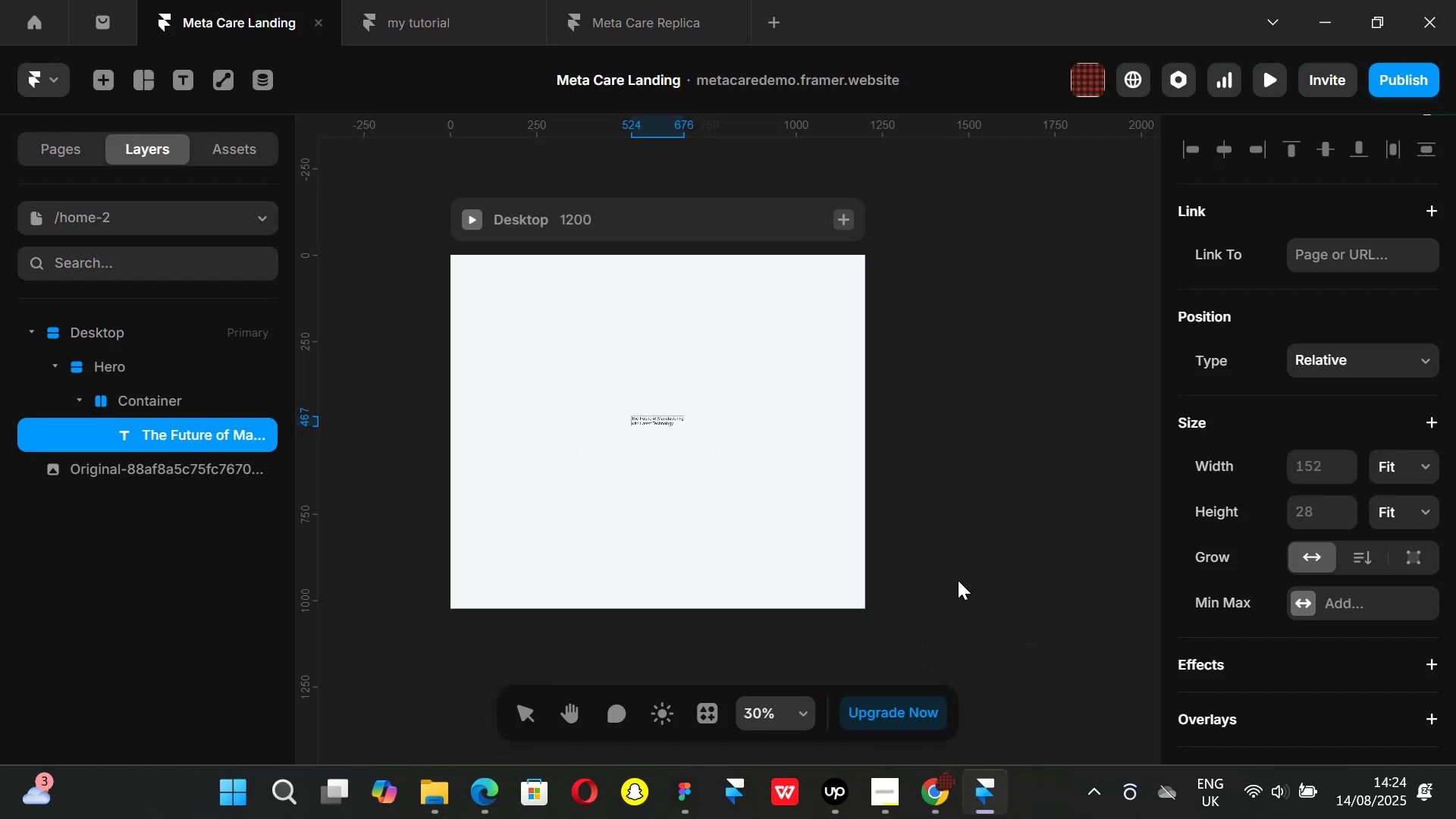 
left_click([962, 505])
 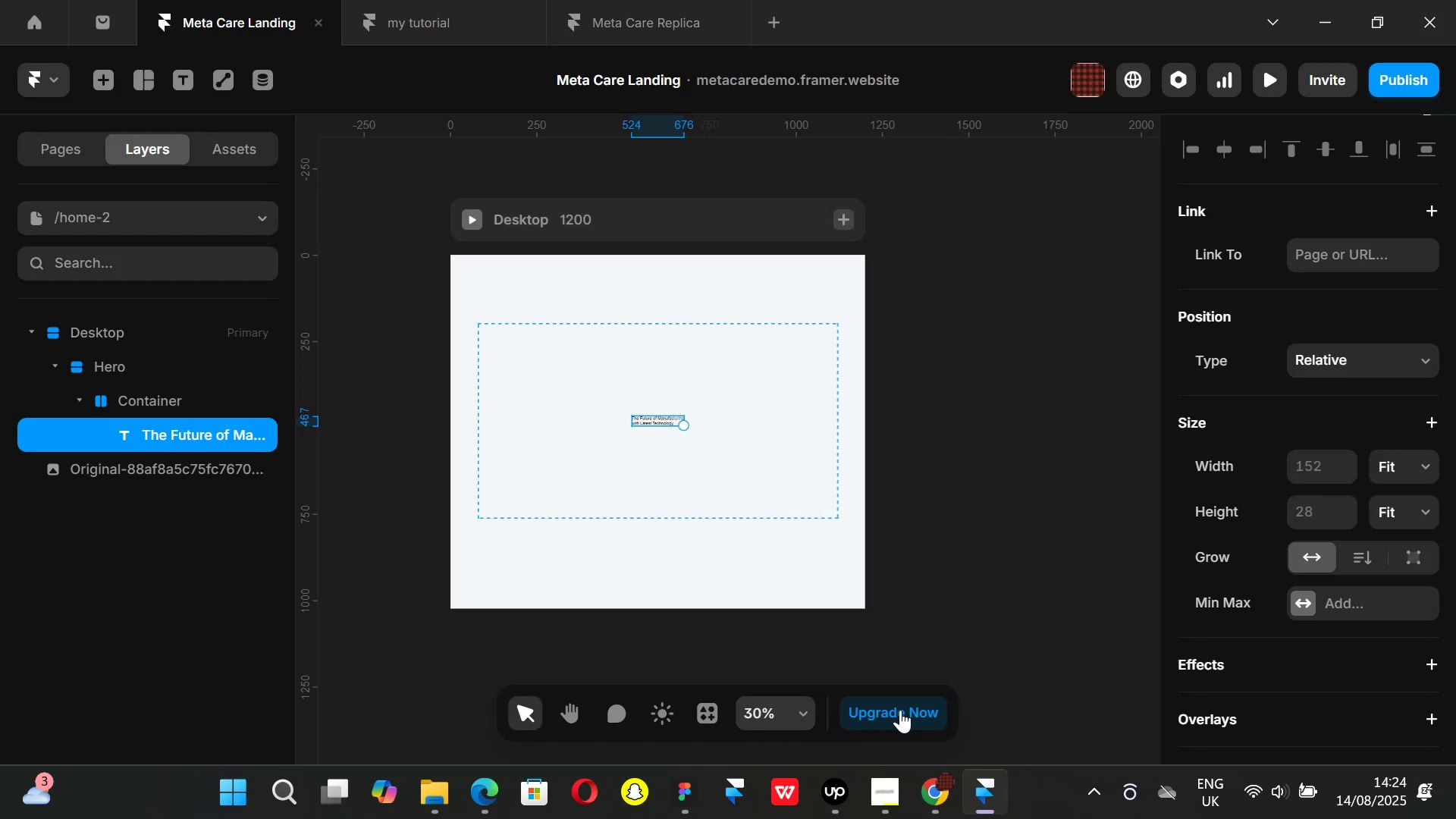 
left_click([885, 787])
 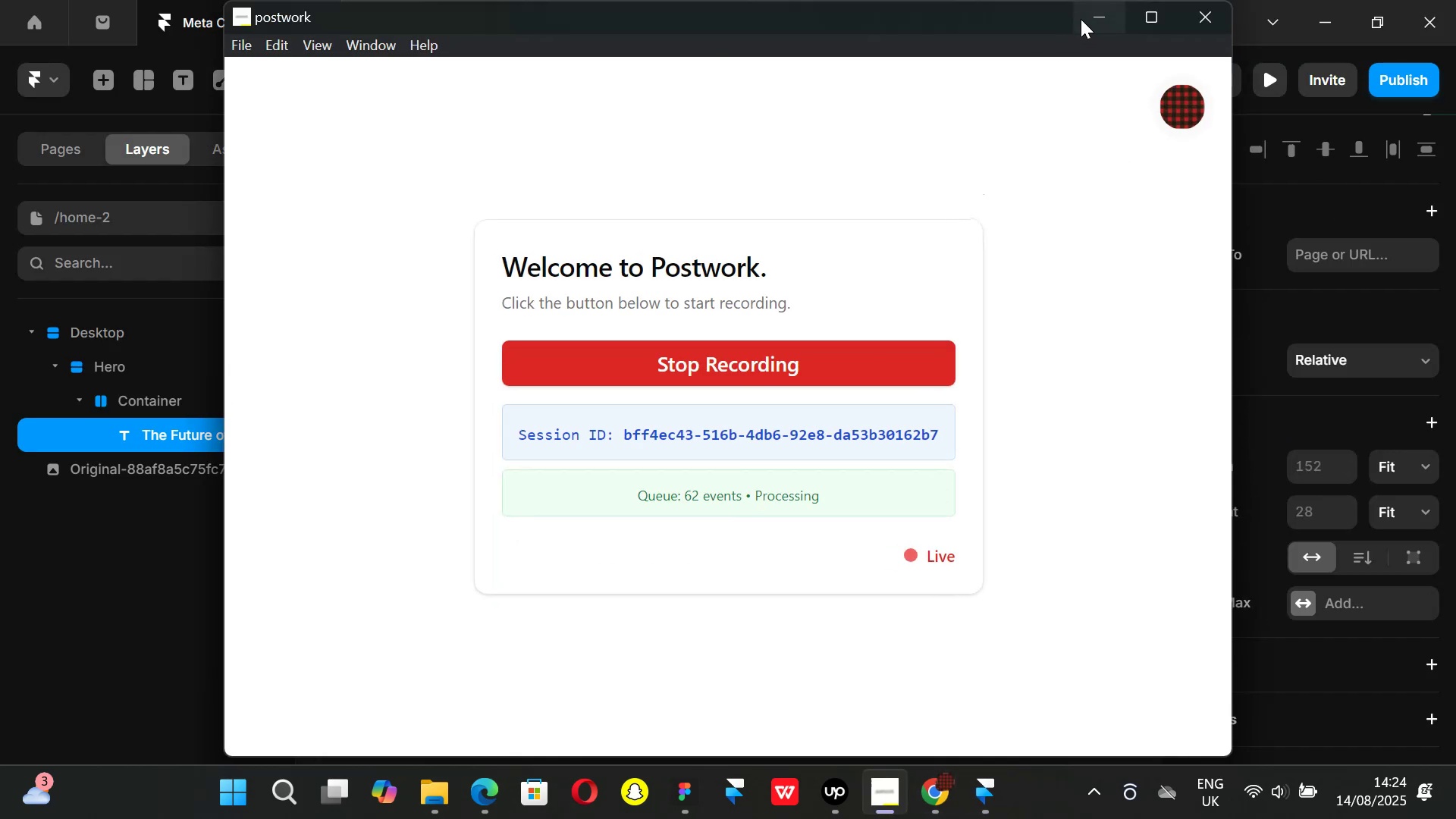 
left_click([1084, 18])
 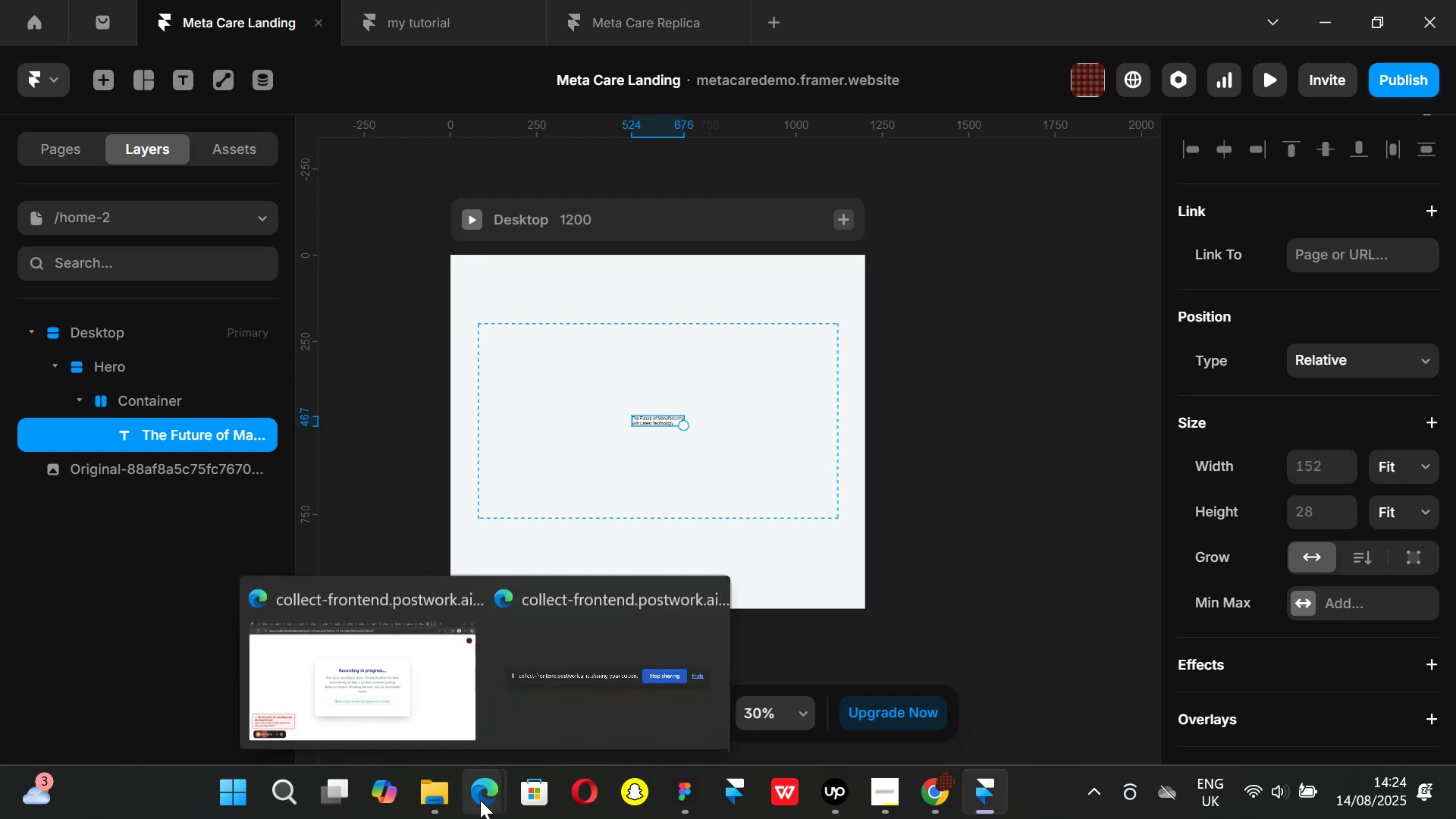 
left_click([403, 692])
 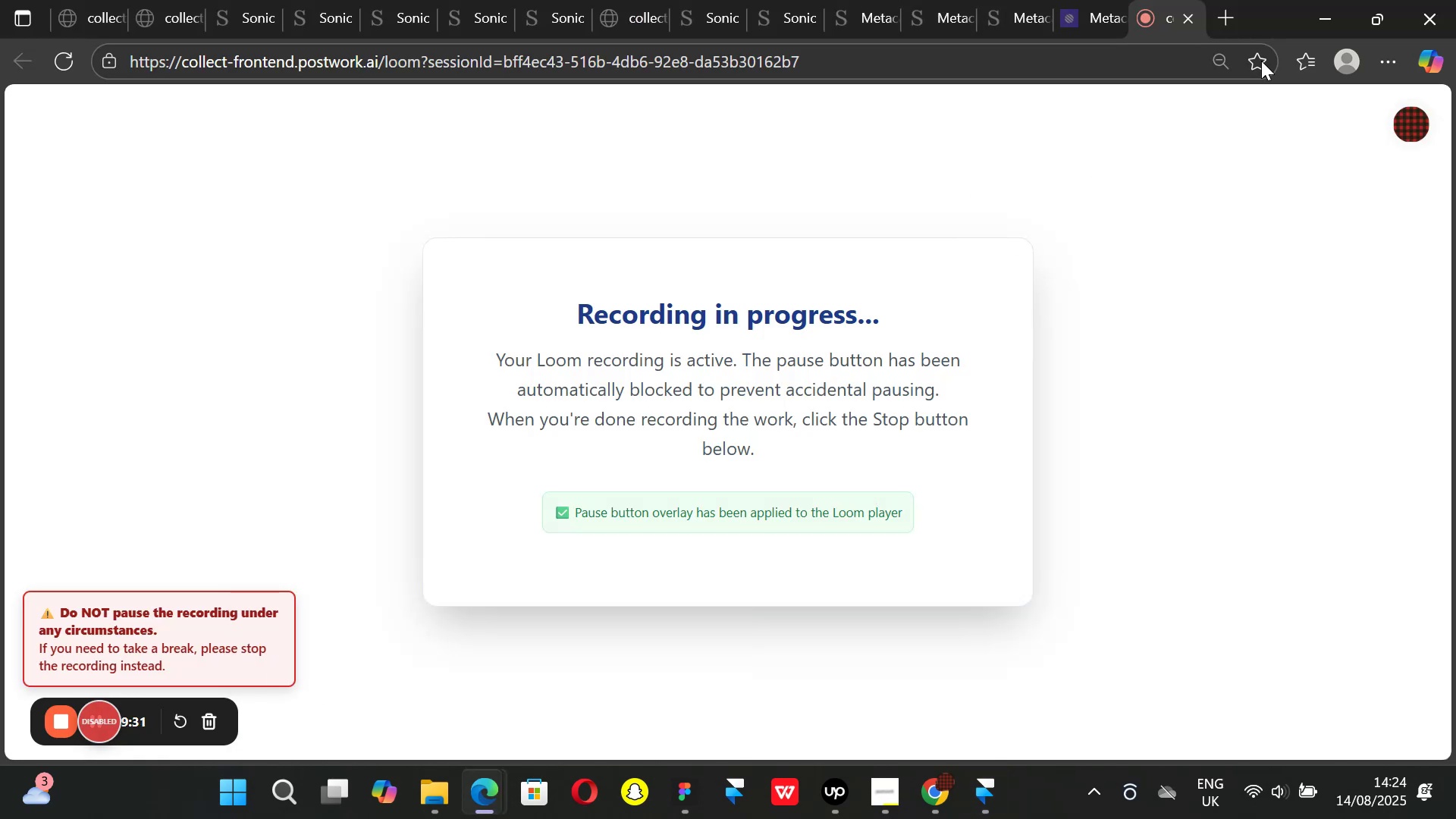 
left_click([1318, 13])
 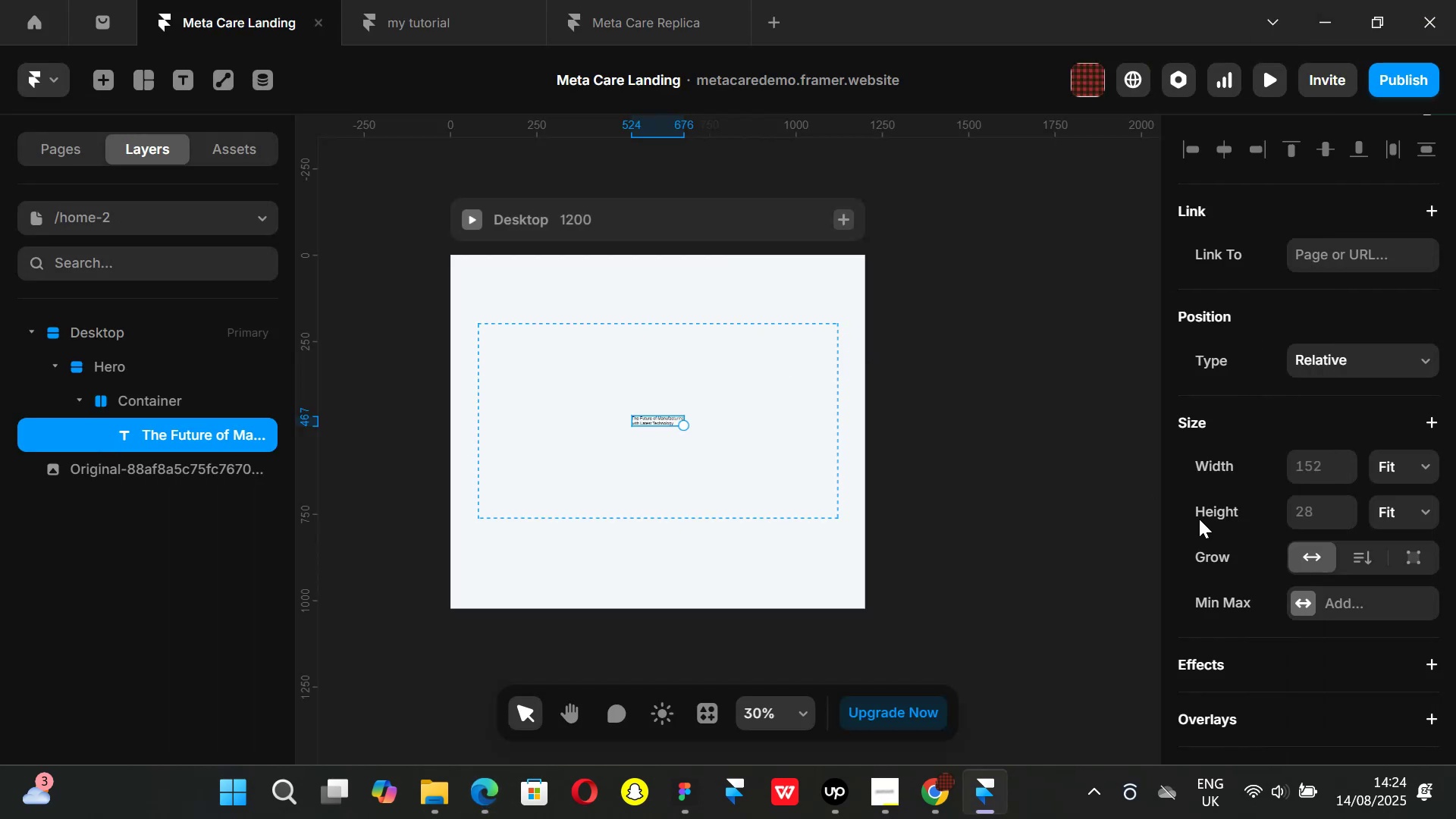 
scroll: coordinate [1313, 521], scroll_direction: down, amount: 4.0
 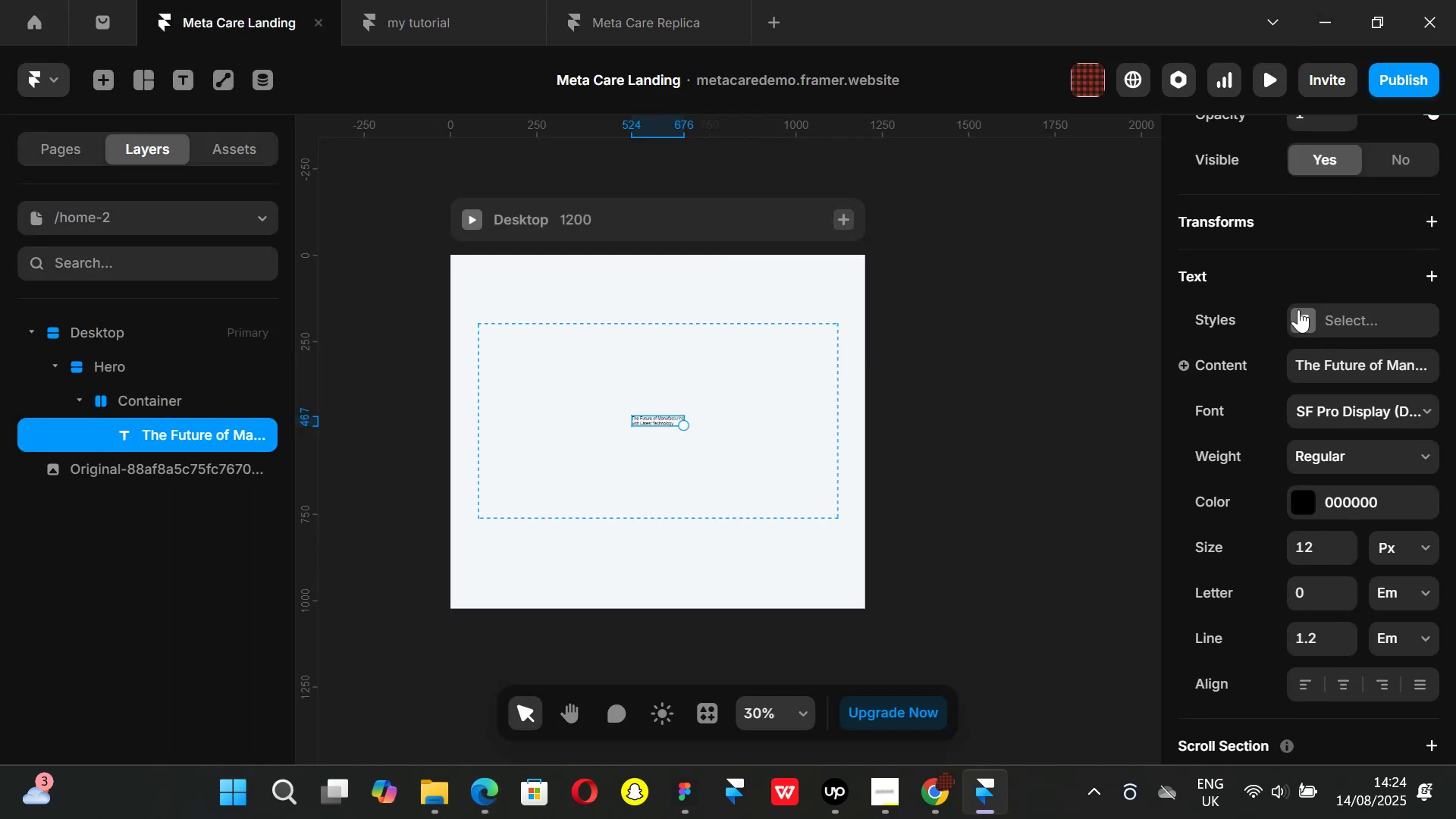 
left_click([1298, 320])
 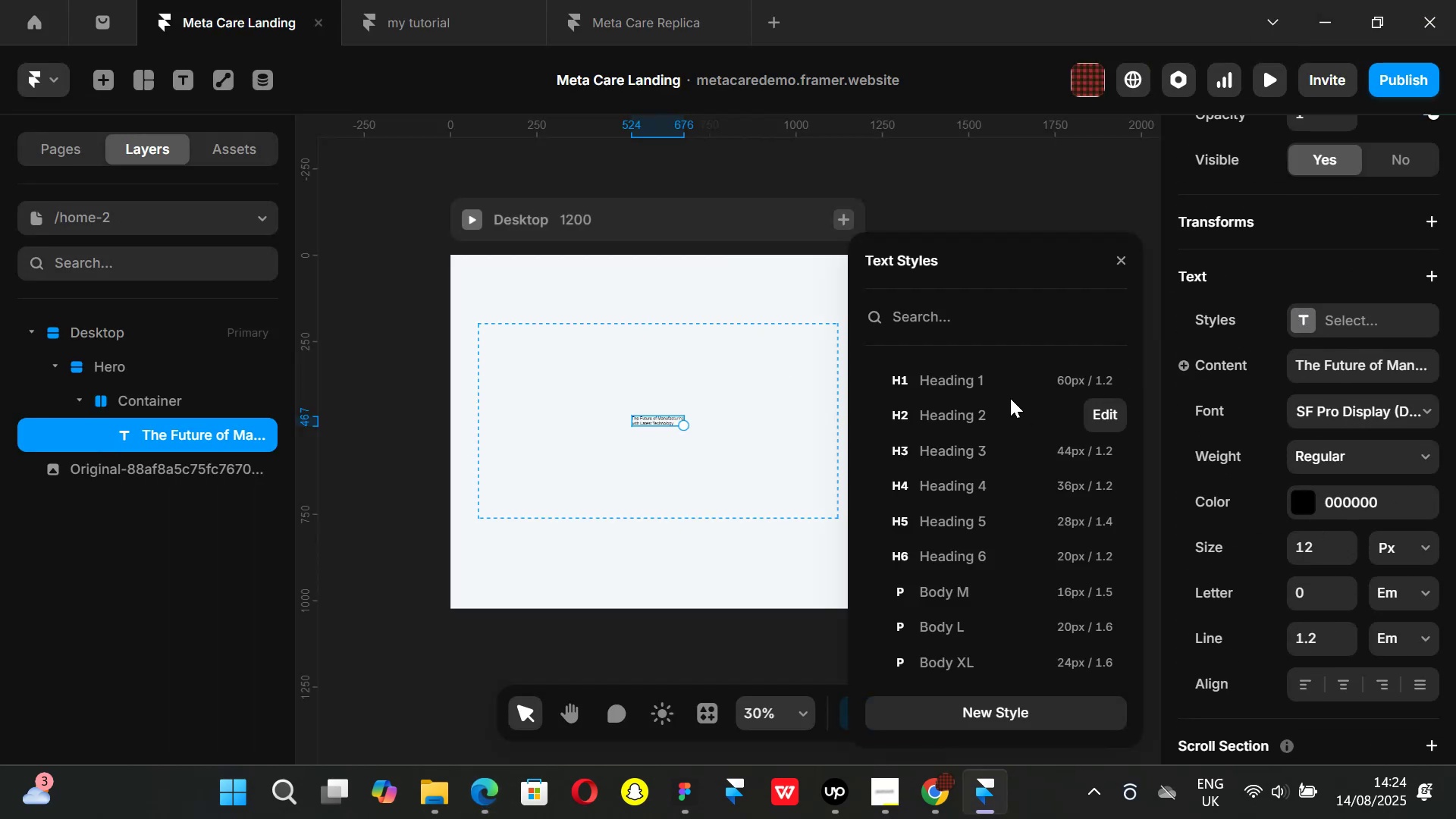 
left_click([1000, 382])
 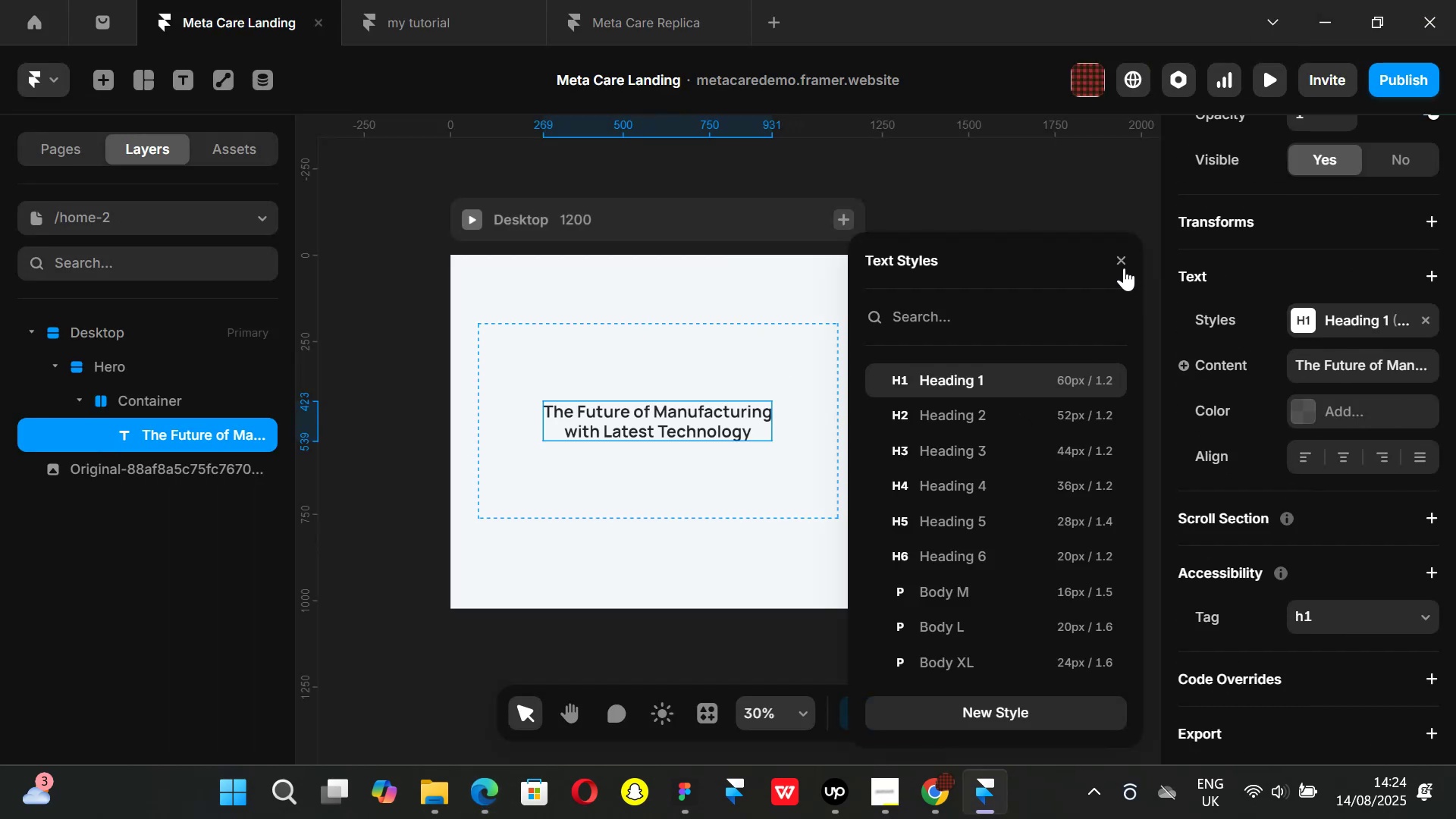 
left_click([1121, 258])
 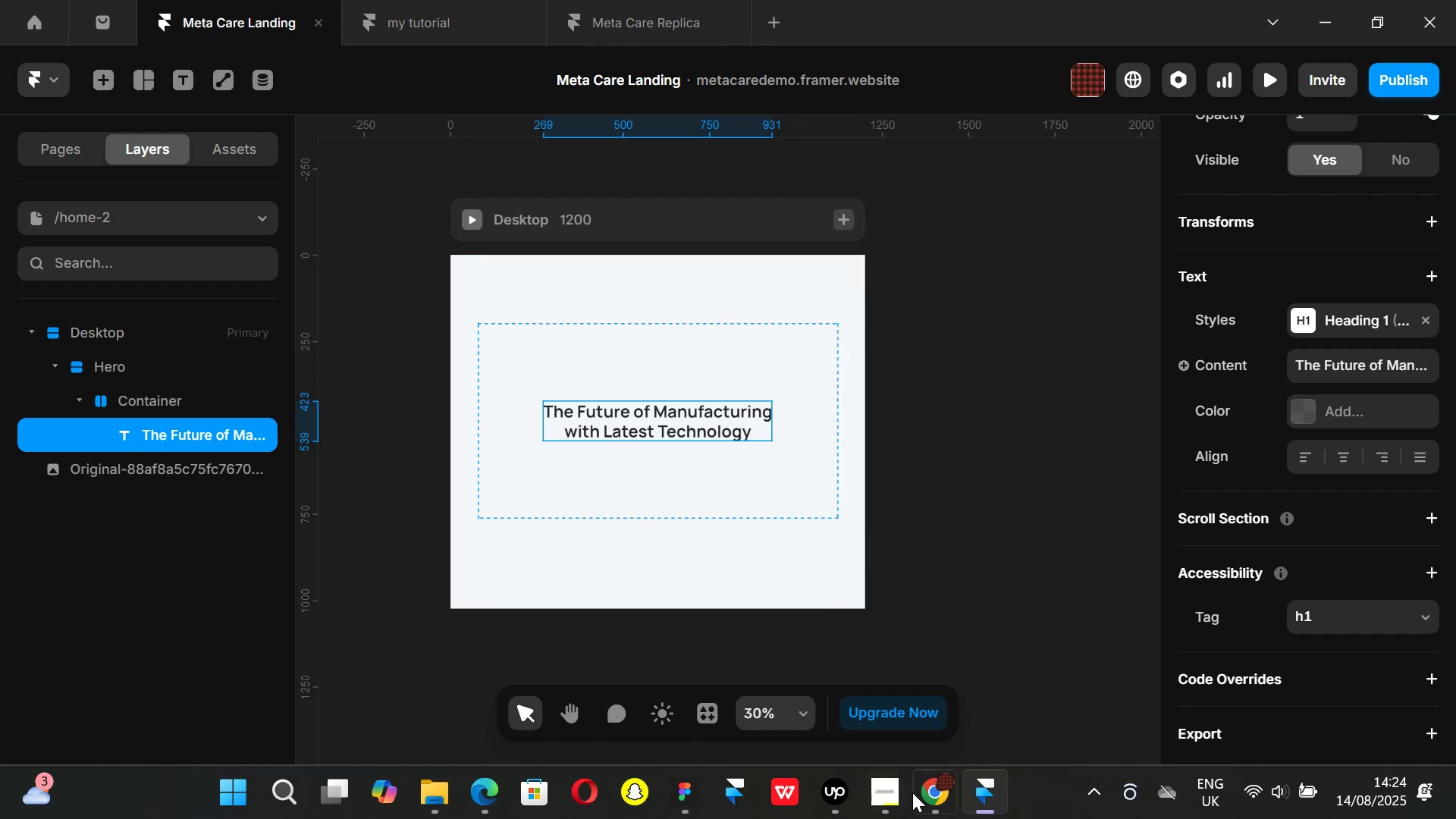 
left_click([927, 792])
 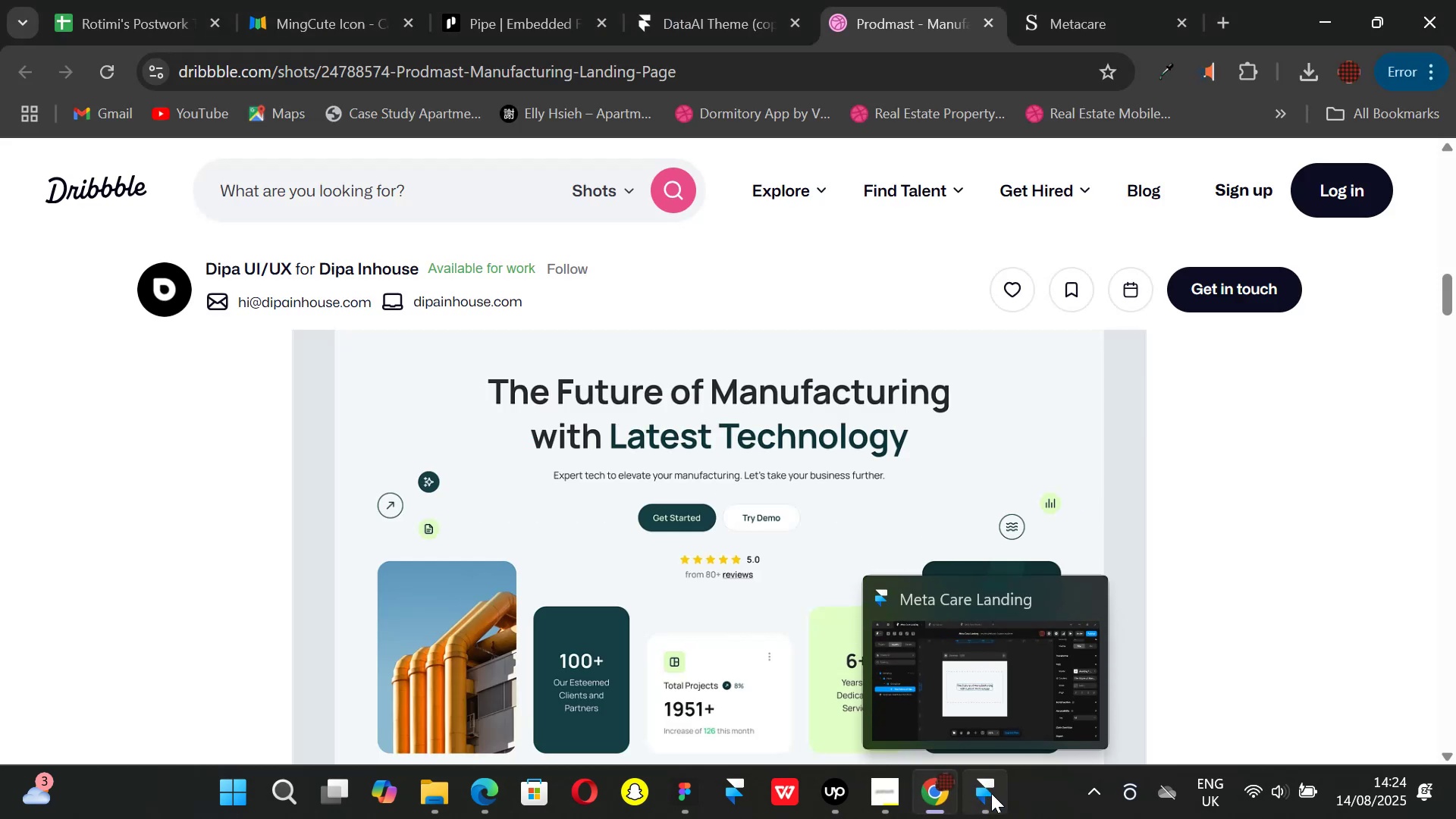 
left_click([991, 793])
 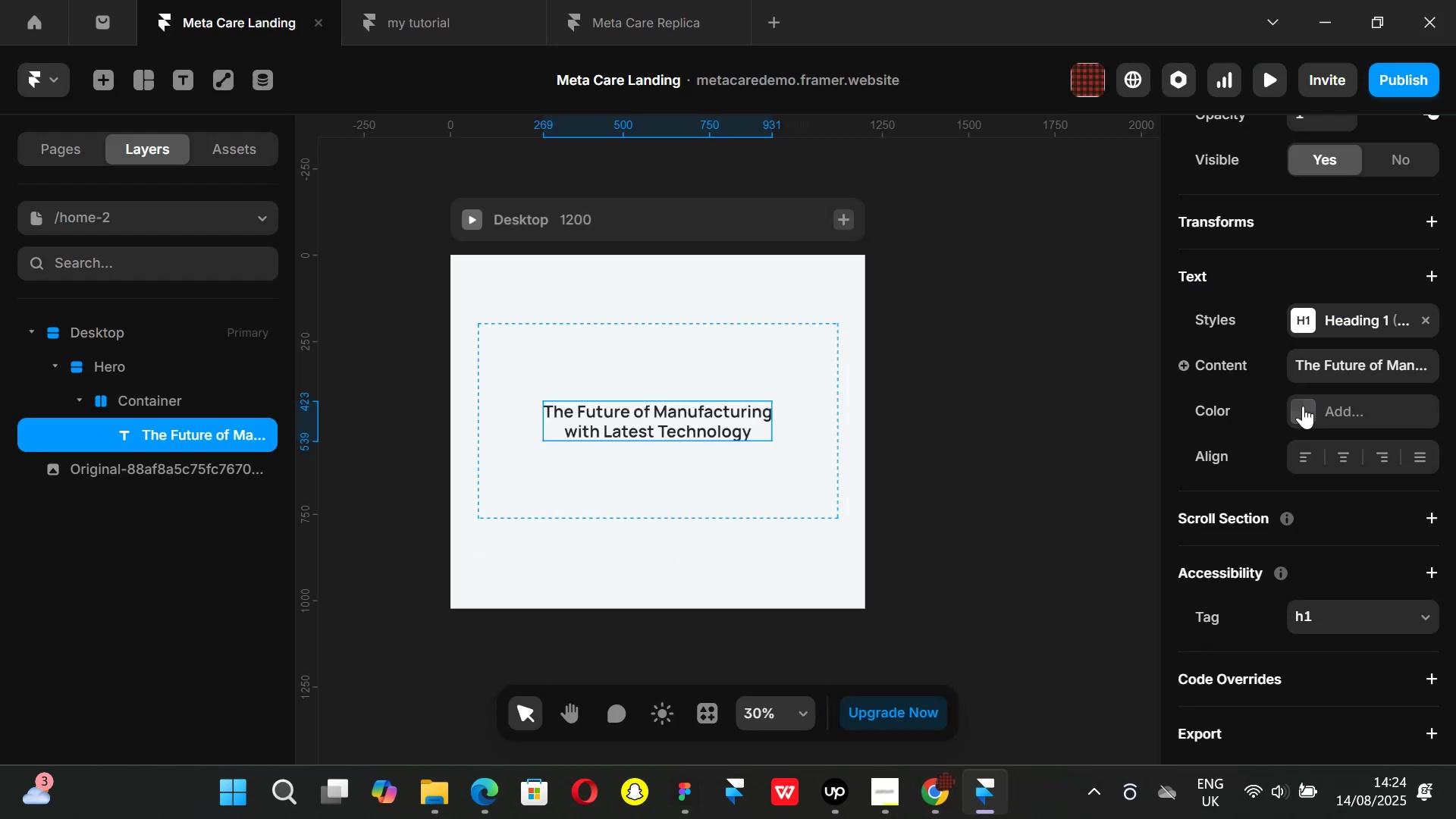 
scroll: coordinate [1294, 538], scroll_direction: down, amount: 5.0
 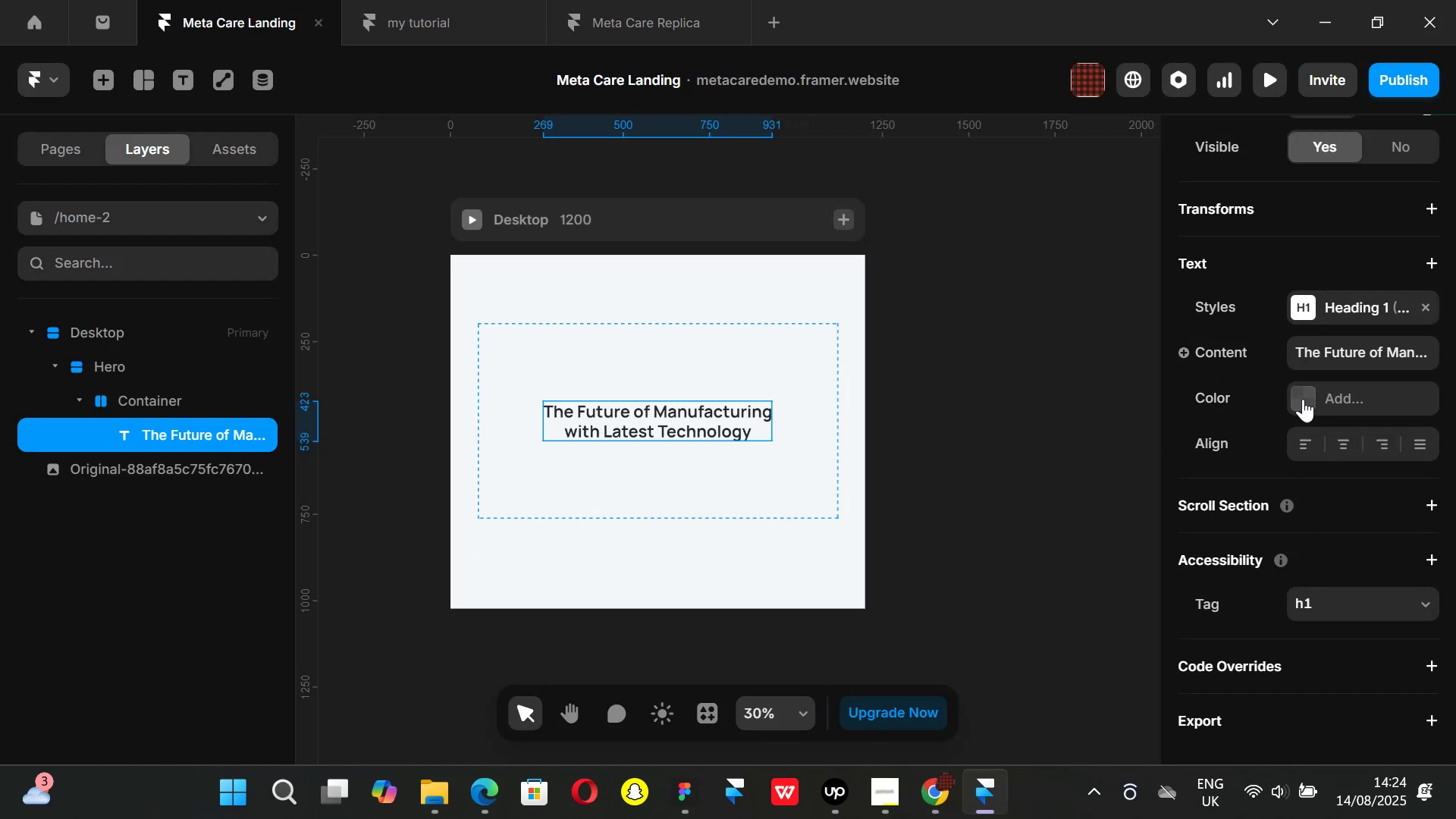 
left_click([1303, 399])
 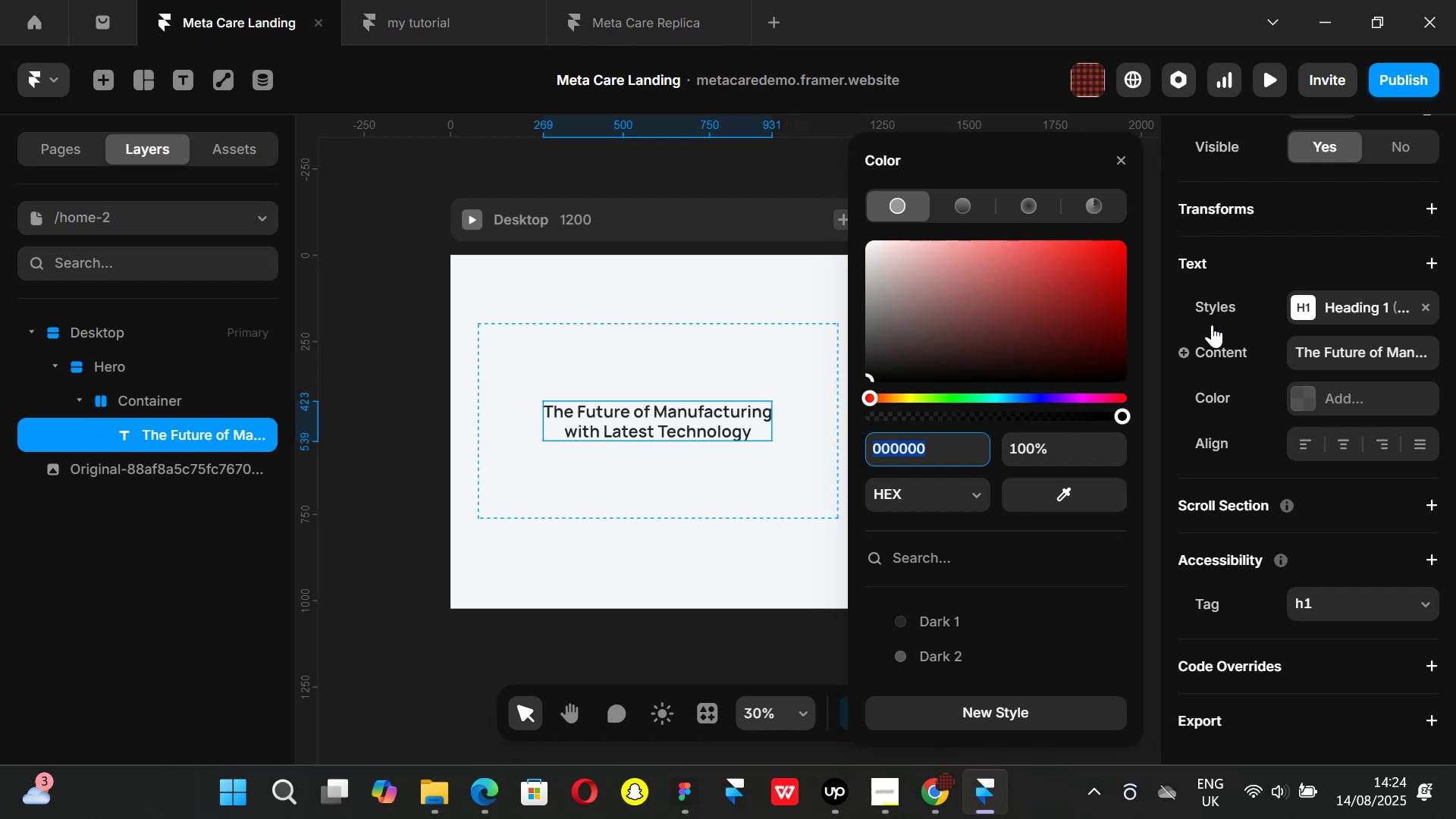 
mouse_move([1110, 187])
 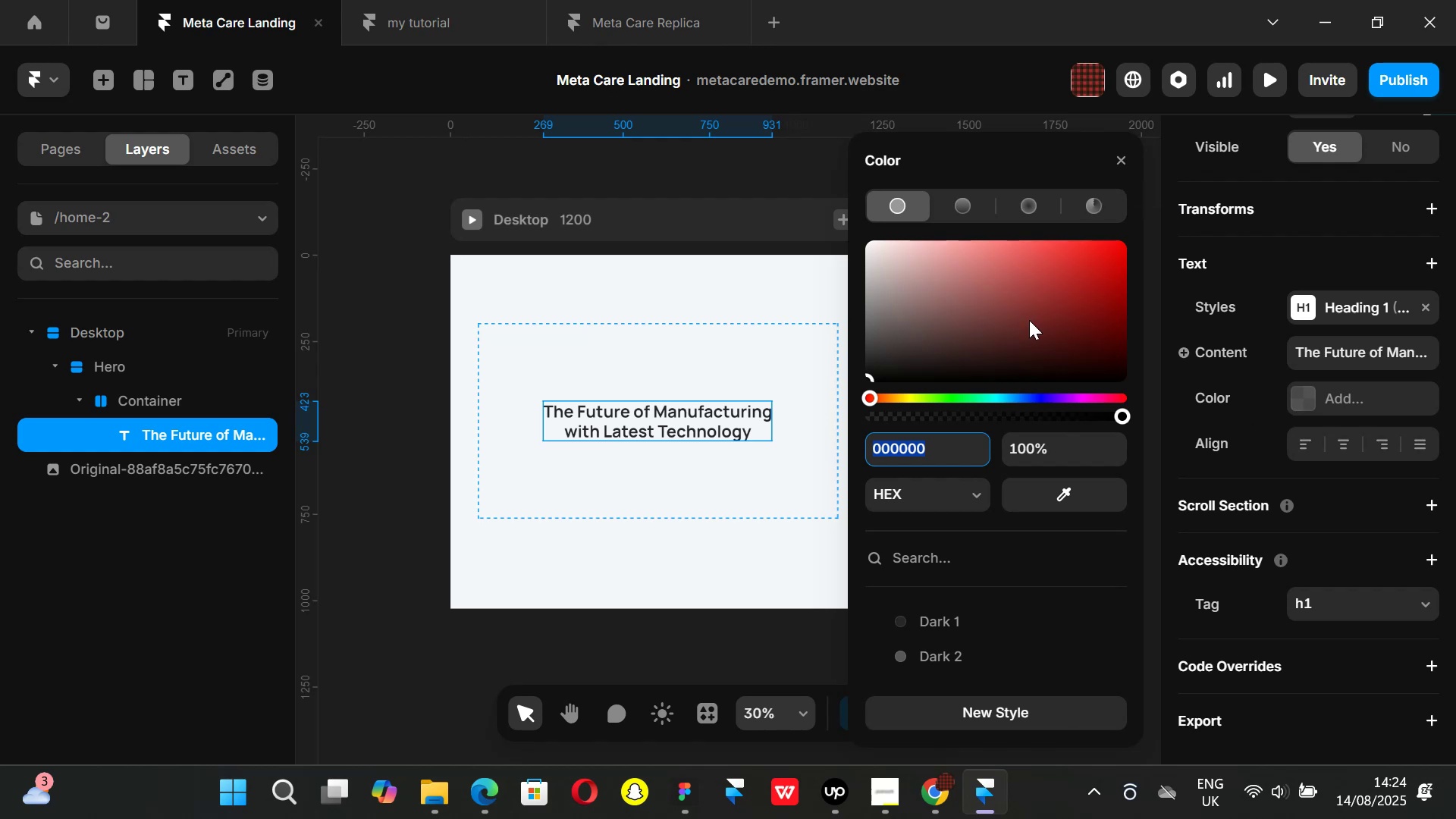 
left_click_drag(start_coordinate=[1029, 320], to_coordinate=[1112, 258])
 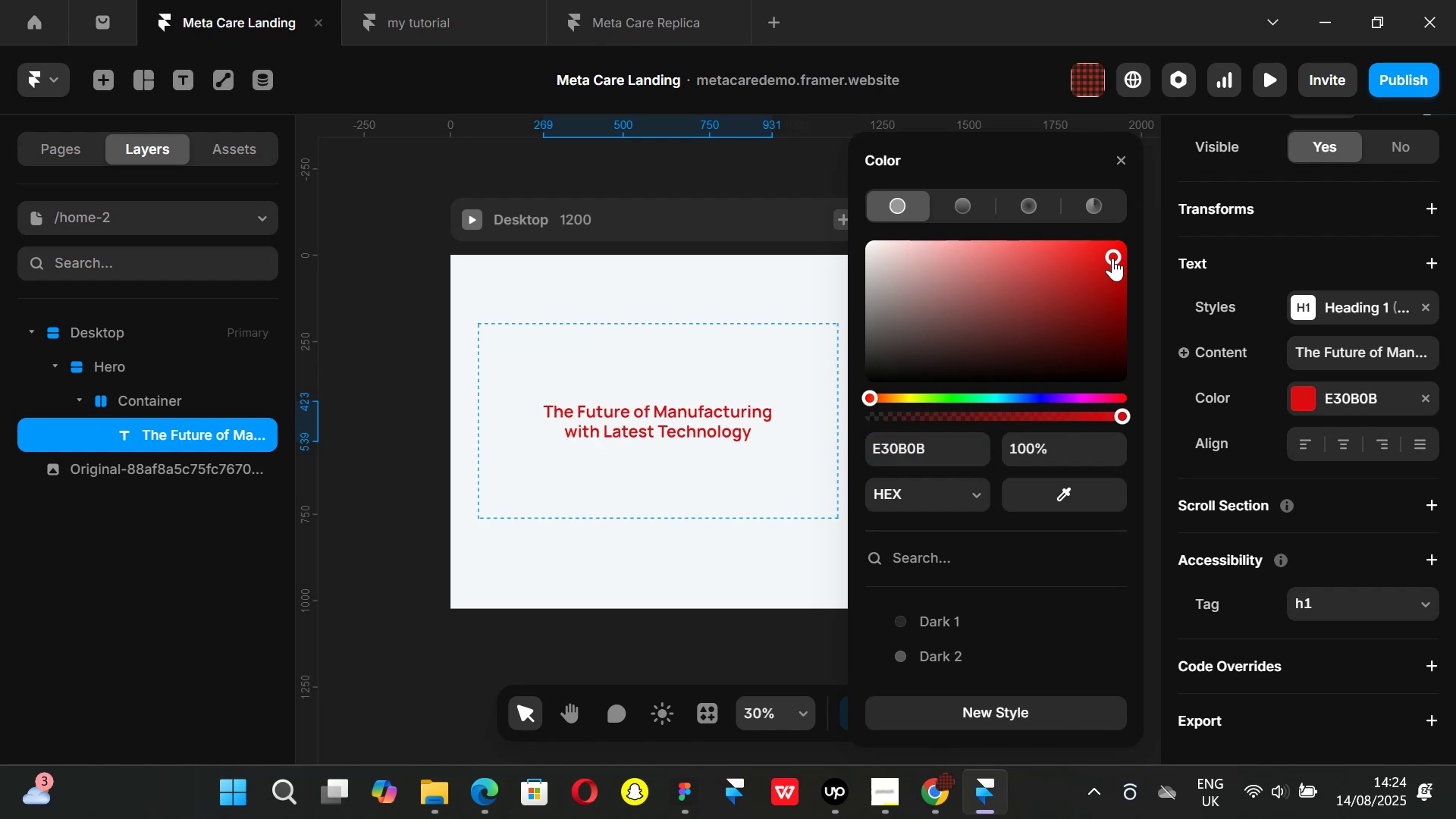 
key(Control+Z)
 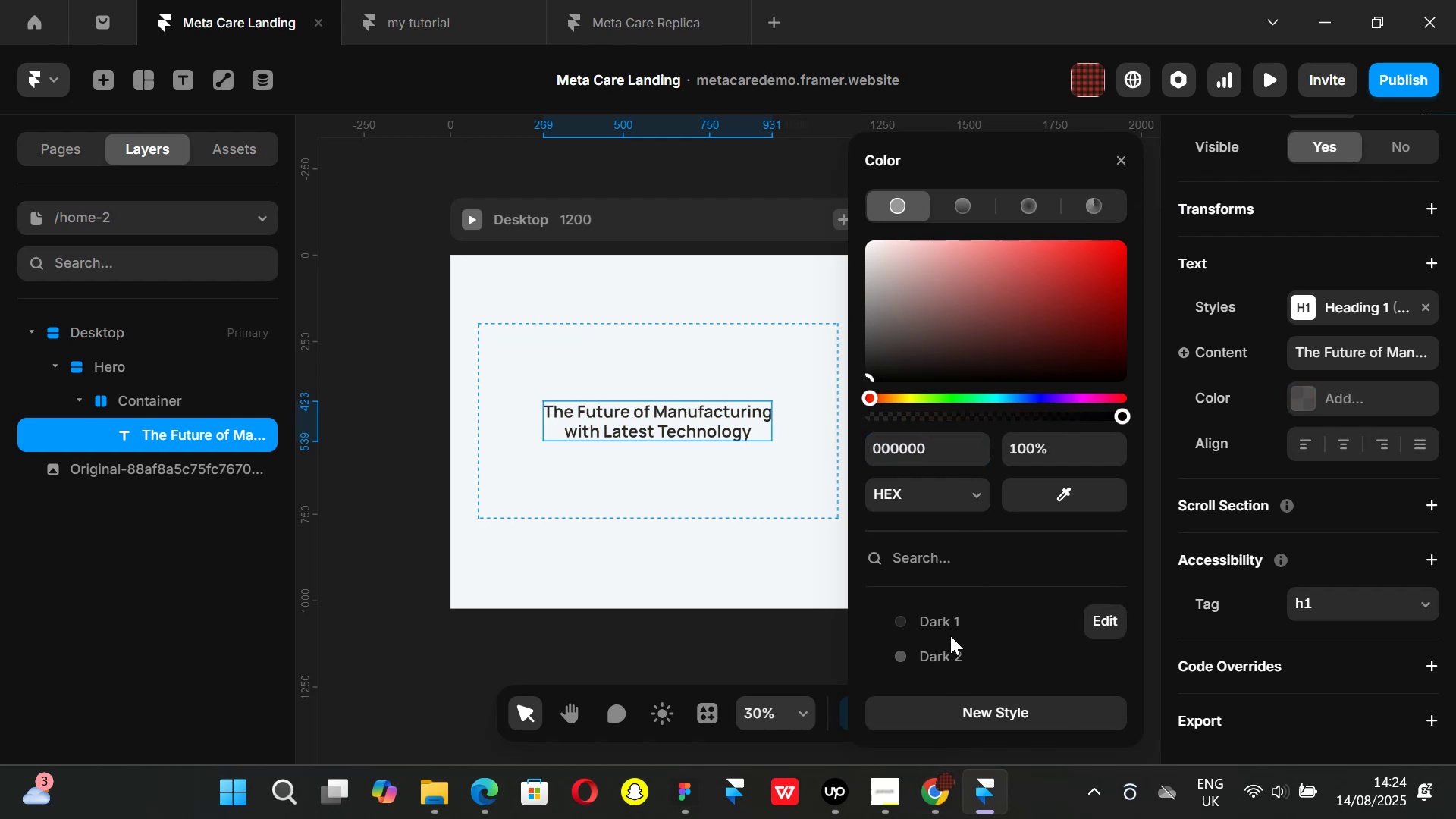 
left_click([946, 623])
 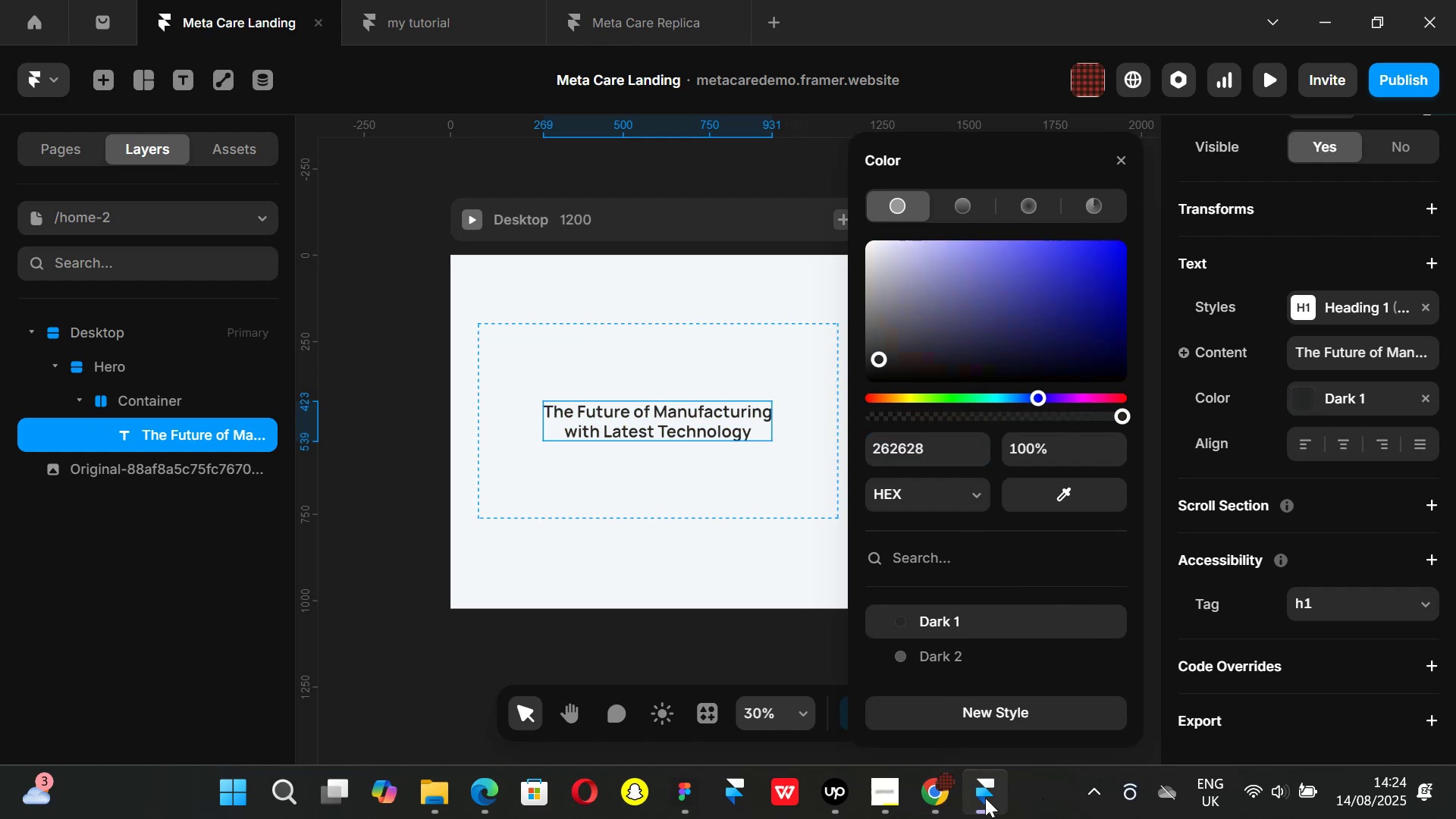 
left_click([951, 801])
 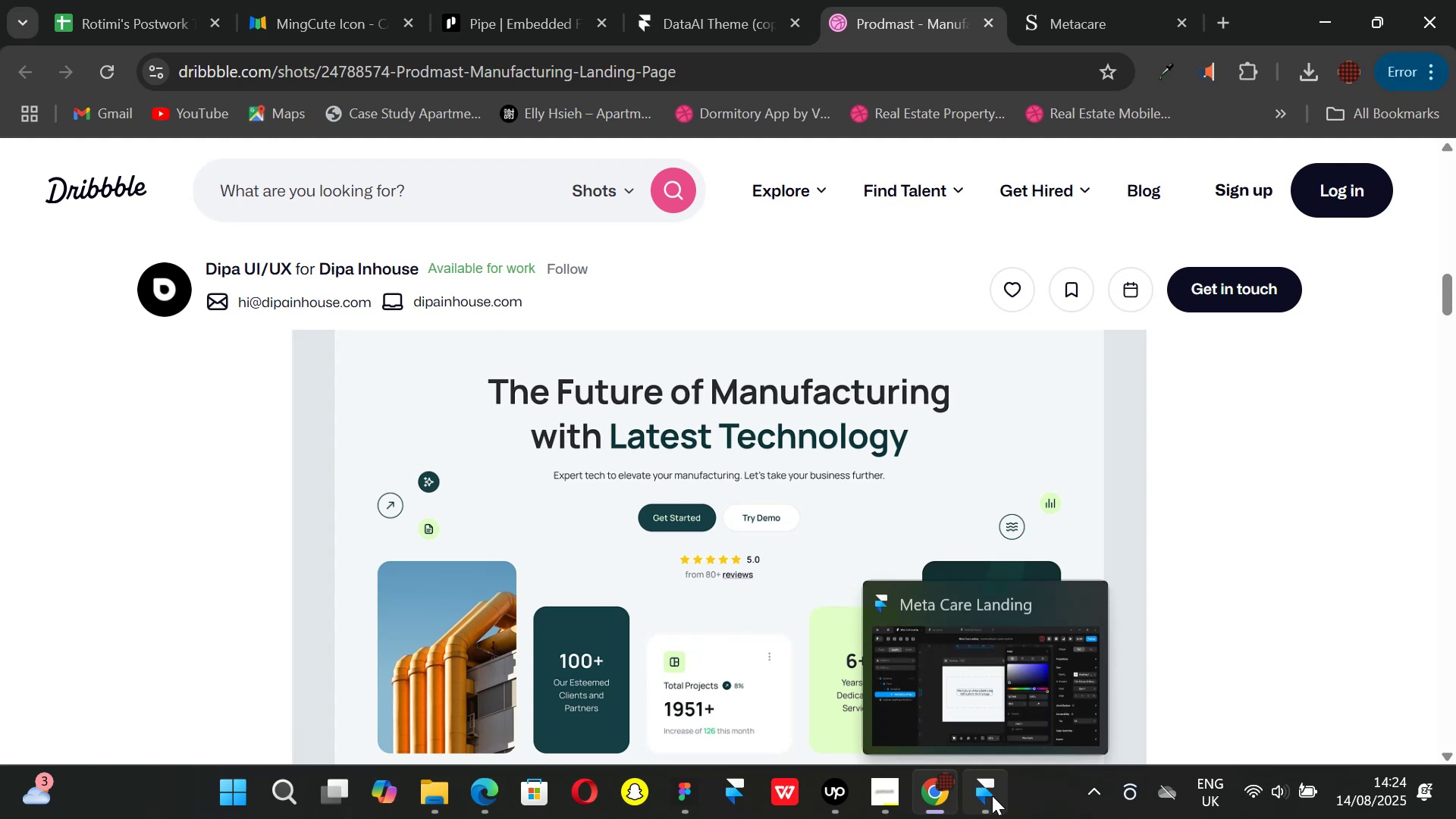 
left_click([992, 795])
 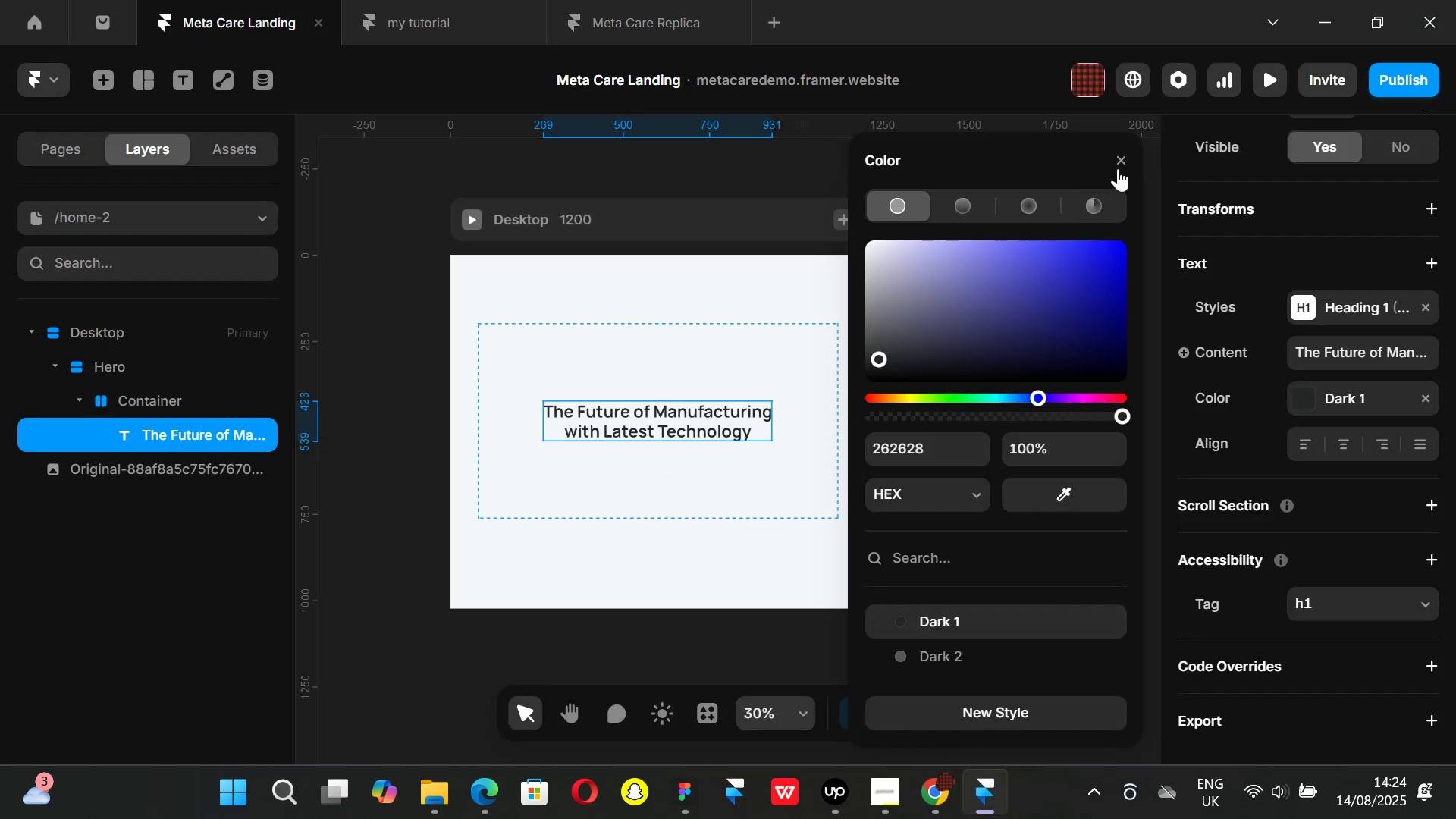 
left_click([1122, 162])
 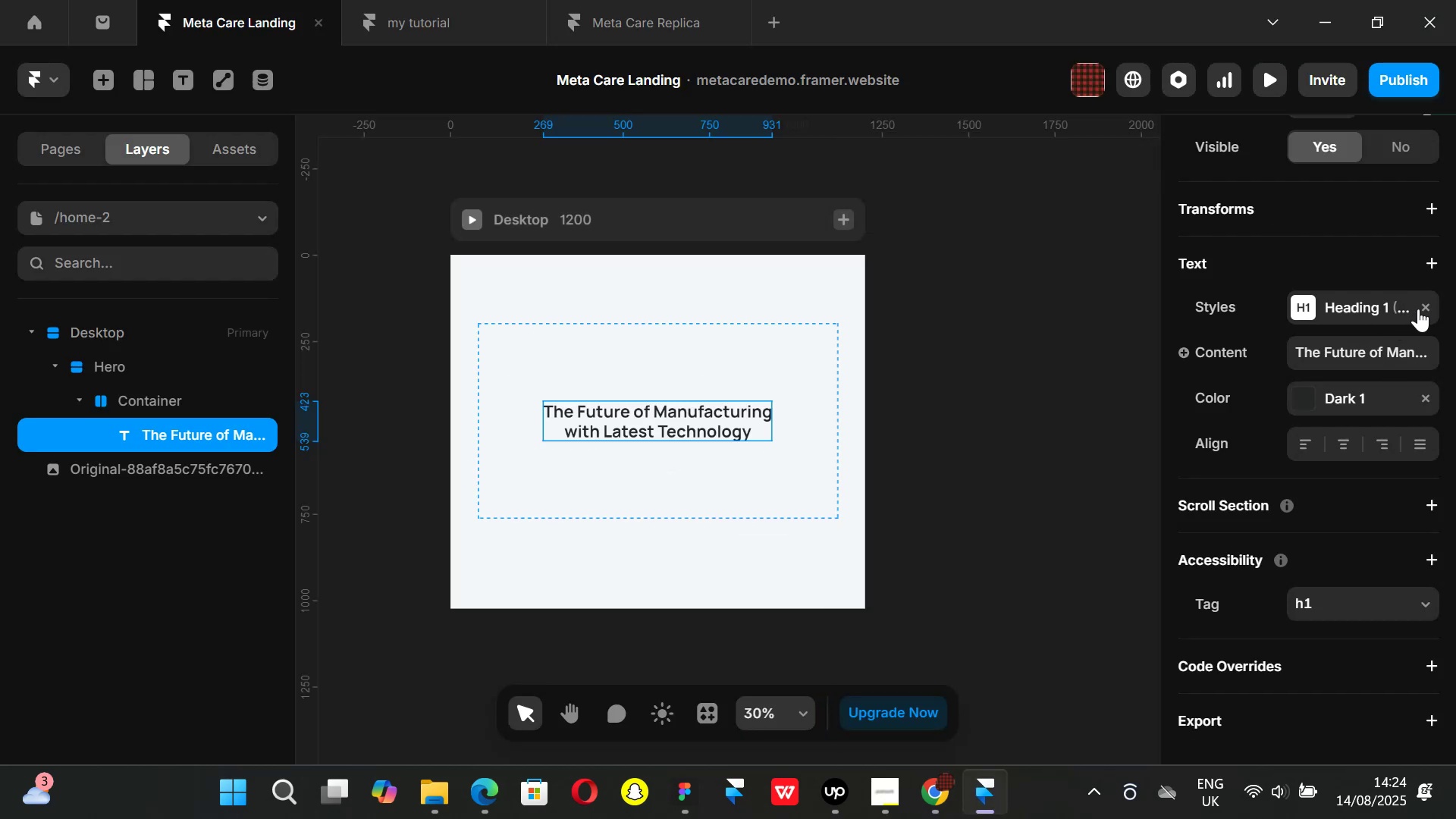 
left_click([1430, 305])
 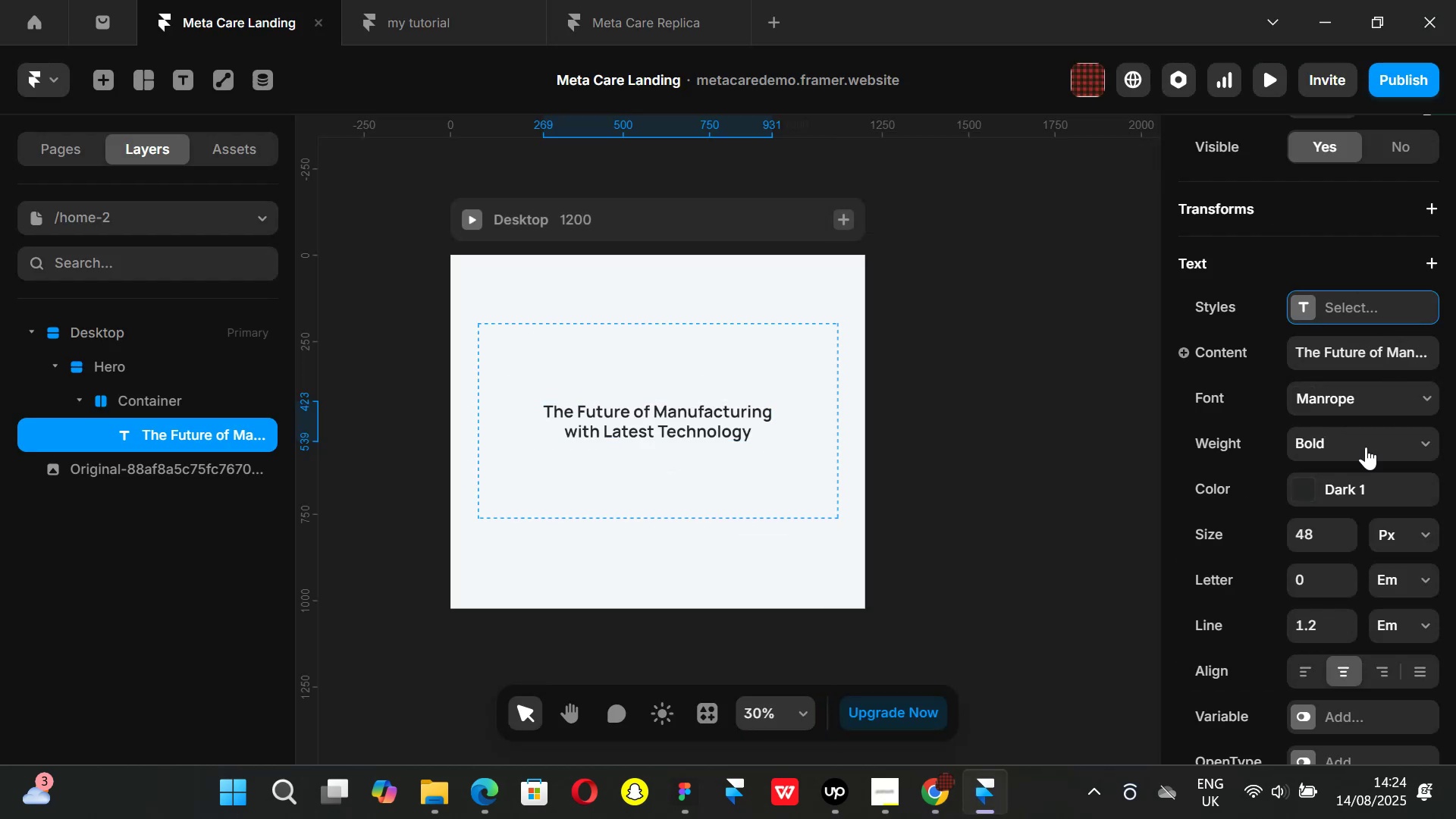 
left_click([1042, 412])
 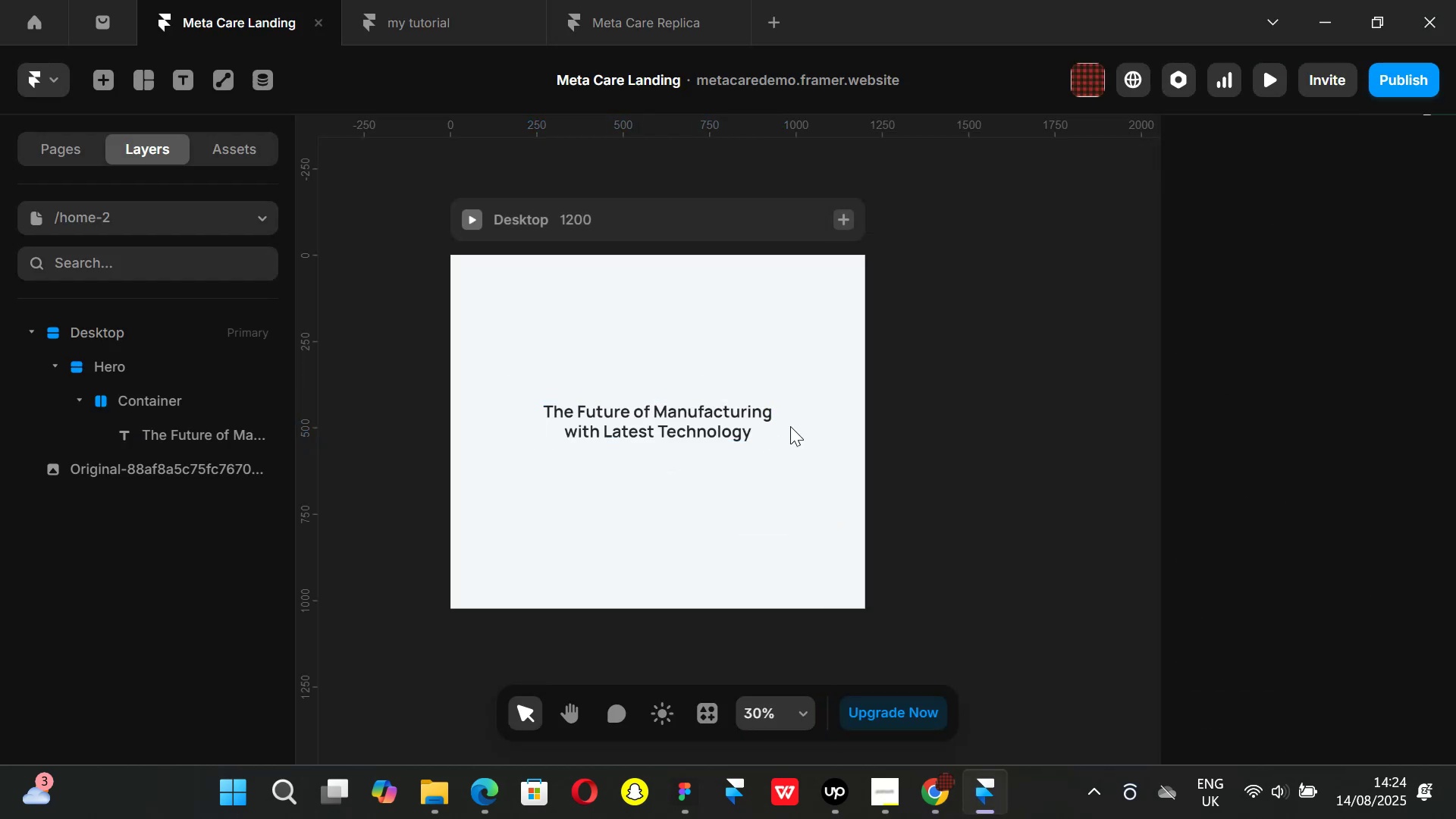 
hold_key(key=ControlLeft, duration=0.63)
scroll: coordinate [526, 436], scroll_direction: up, amount: 2.0
 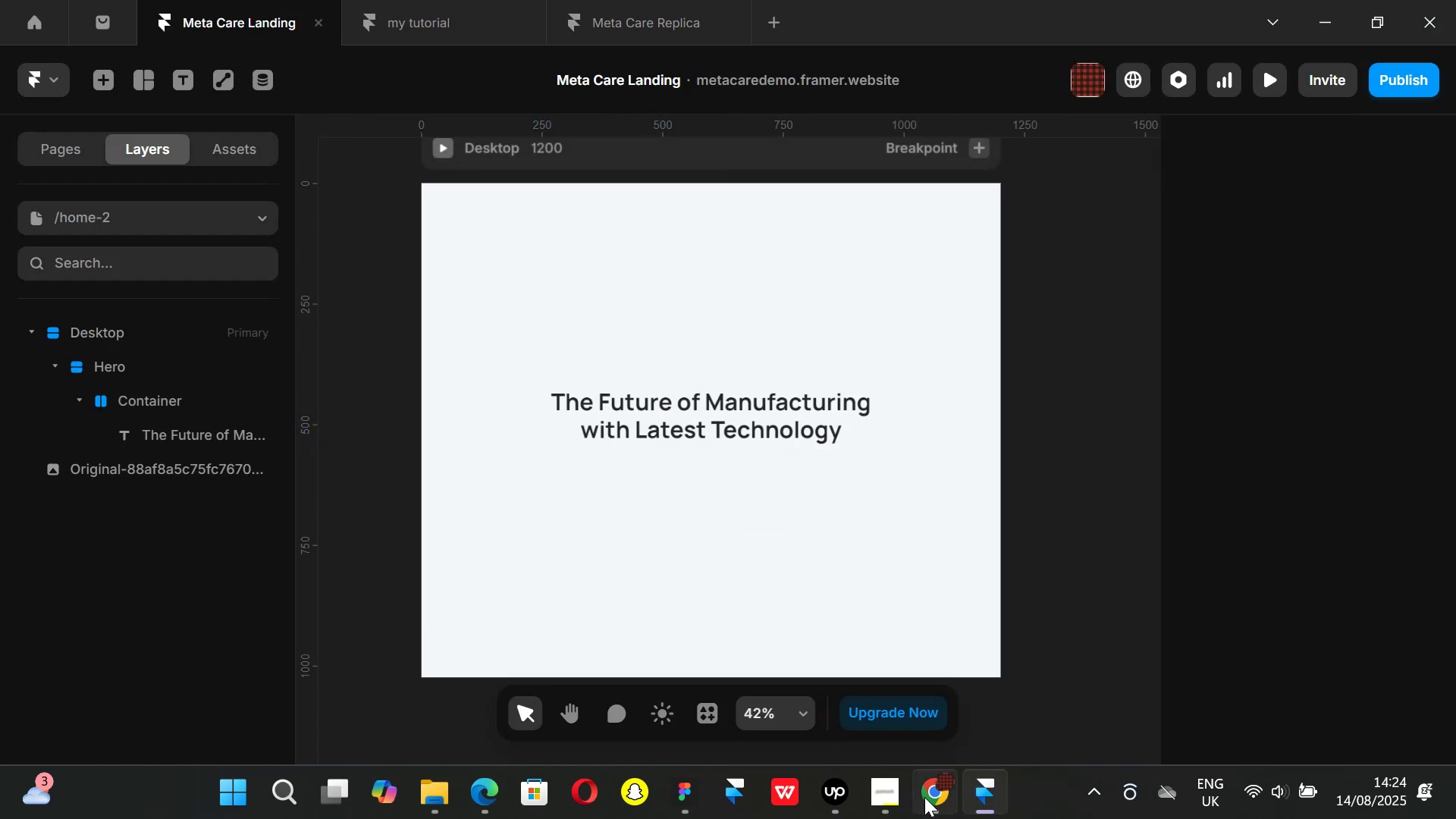 
left_click([934, 808])
 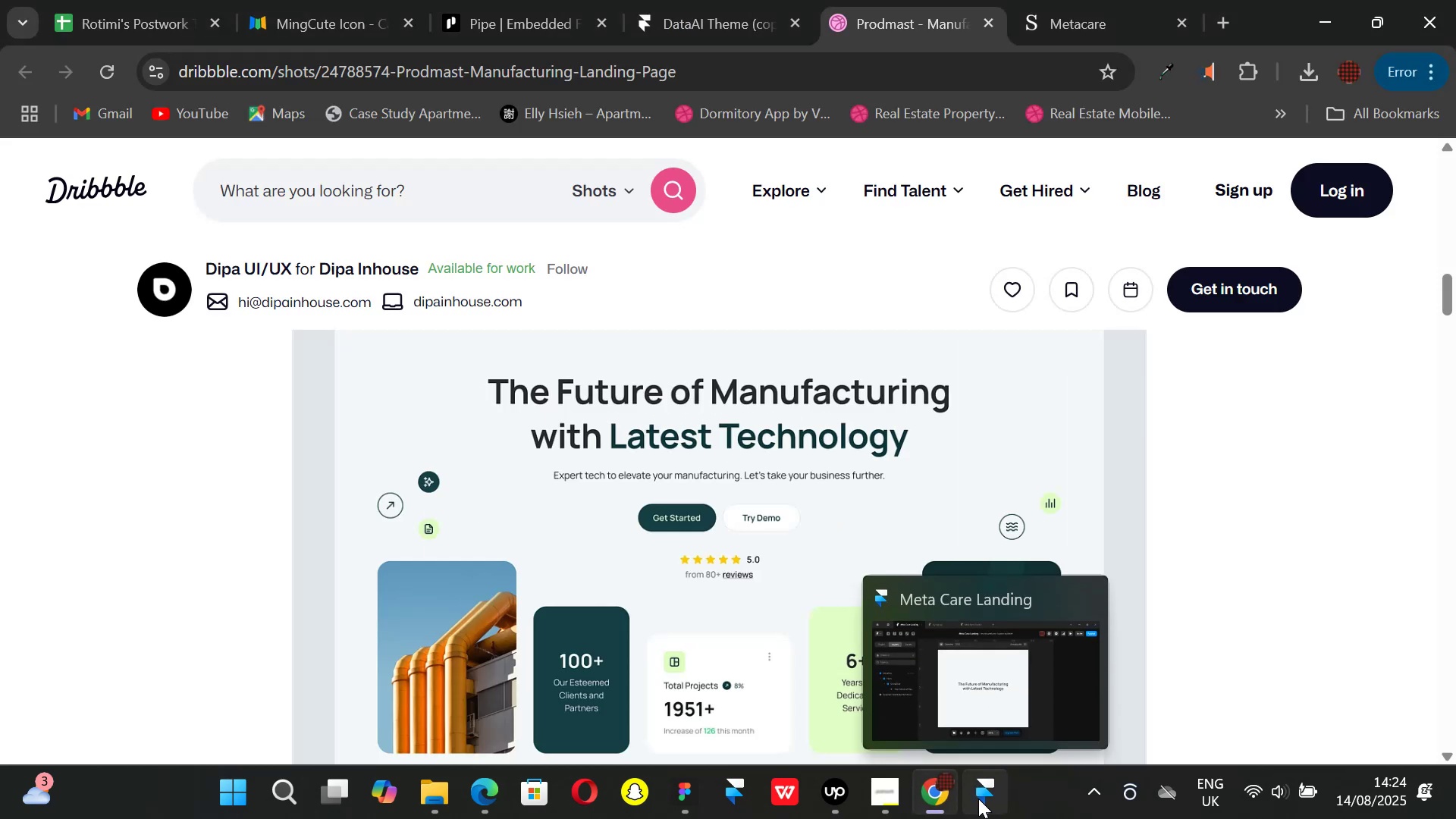 
left_click([979, 799])
 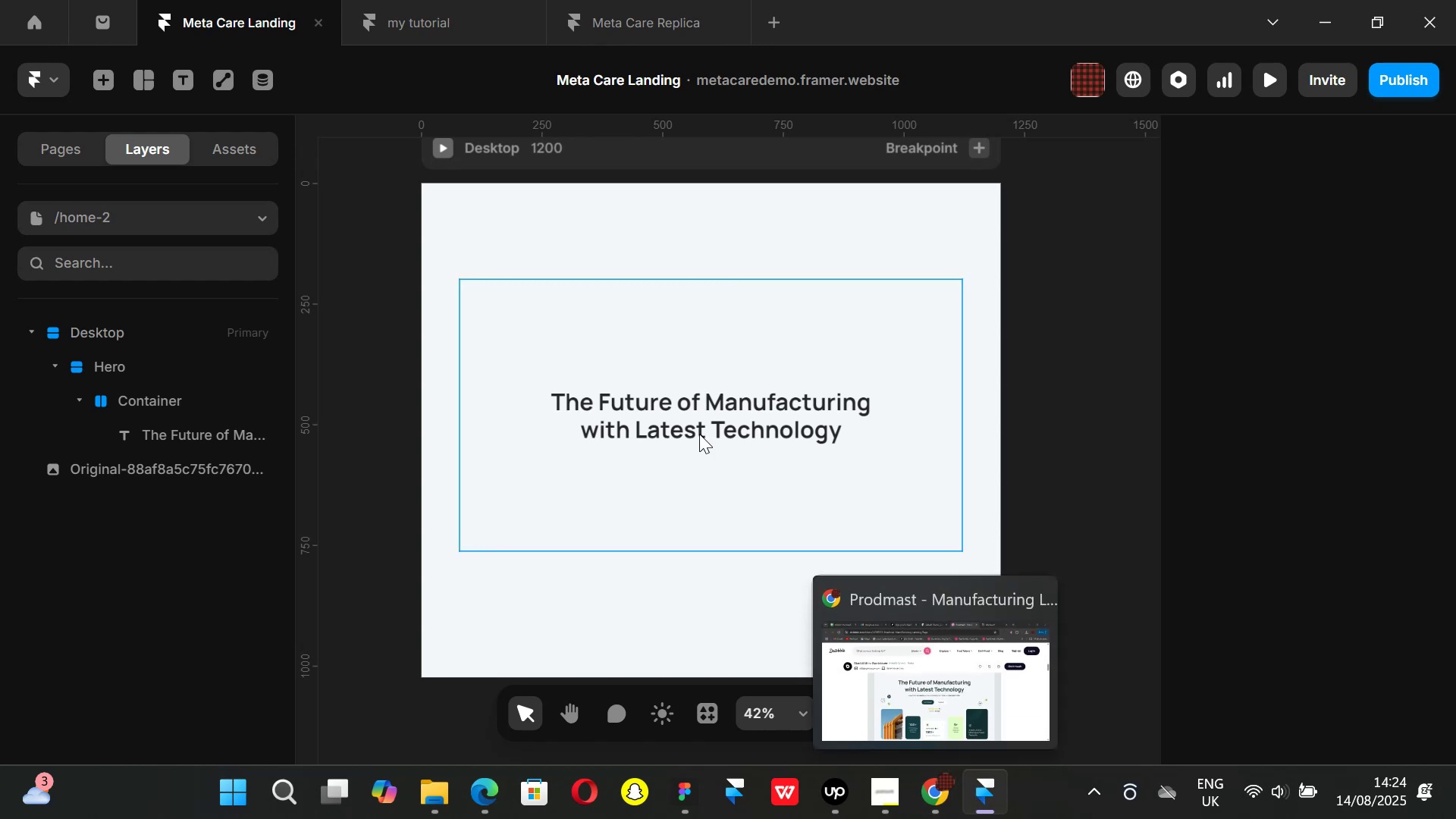 
left_click([699, 425])
 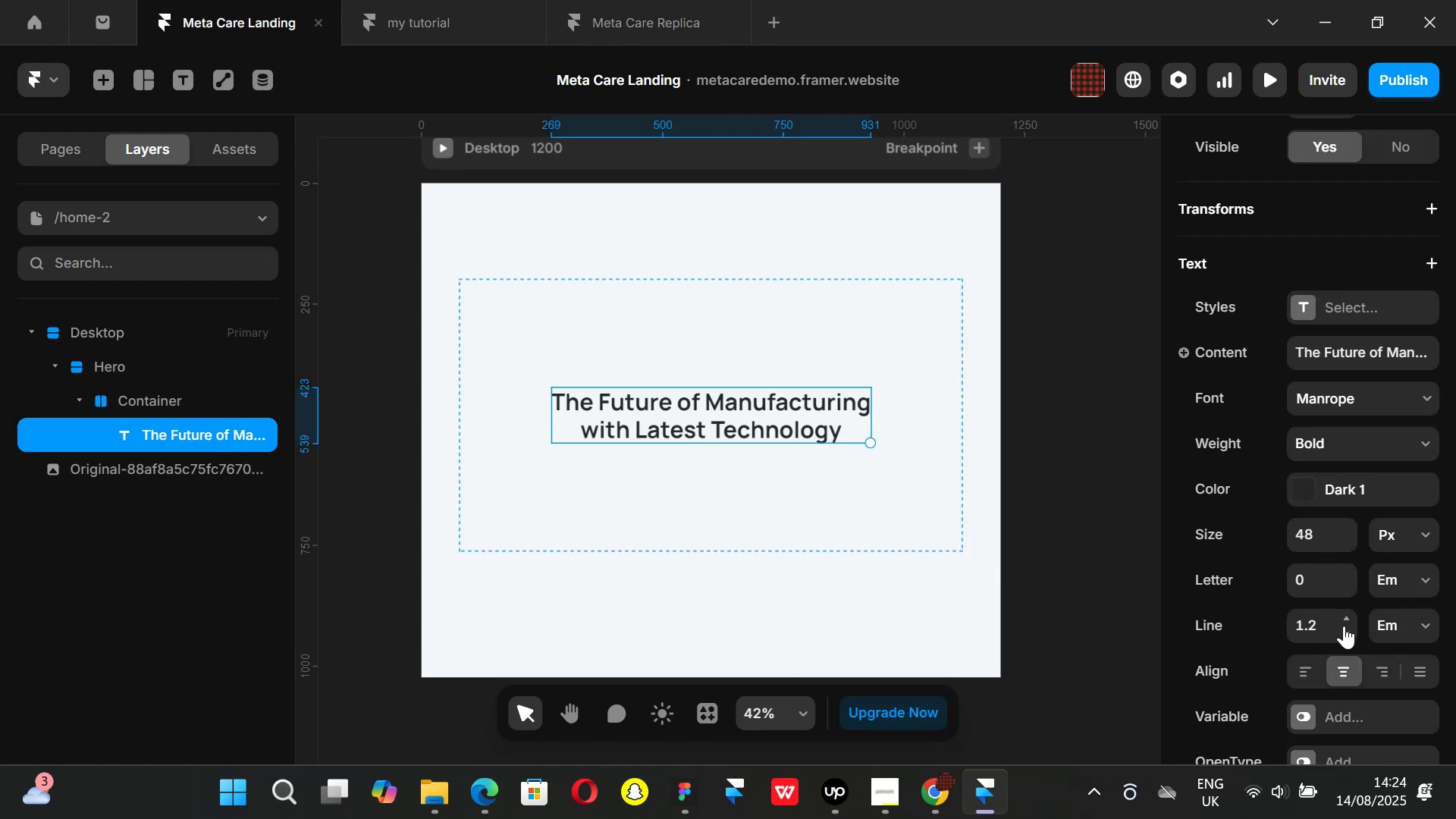 
left_click([1349, 618])
 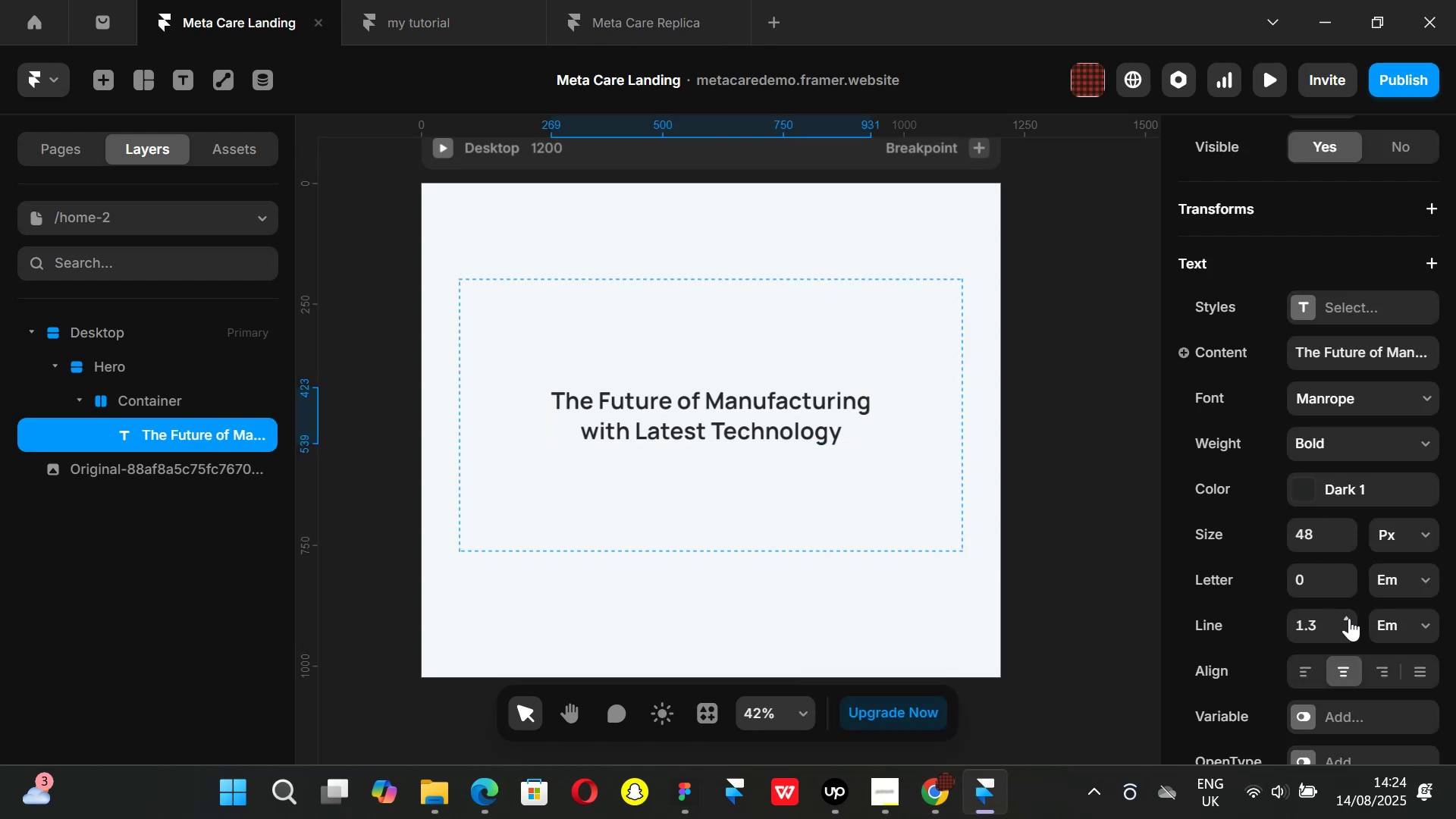 
left_click([1349, 618])
 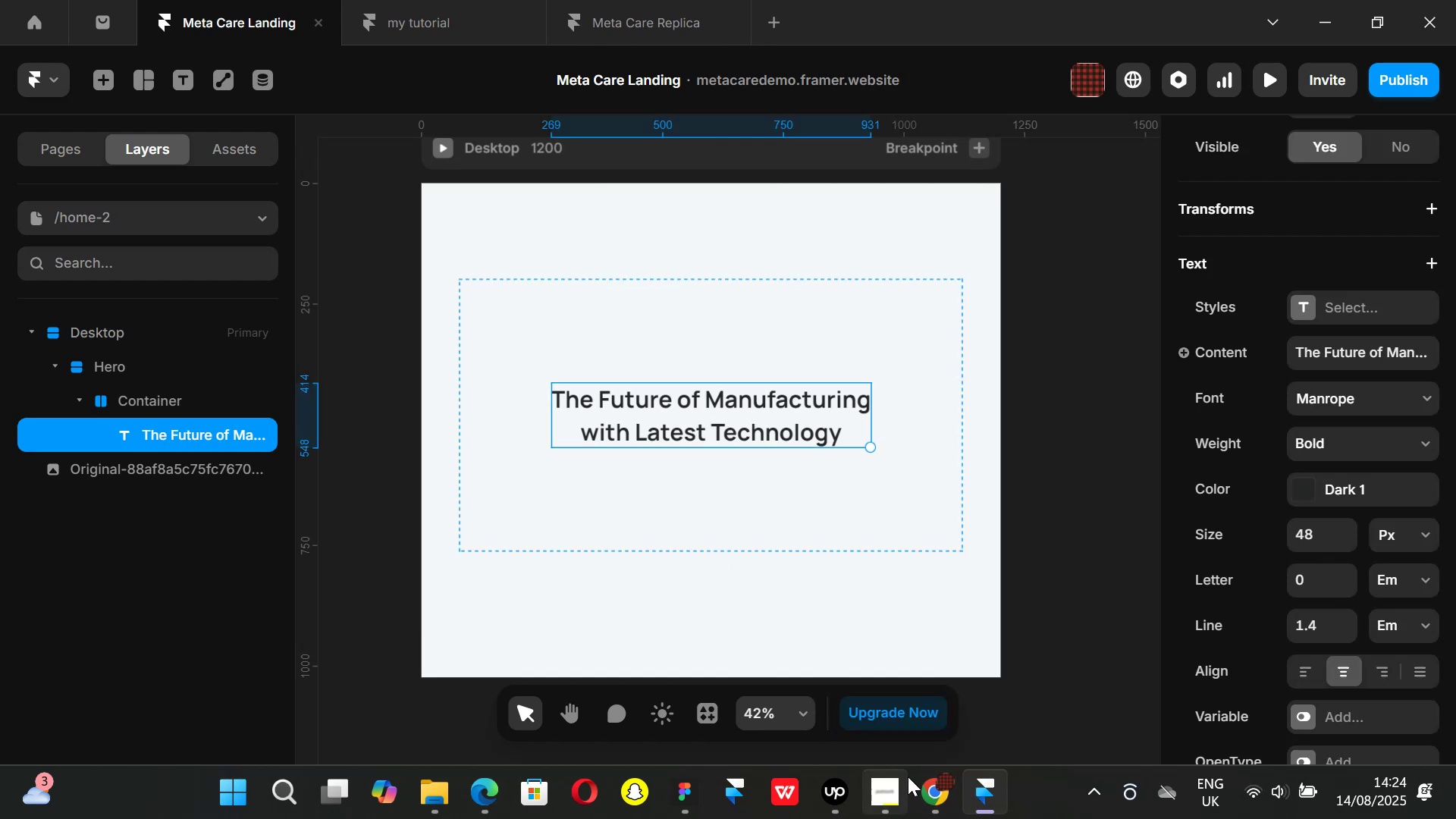 
left_click([922, 798])
 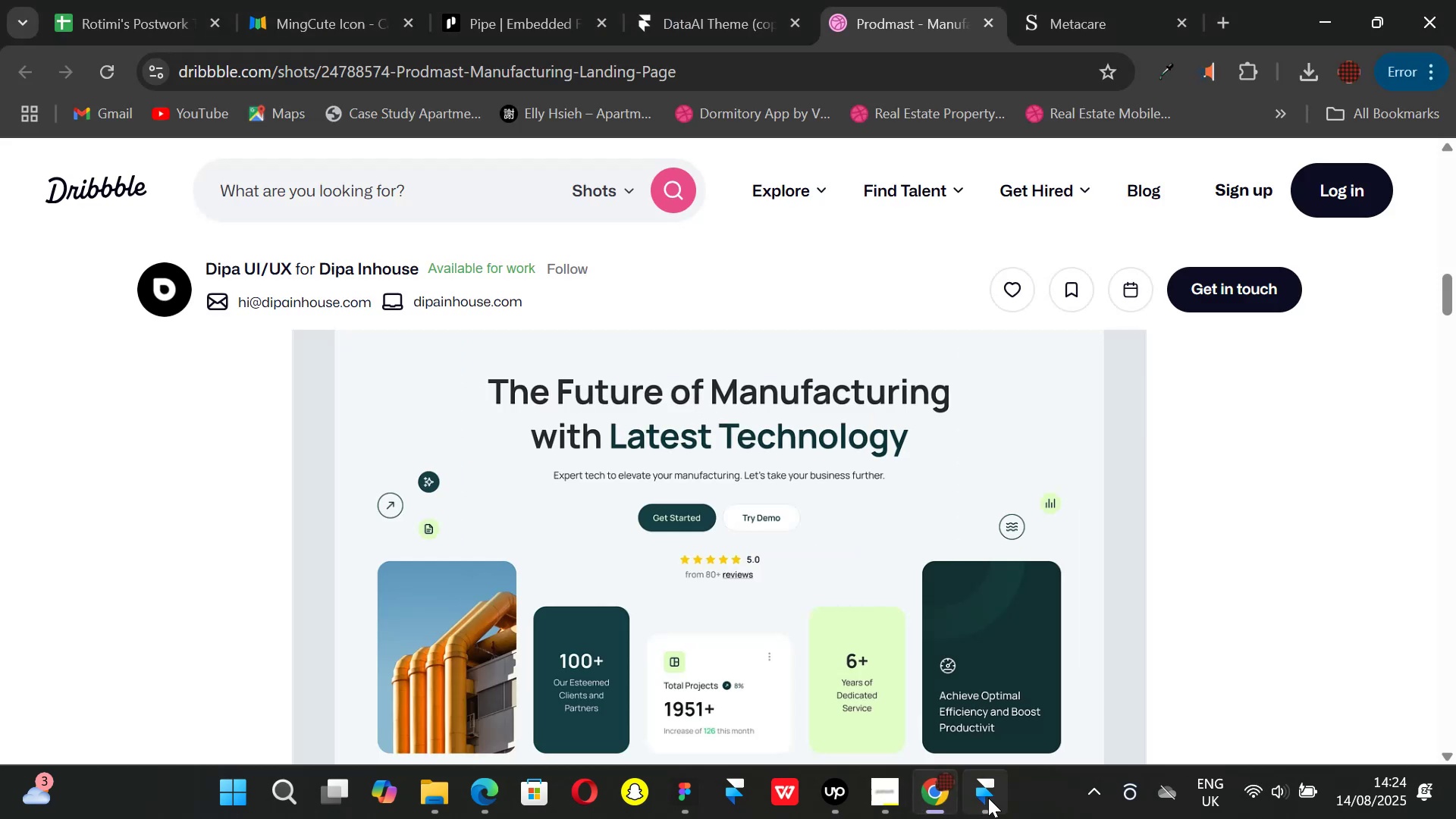 
left_click([988, 798])
 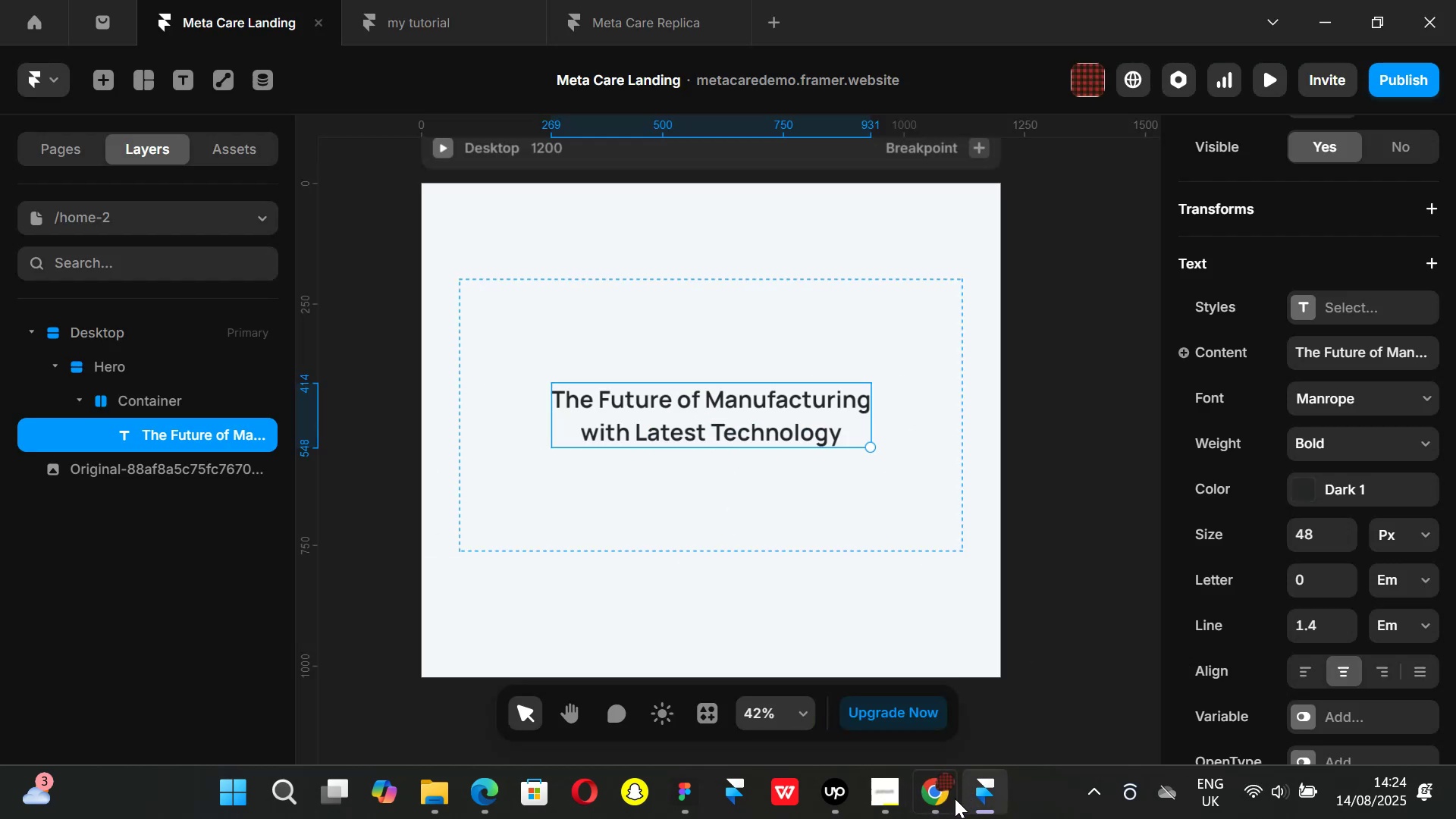 
left_click([954, 799])
 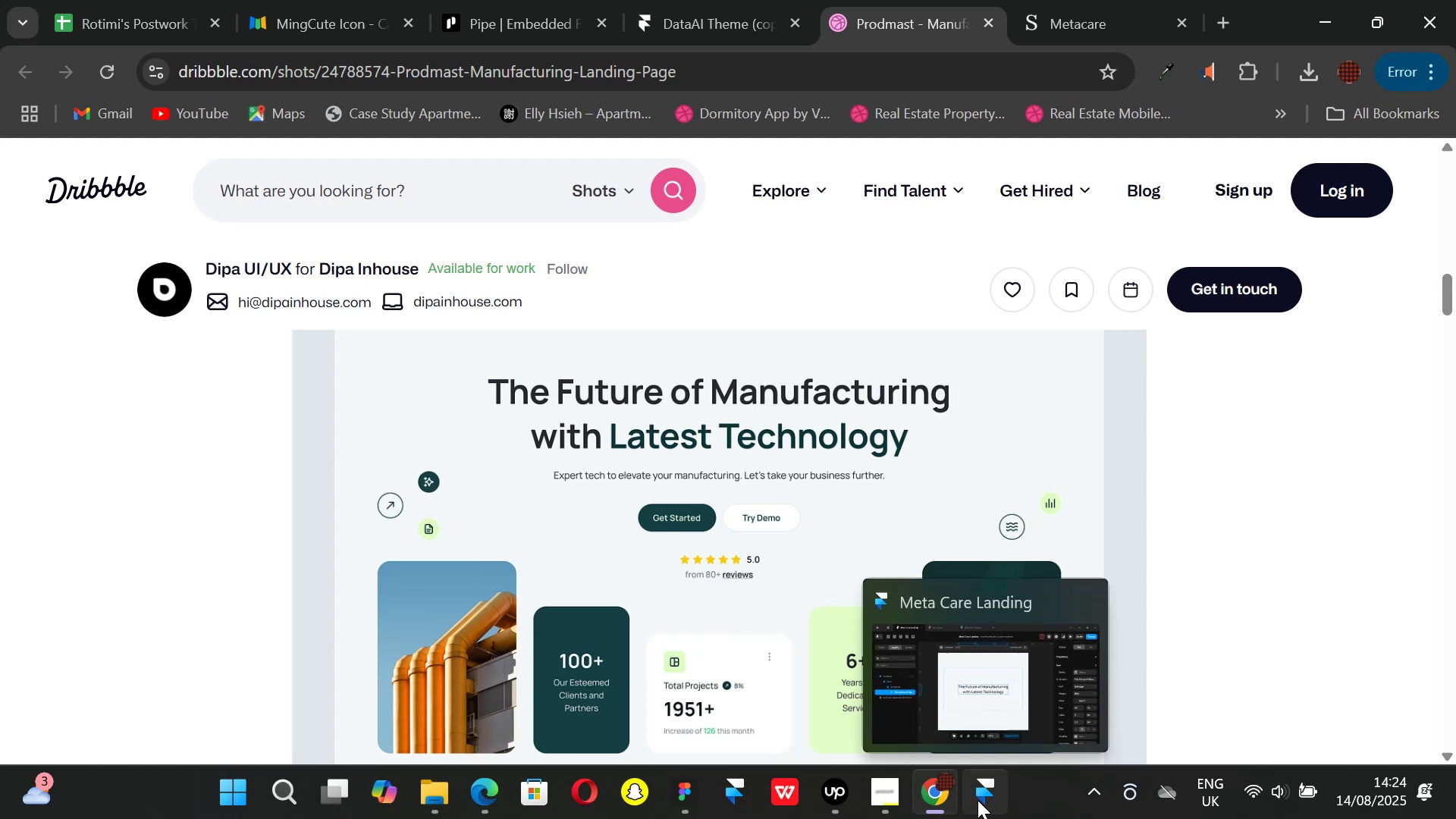 
left_click([977, 800])
 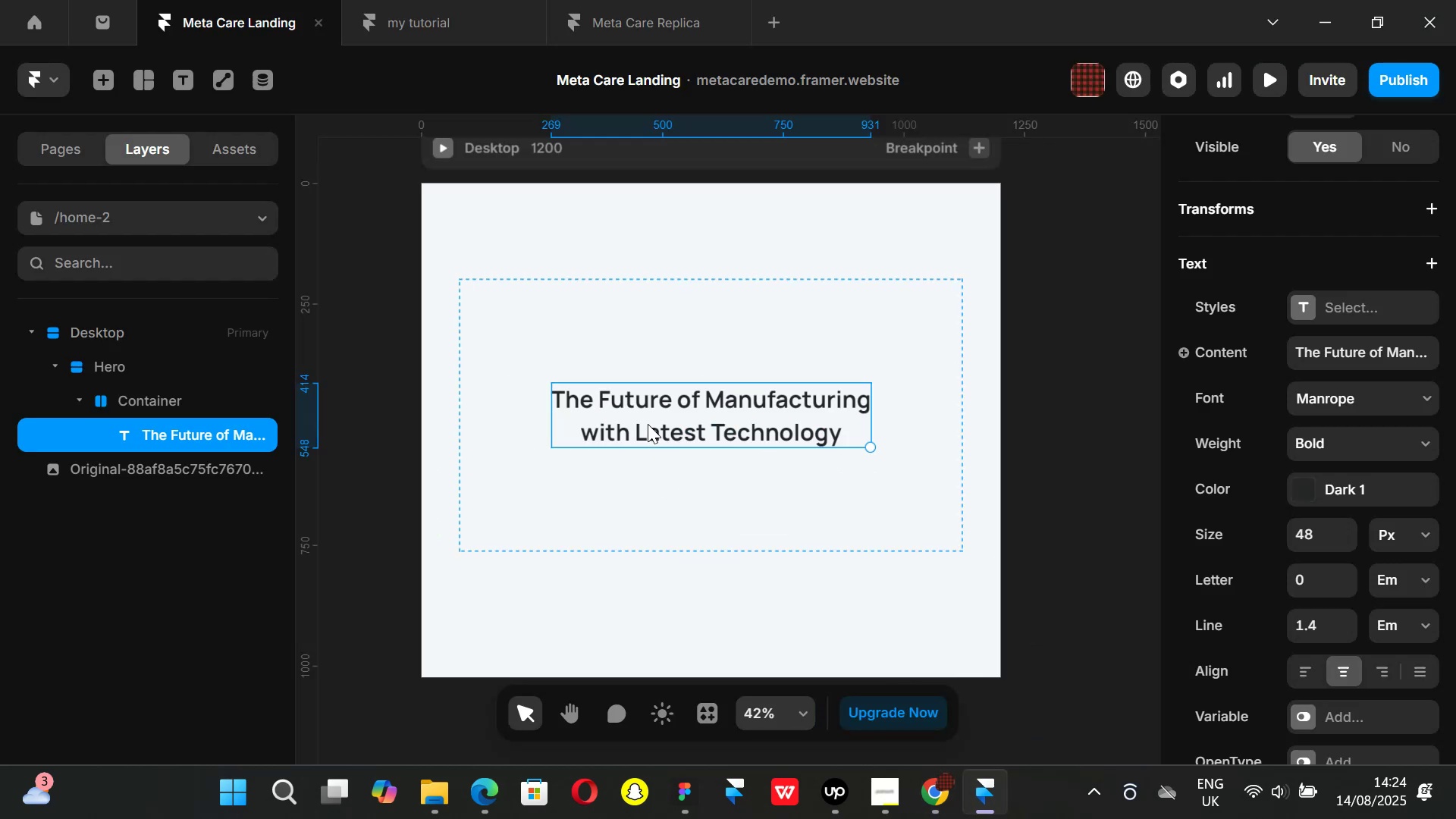 
double_click([648, 424])
 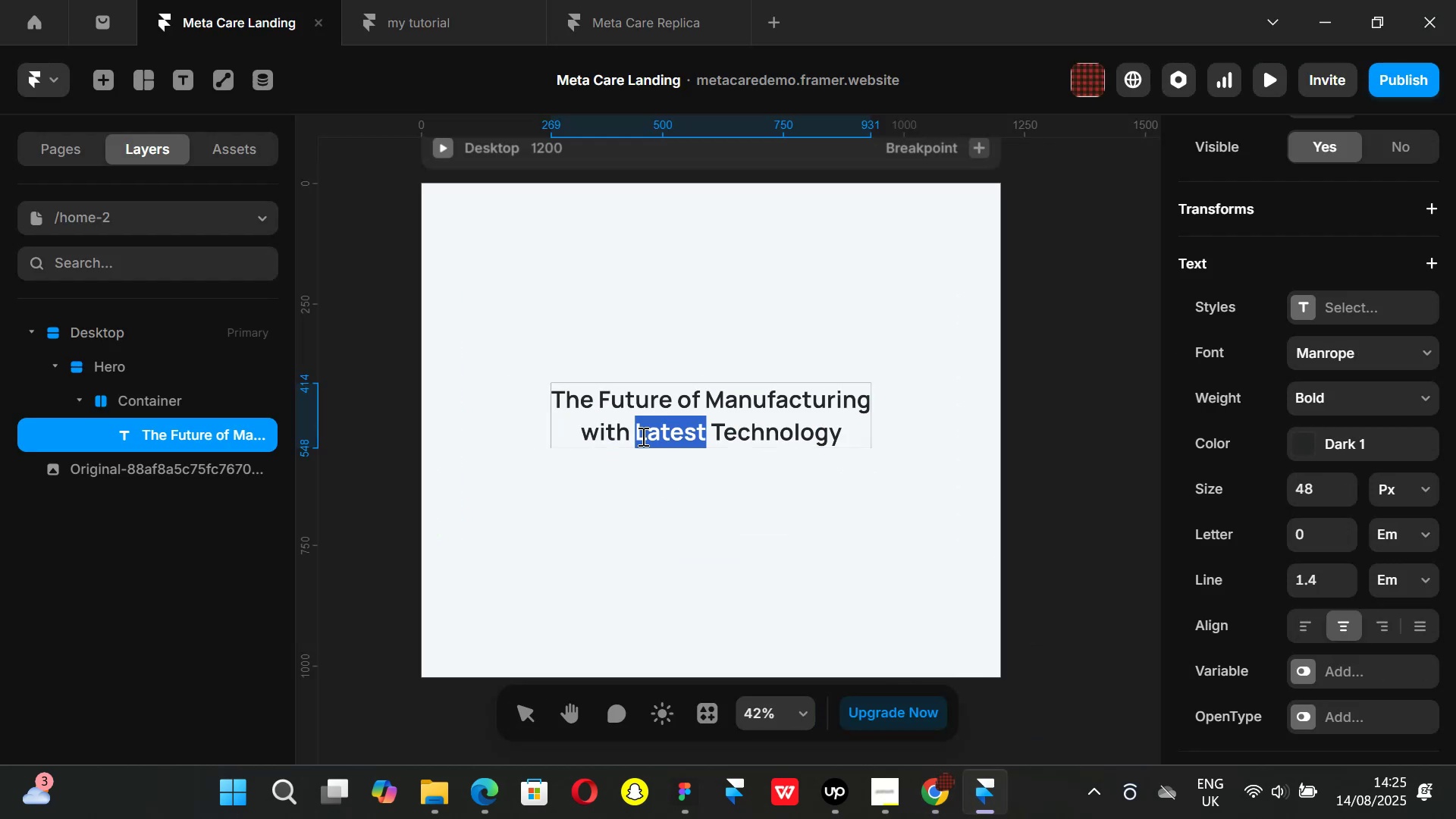 
left_click([642, 436])
 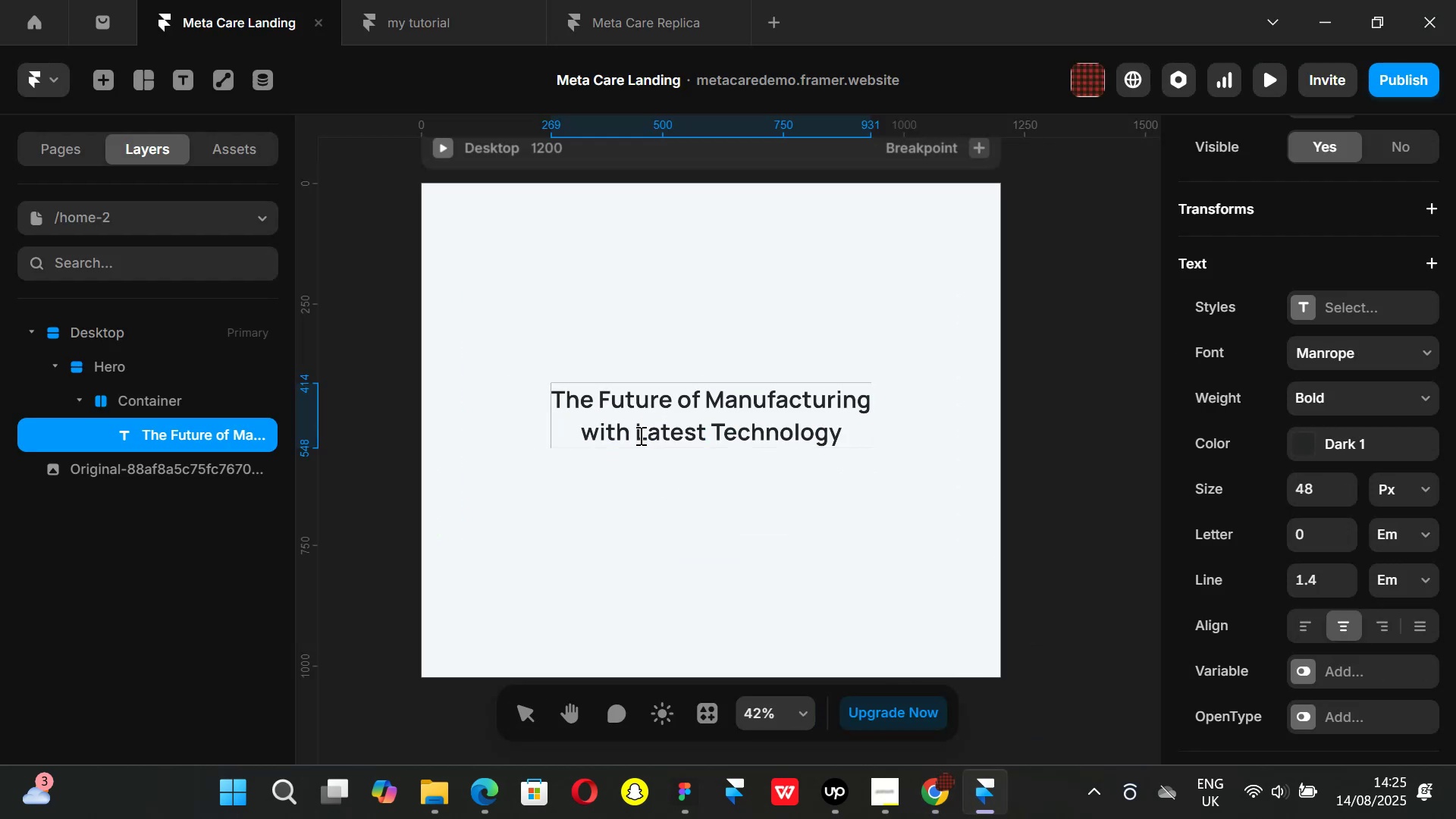 
left_click([639, 435])
 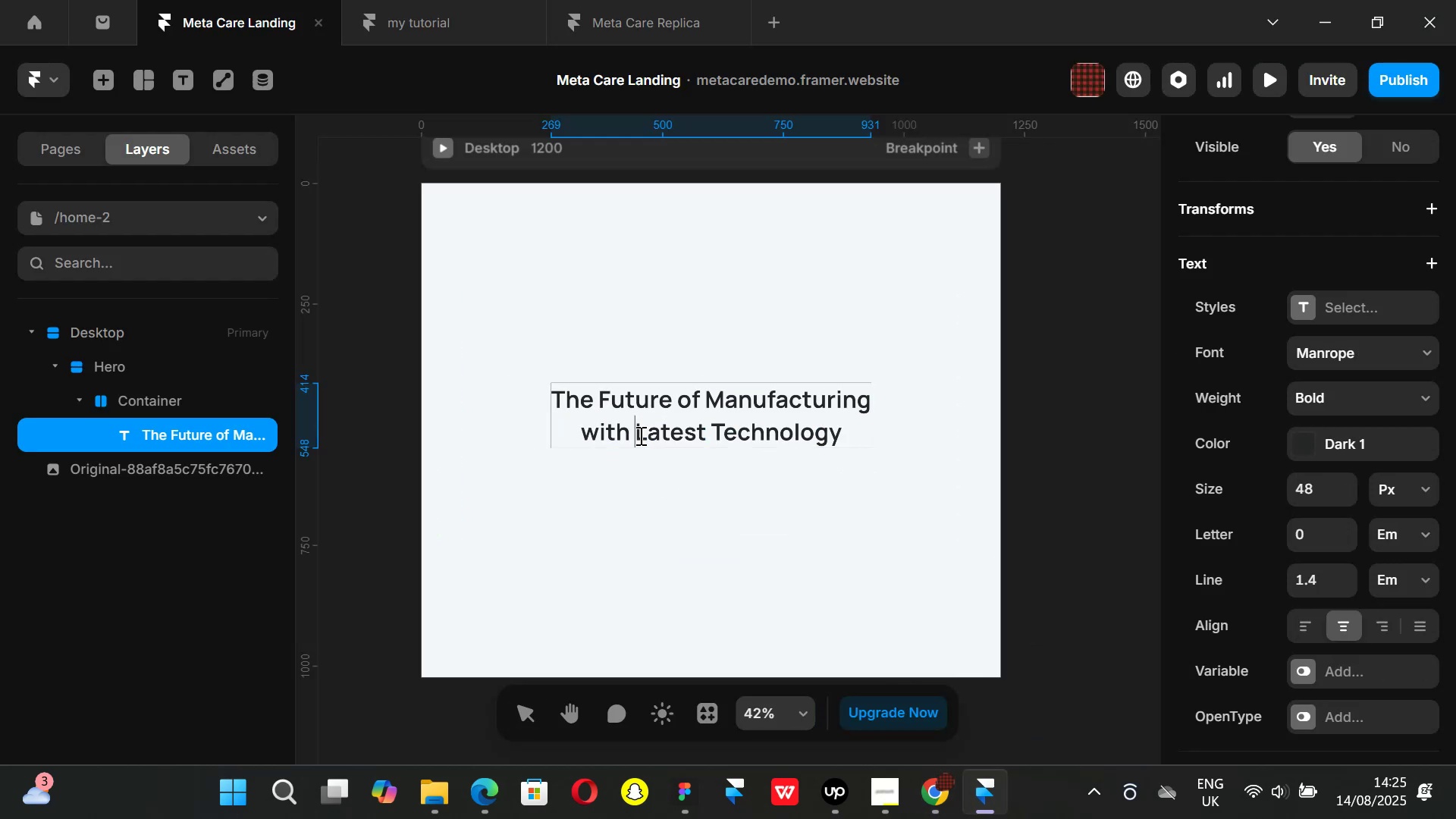 
left_click_drag(start_coordinate=[639, 435], to_coordinate=[839, 443])
 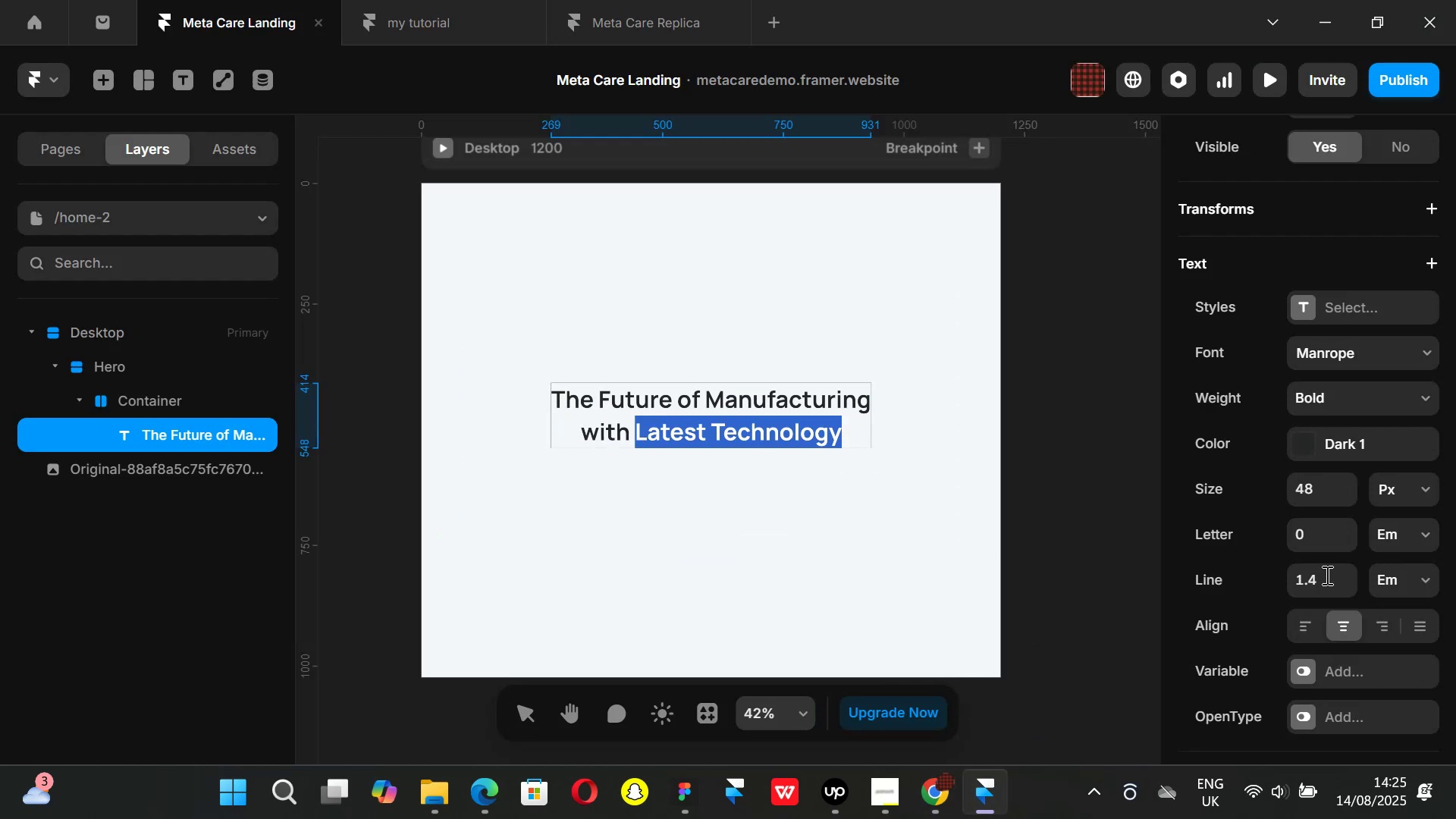 
scroll: coordinate [1307, 362], scroll_direction: none, amount: 0.0
 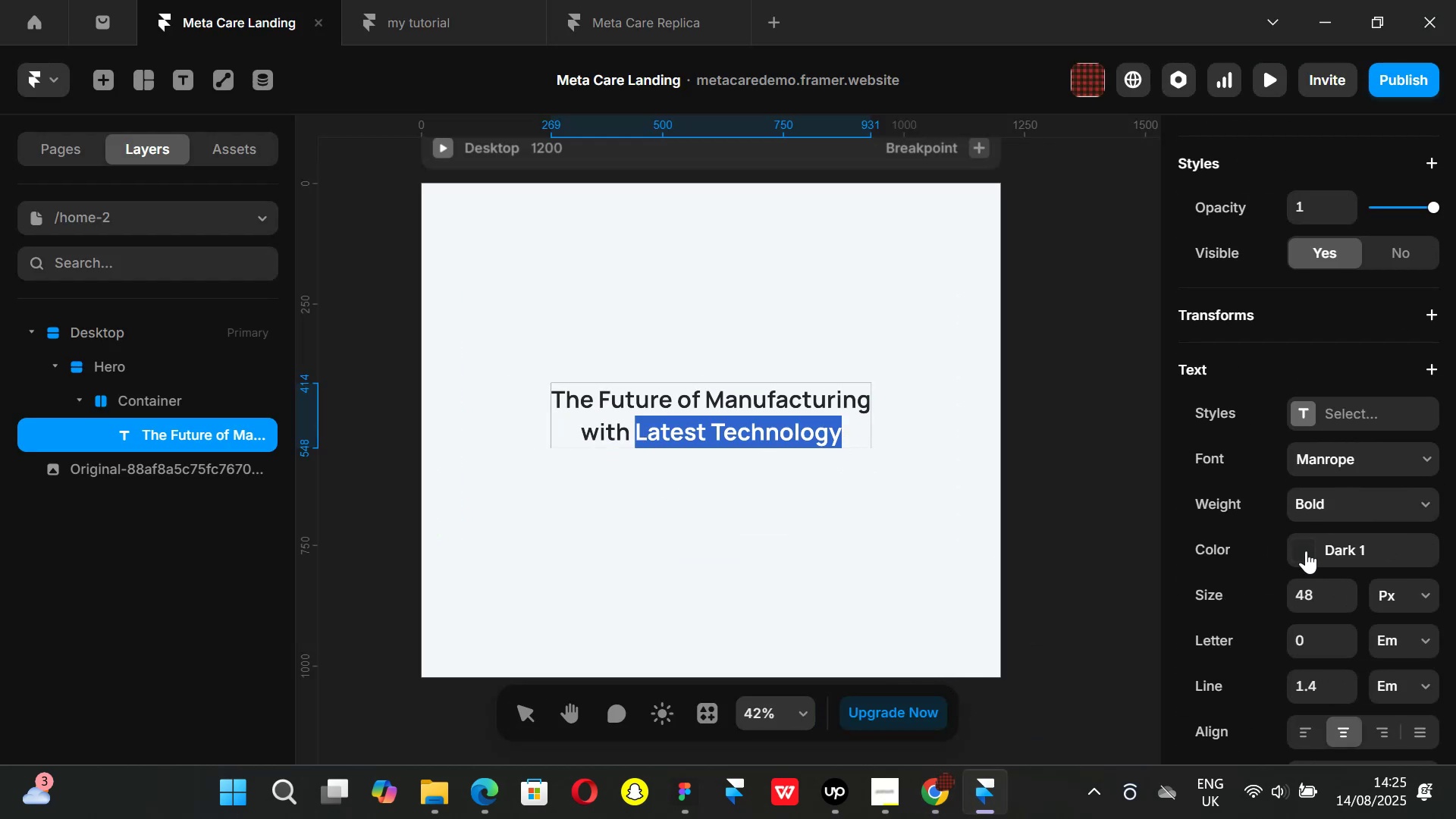 
left_click([1302, 547])
 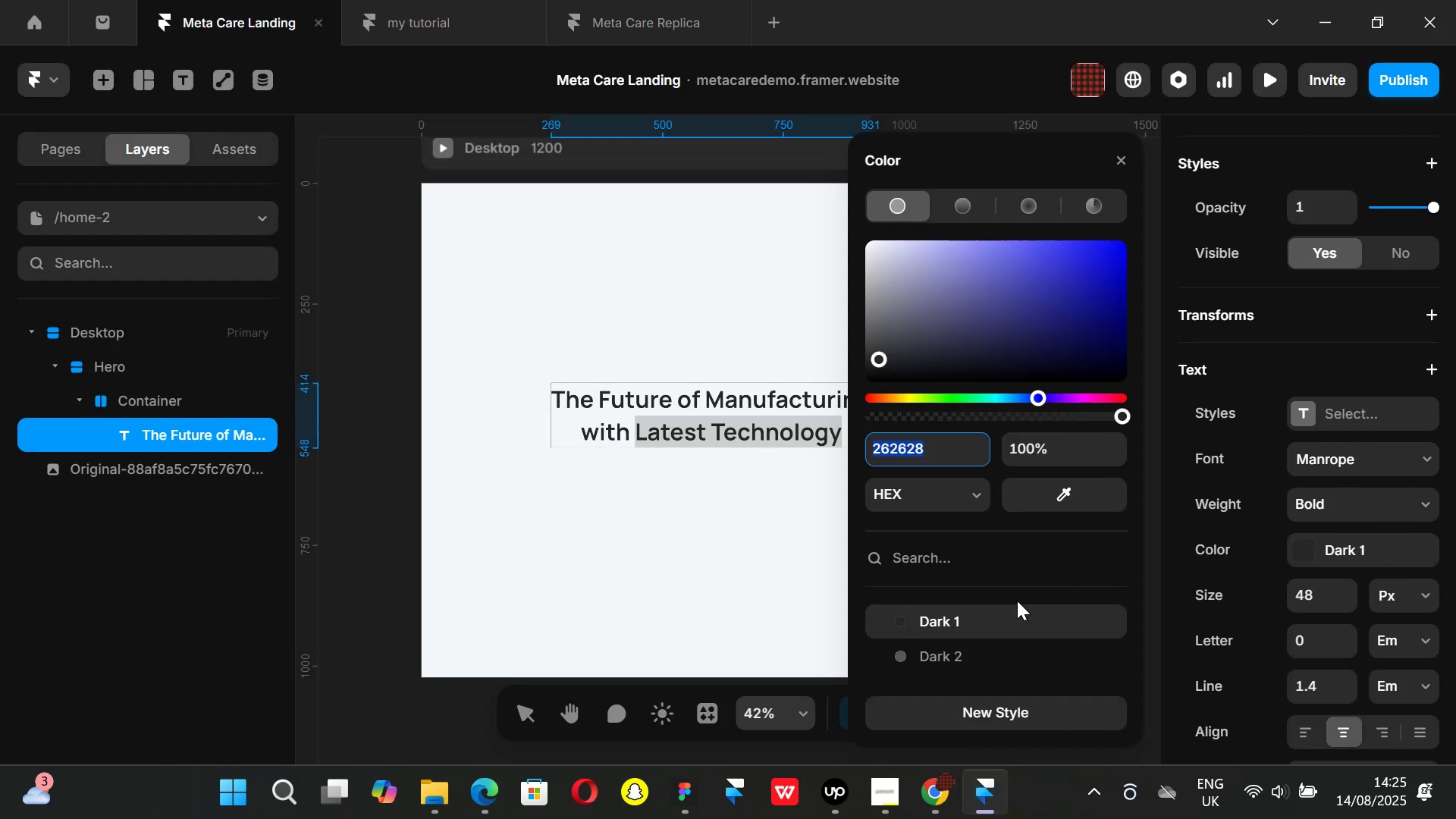 
scroll: coordinate [988, 626], scroll_direction: down, amount: 3.0
 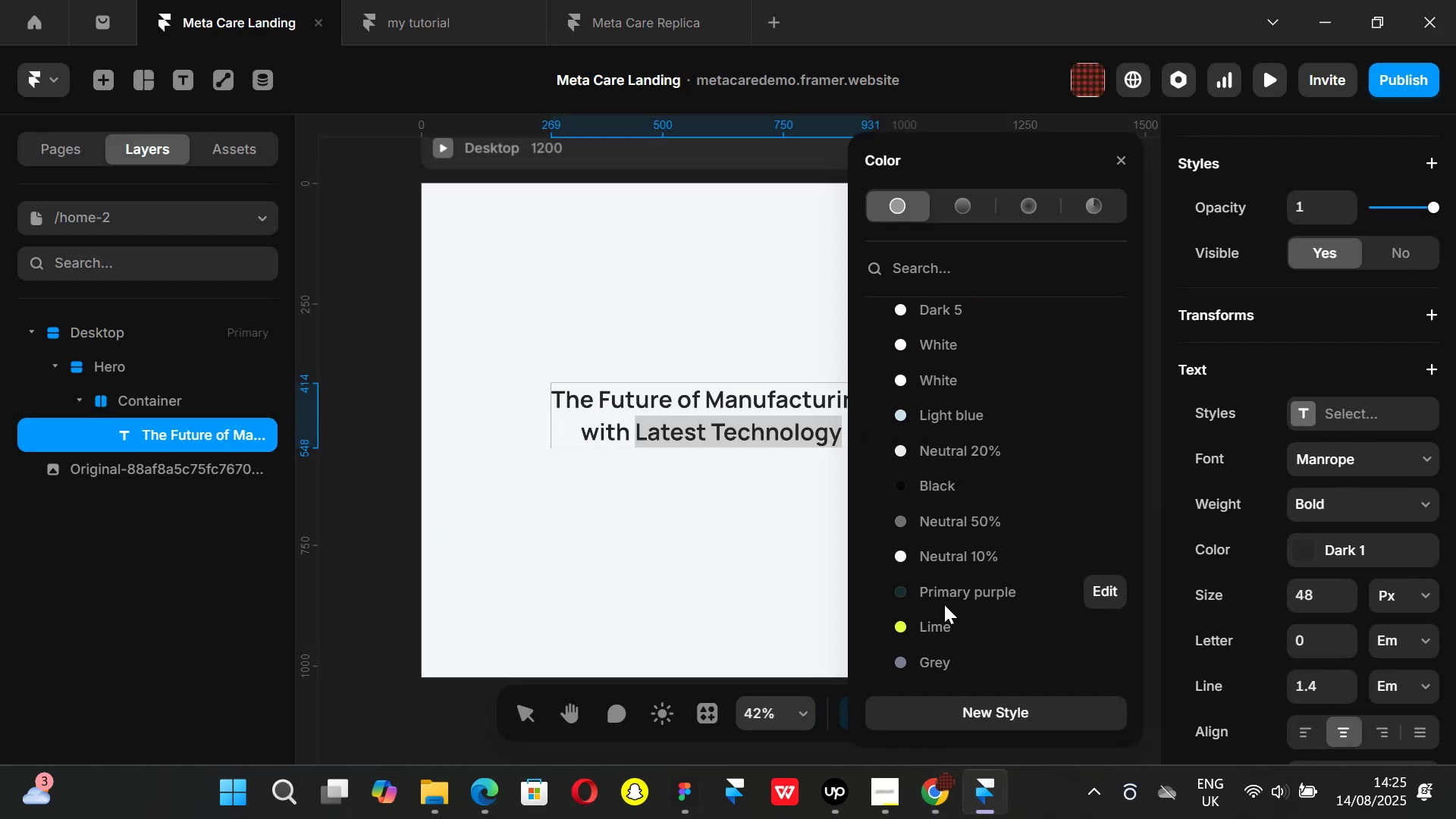 
left_click([948, 595])
 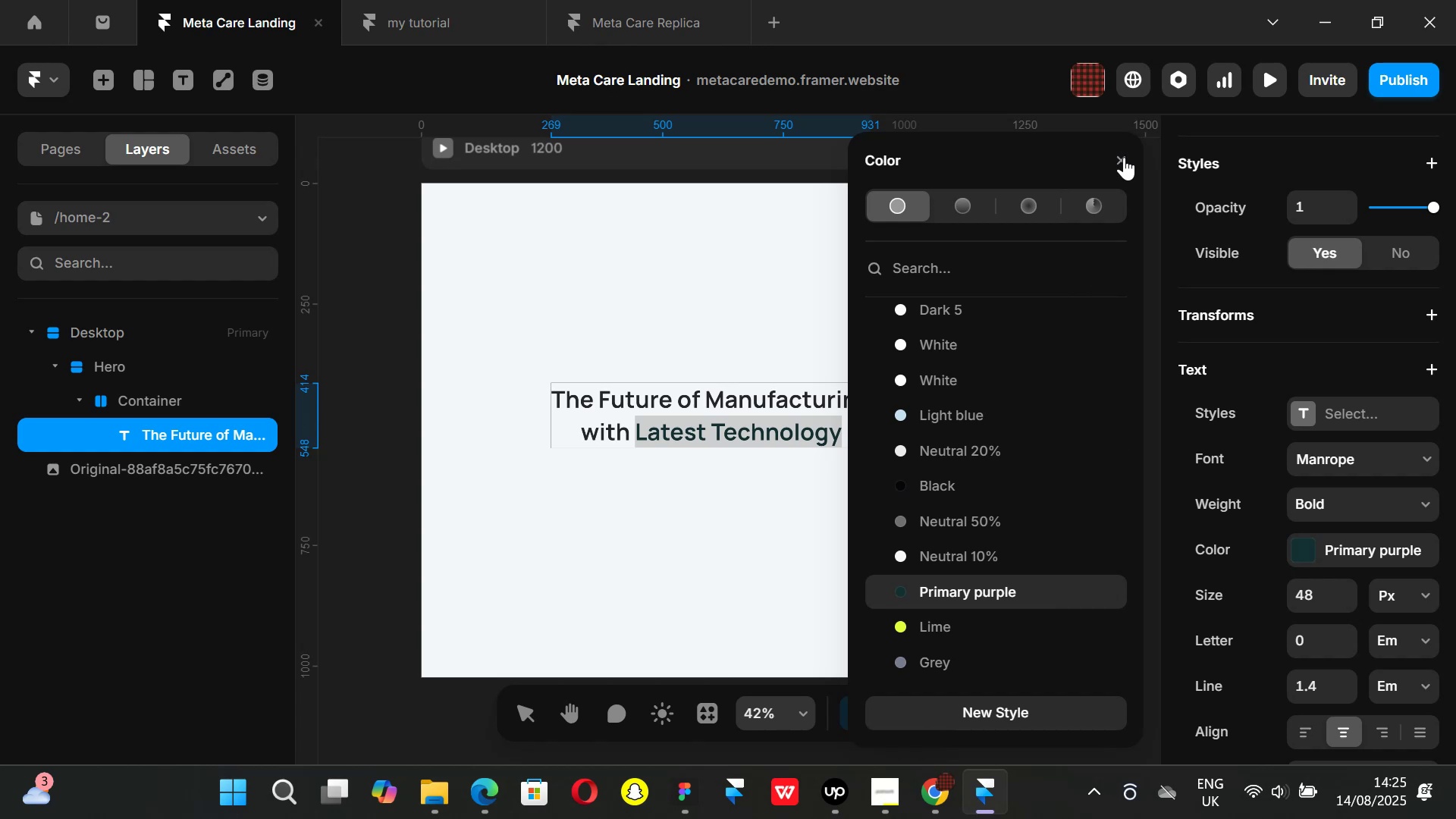 
double_click([1102, 338])
 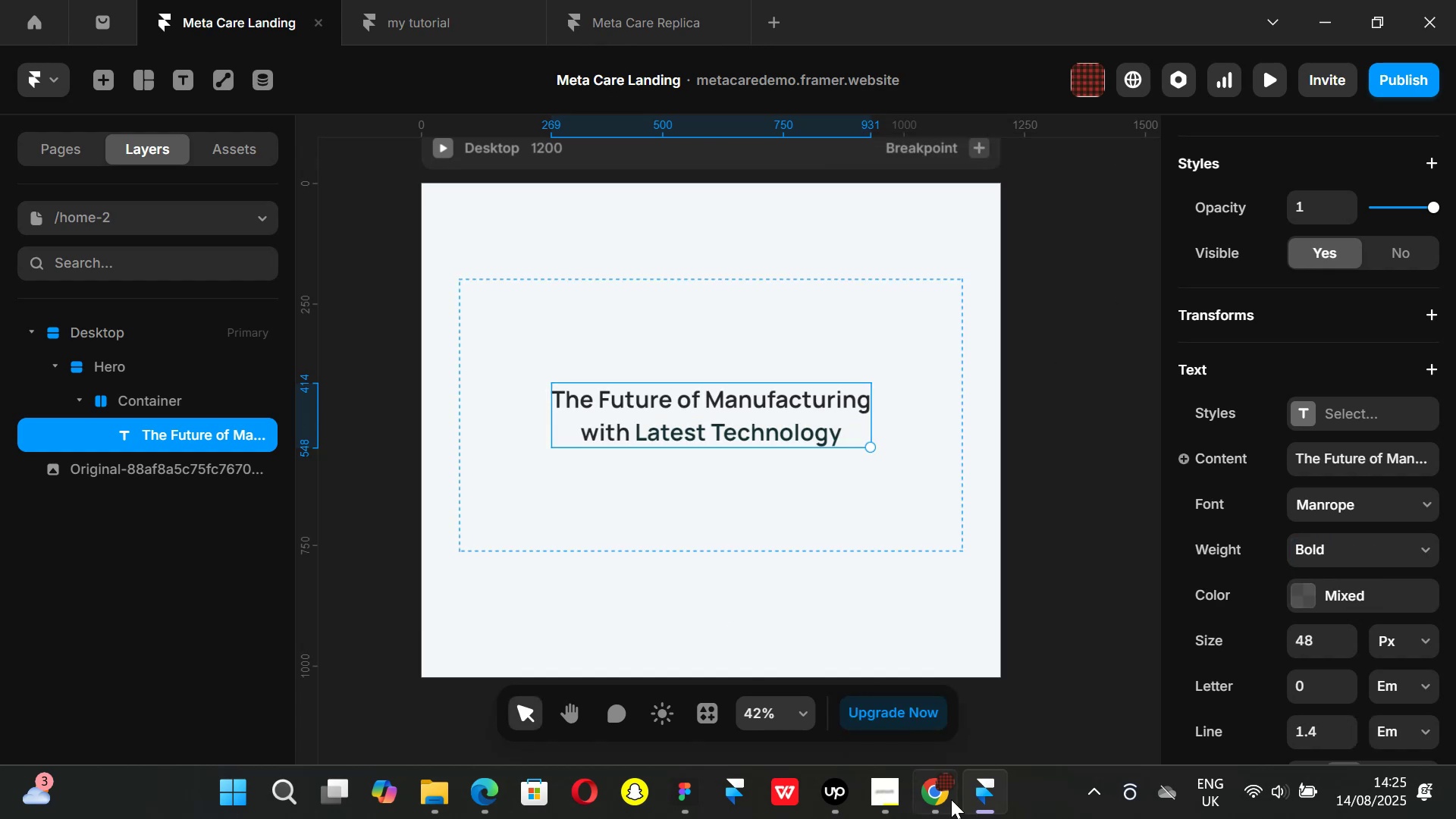 
left_click([951, 803])
 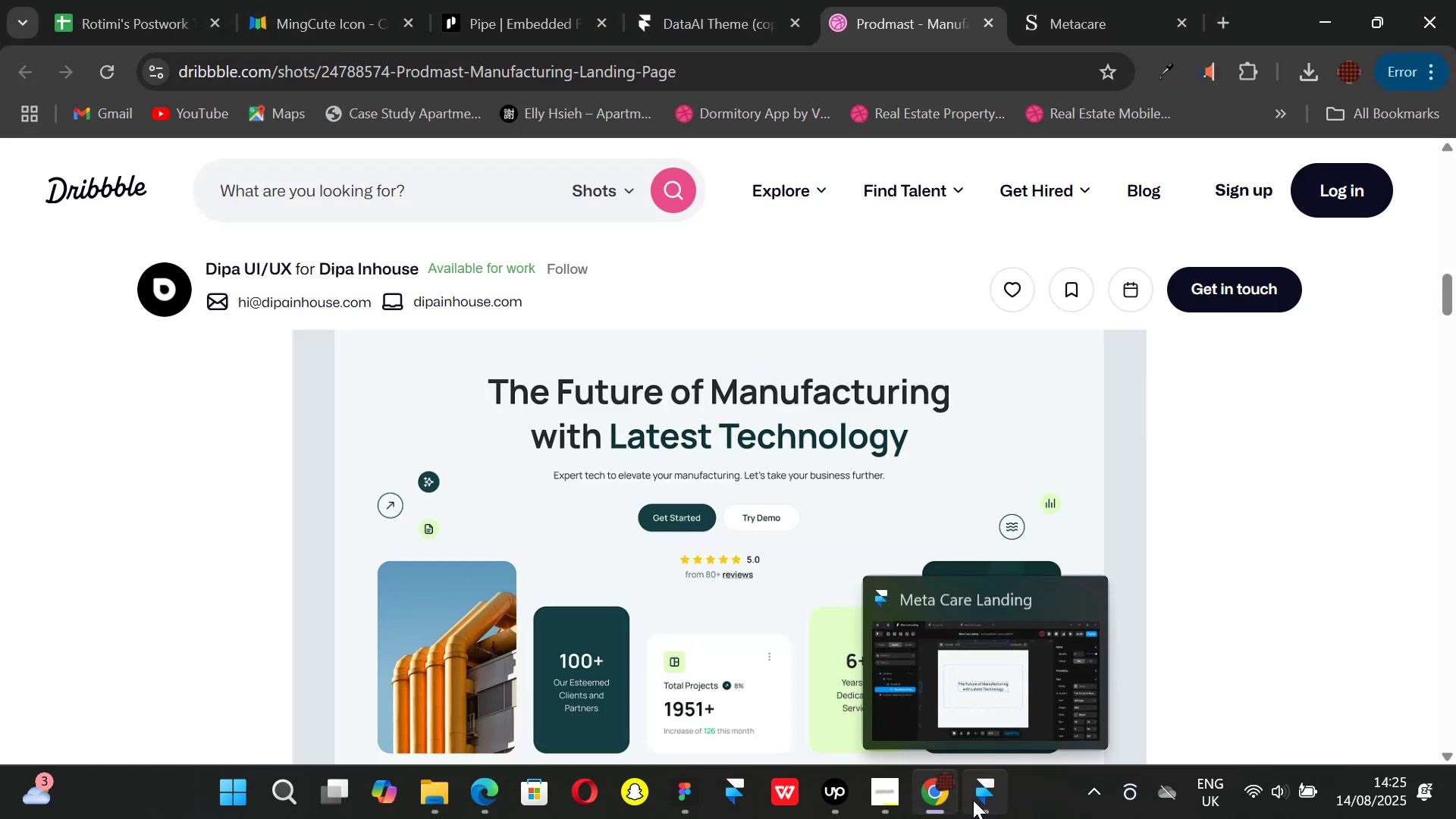 
left_click([973, 800])
 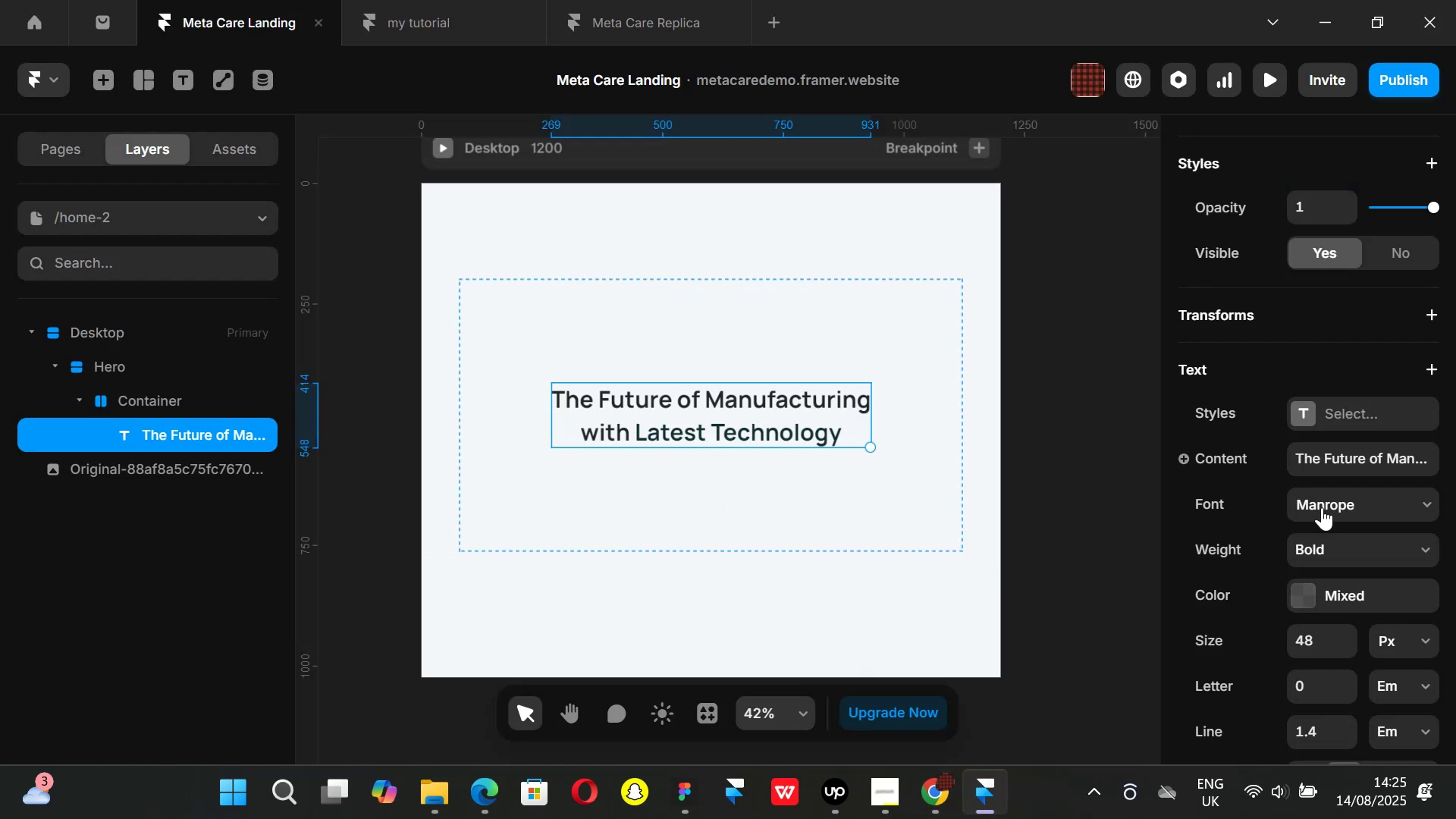 
left_click([1417, 555])
 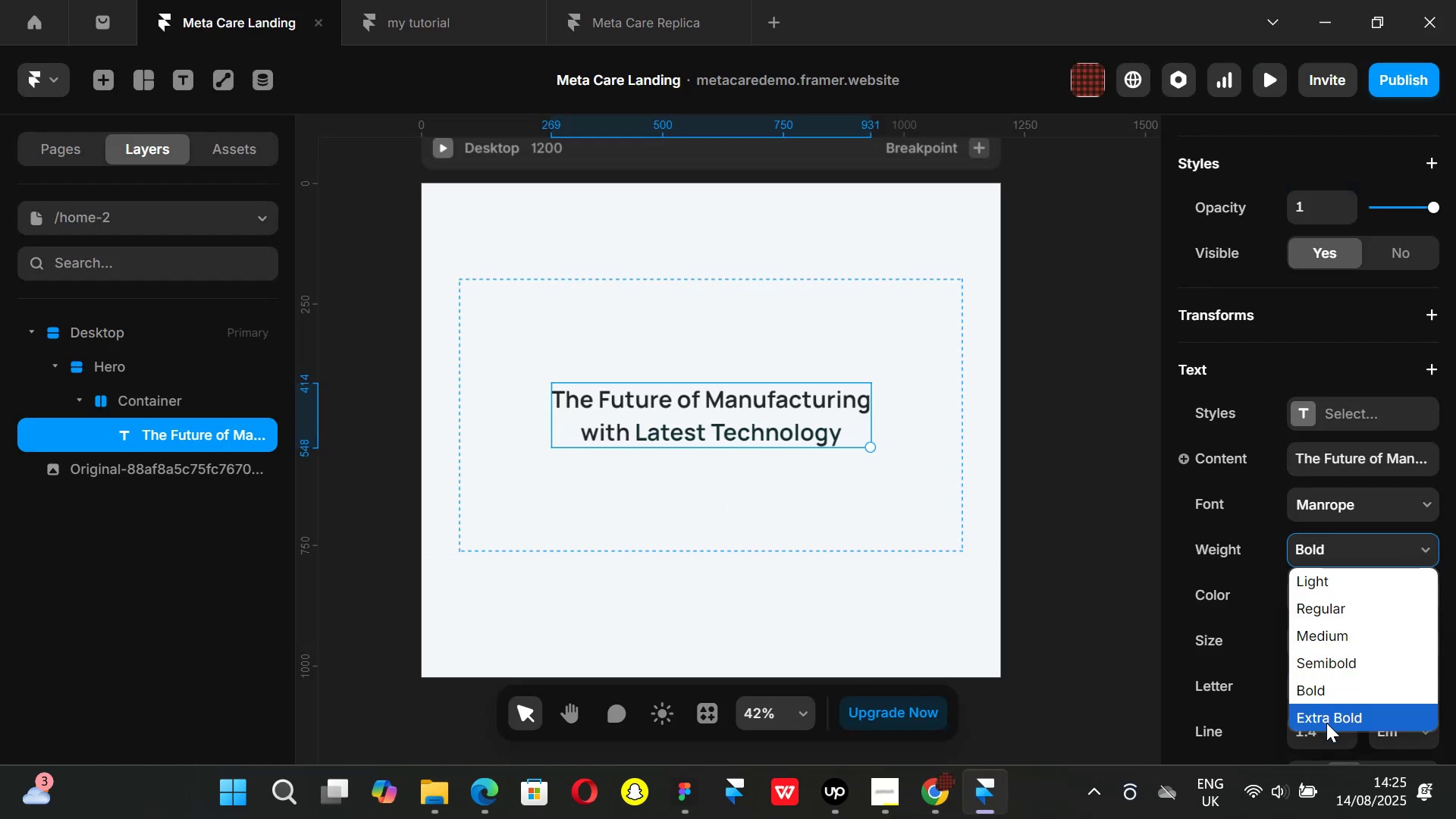 
left_click([1326, 723])
 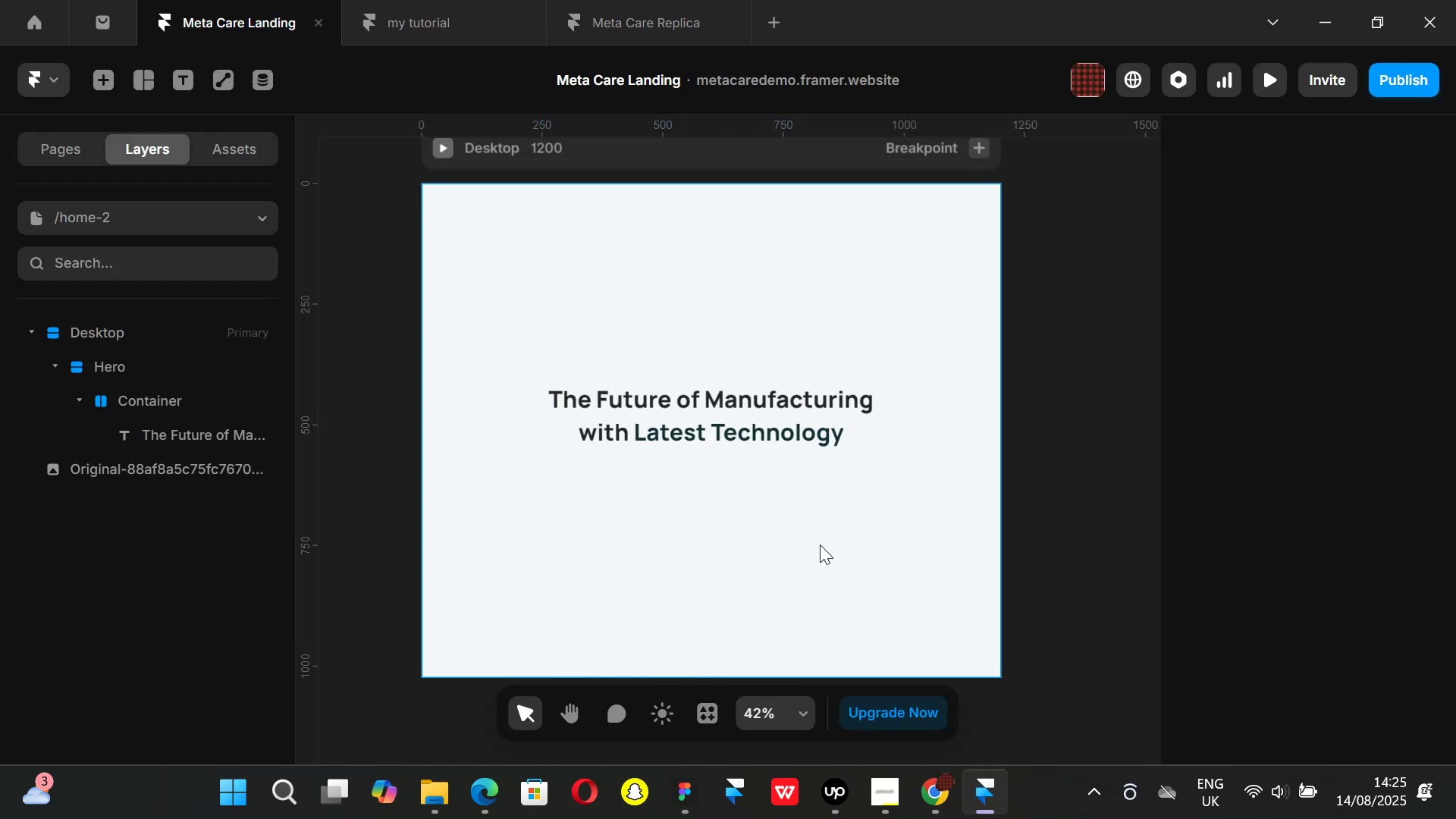 
hold_key(key=ControlLeft, duration=1.37)
scroll: coordinate [629, 483], scroll_direction: up, amount: 4.0
 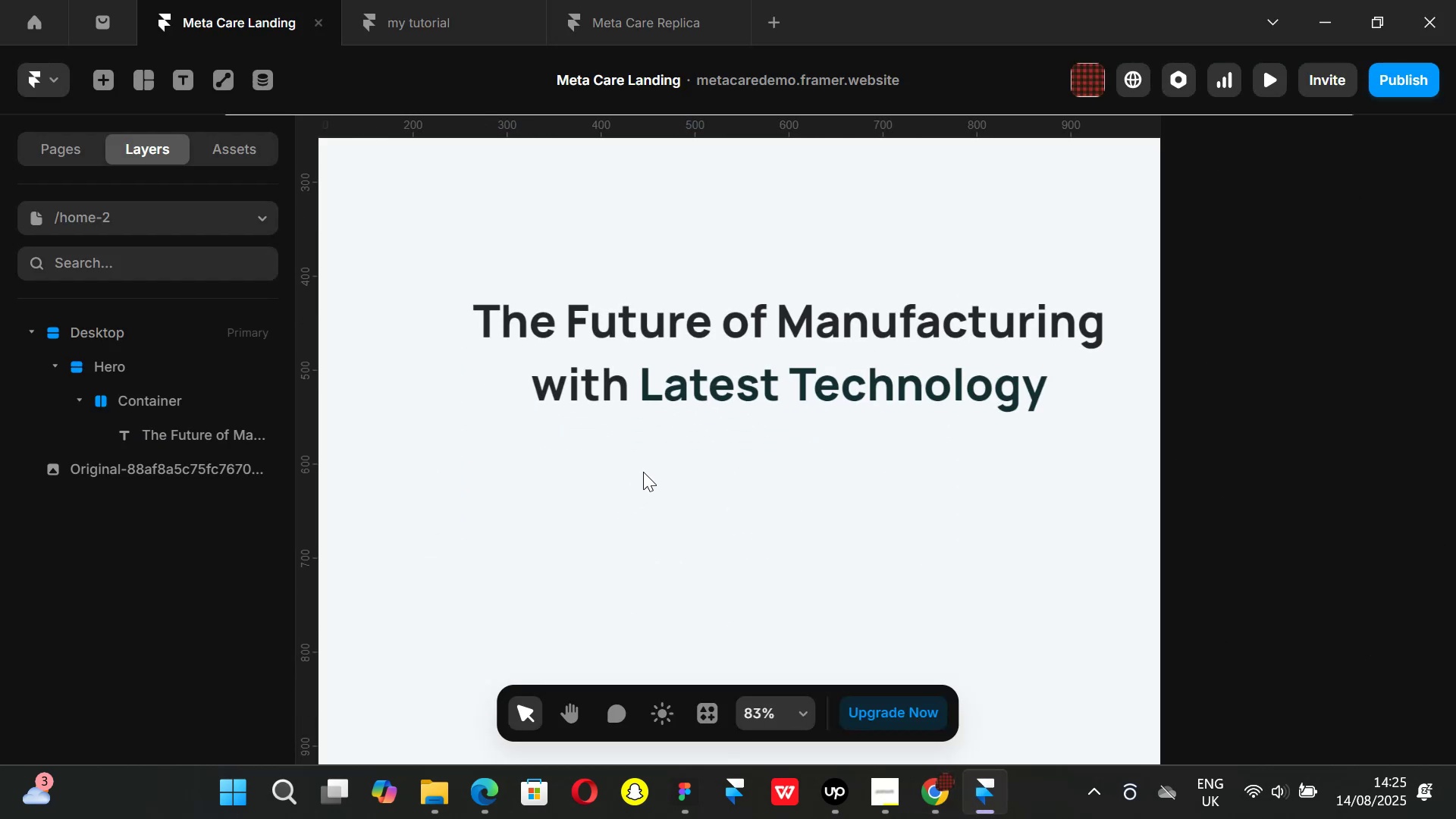 
scroll: coordinate [660, 473], scroll_direction: down, amount: 3.0
 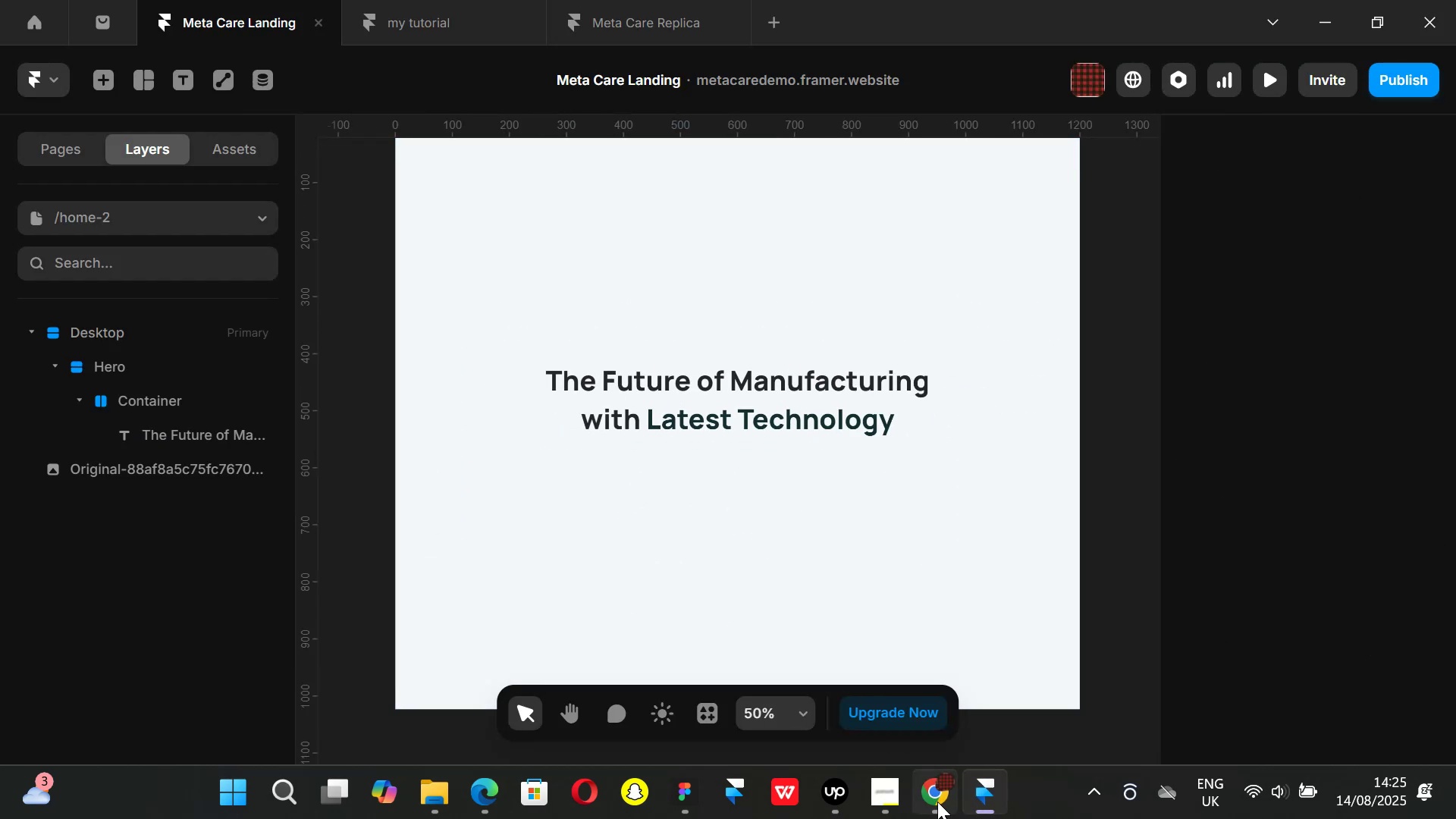 
left_click([938, 802])
 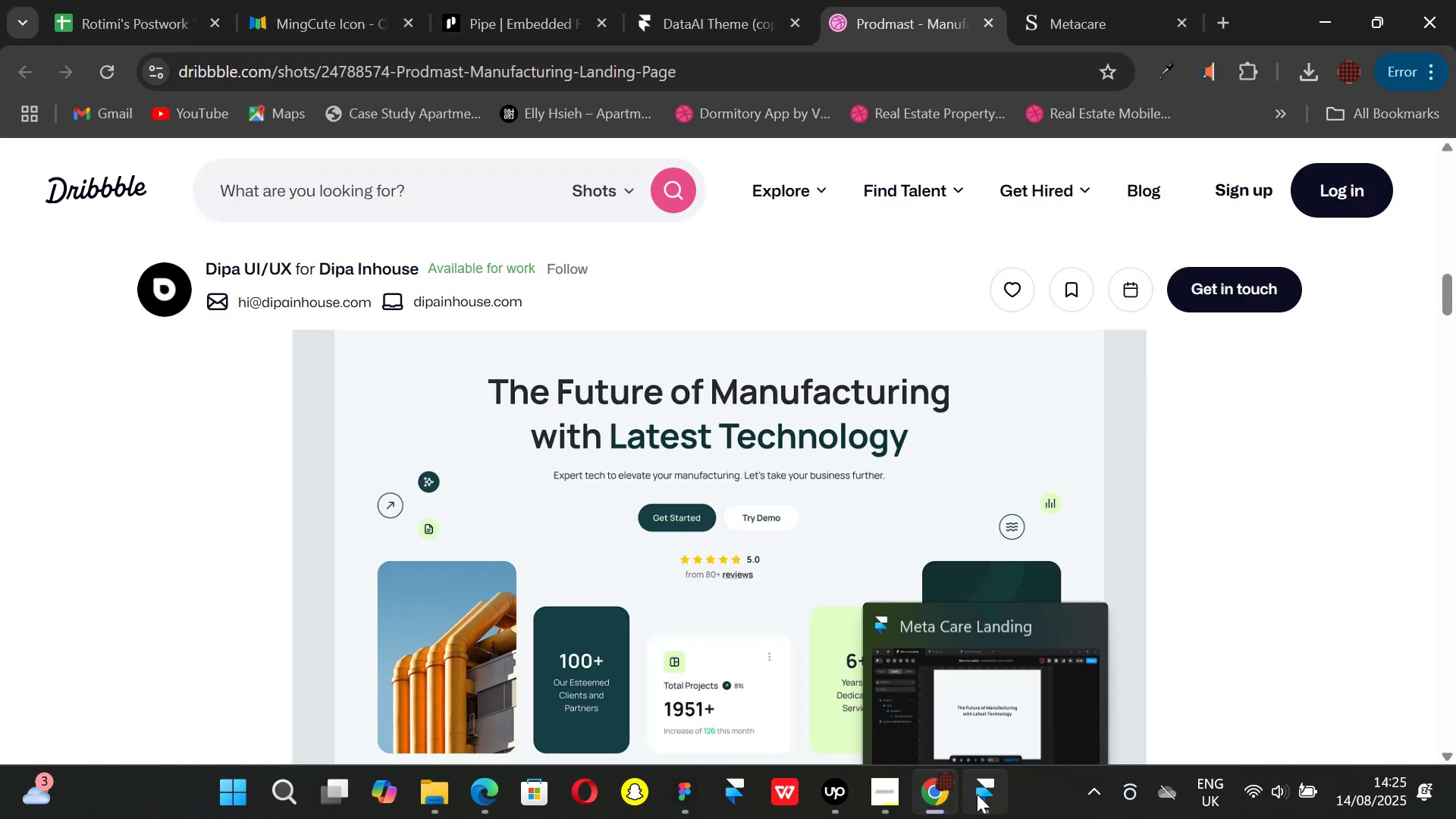 
left_click([977, 794])
 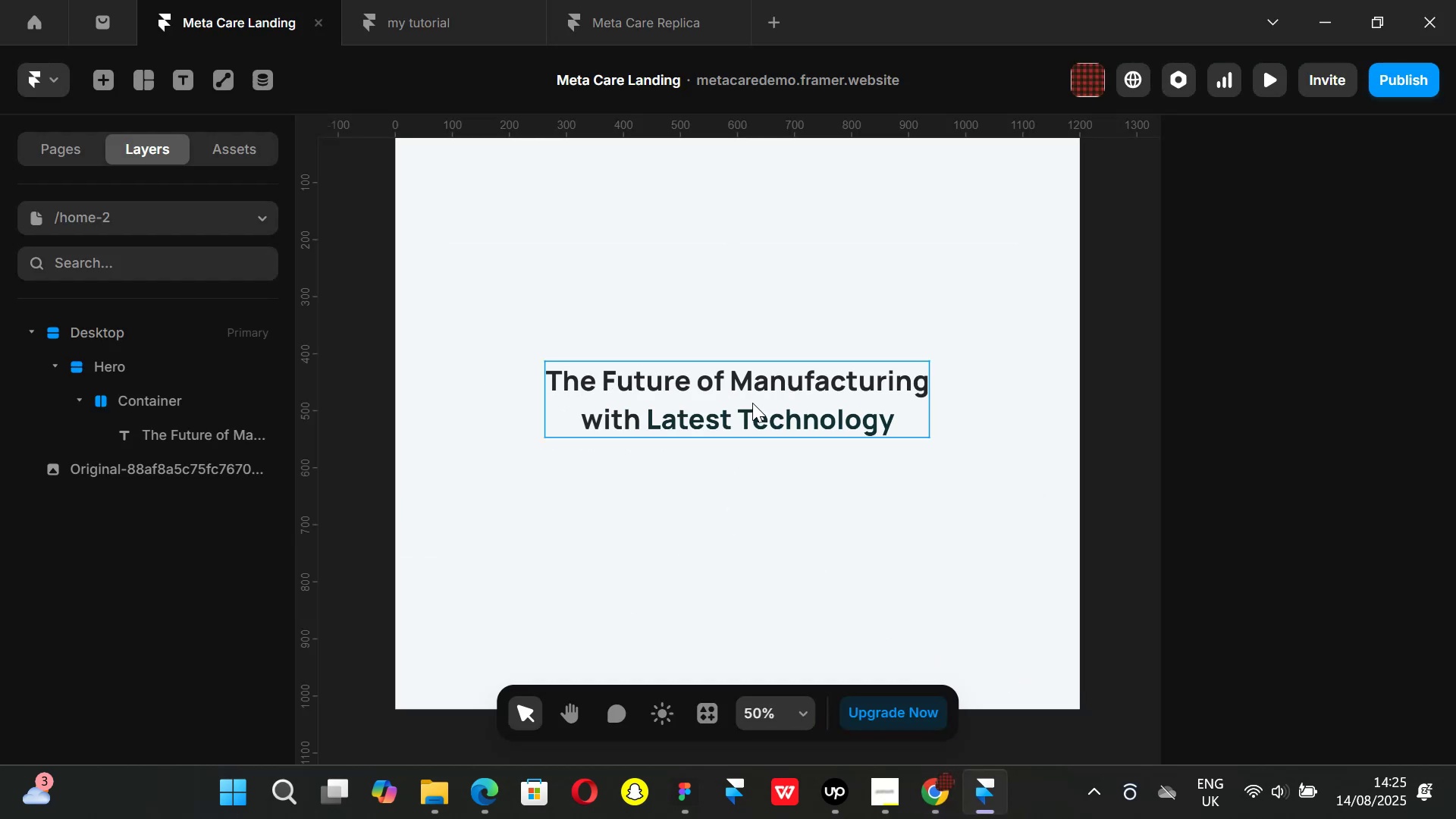 
left_click([752, 403])
 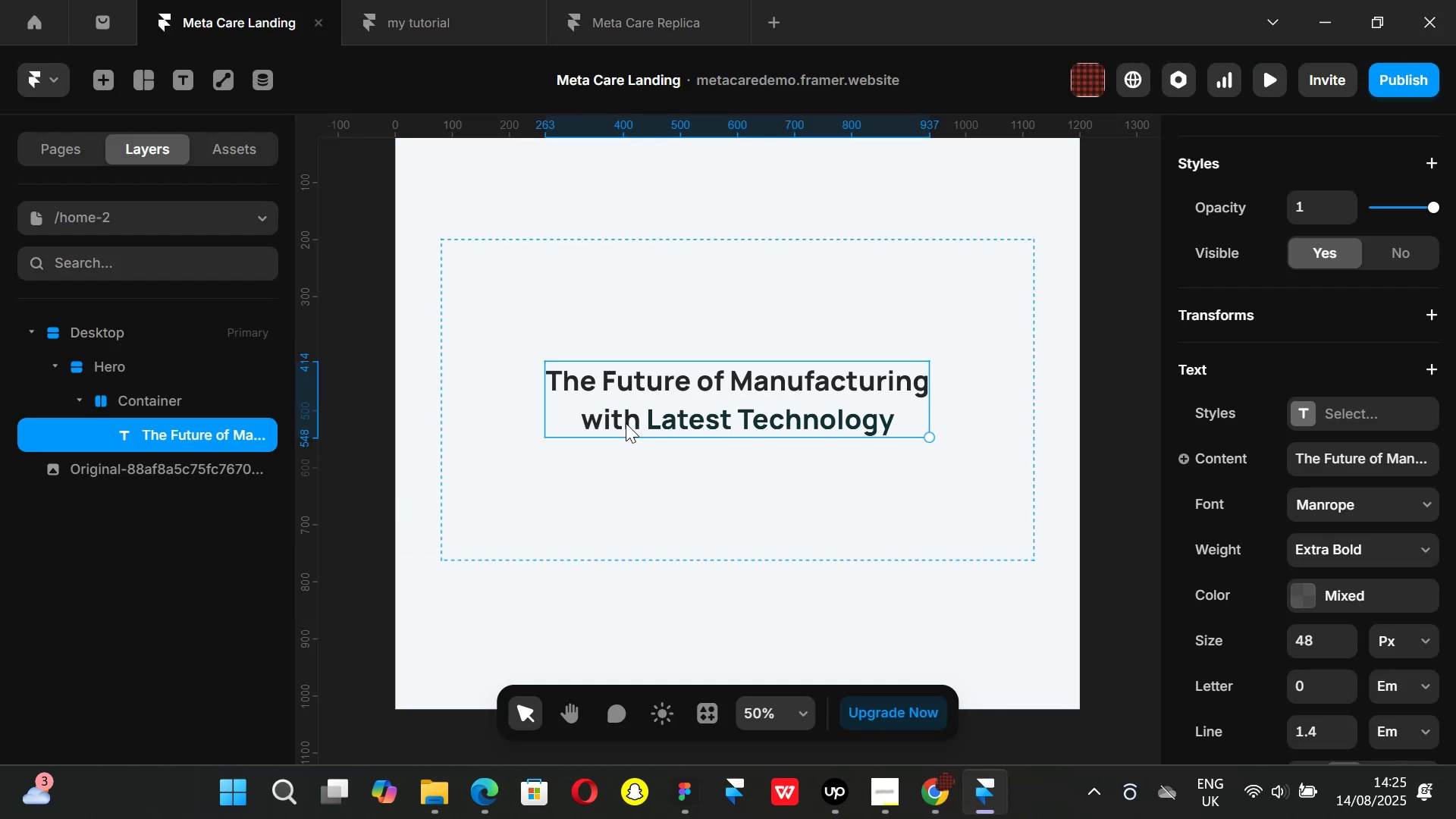 
left_click([636, 420])
 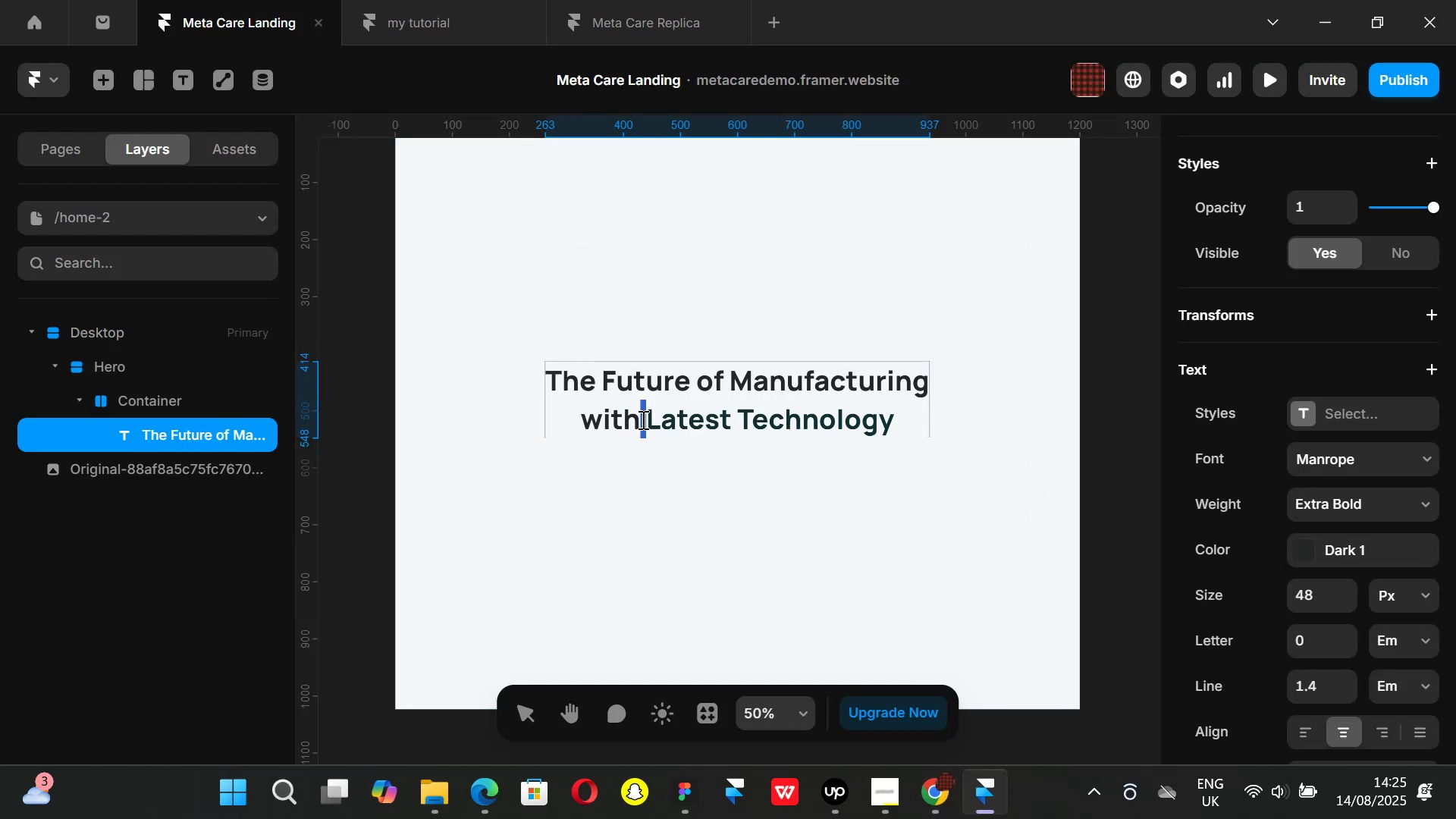 
triple_click([642, 419])
 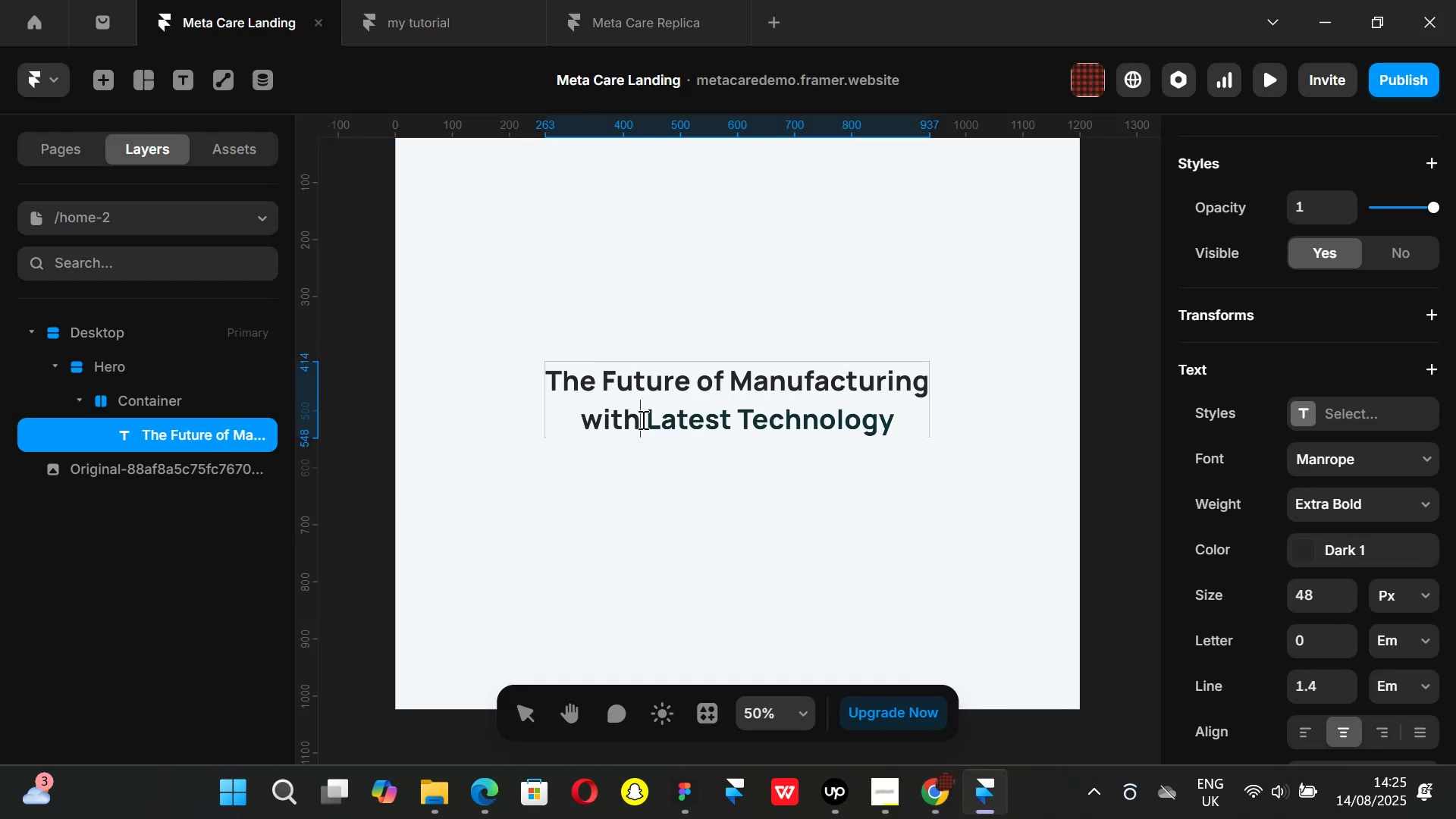 
left_click_drag(start_coordinate=[642, 419], to_coordinate=[558, 365])
 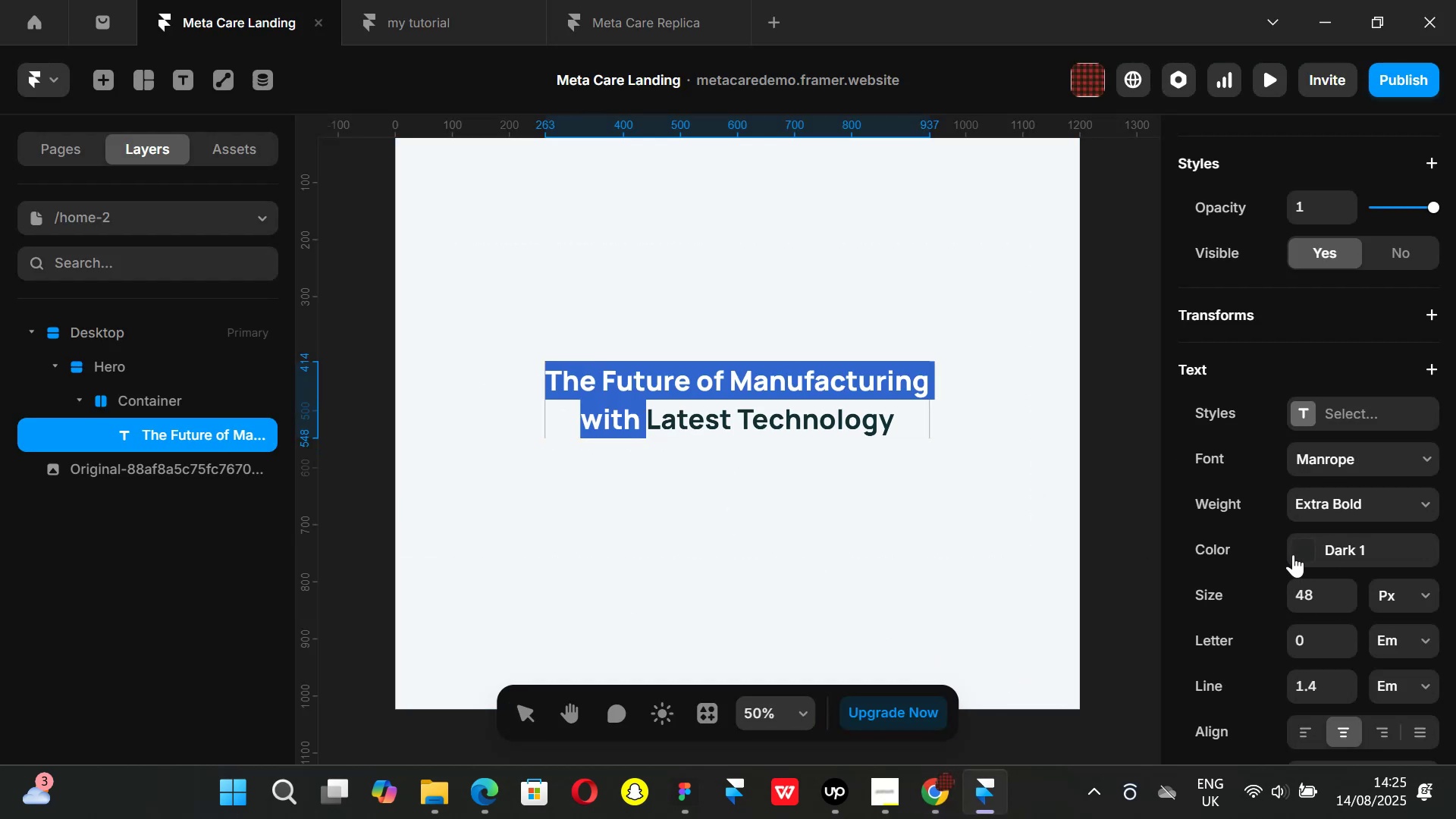 
left_click([1302, 543])
 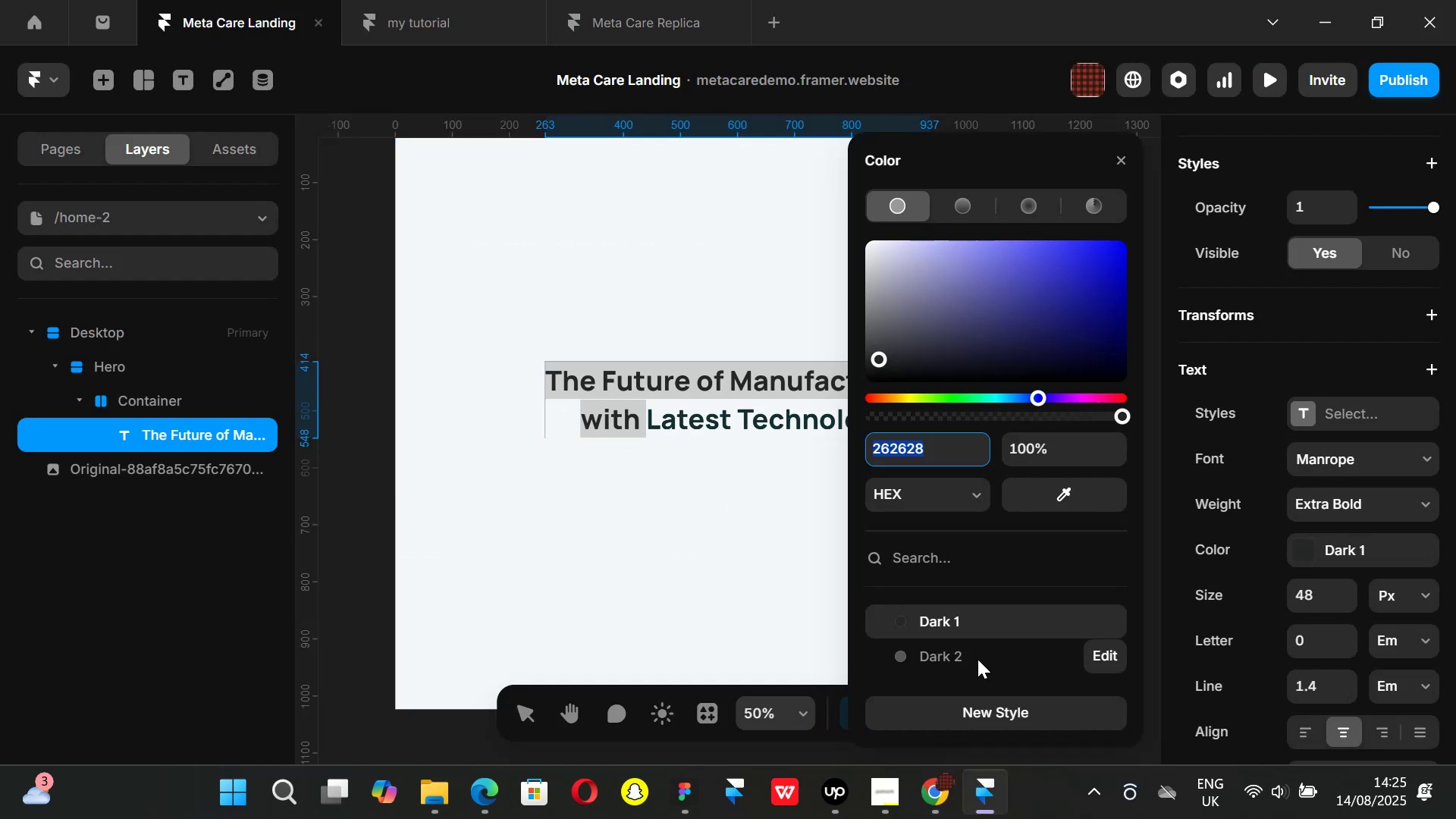 
left_click([977, 659])
 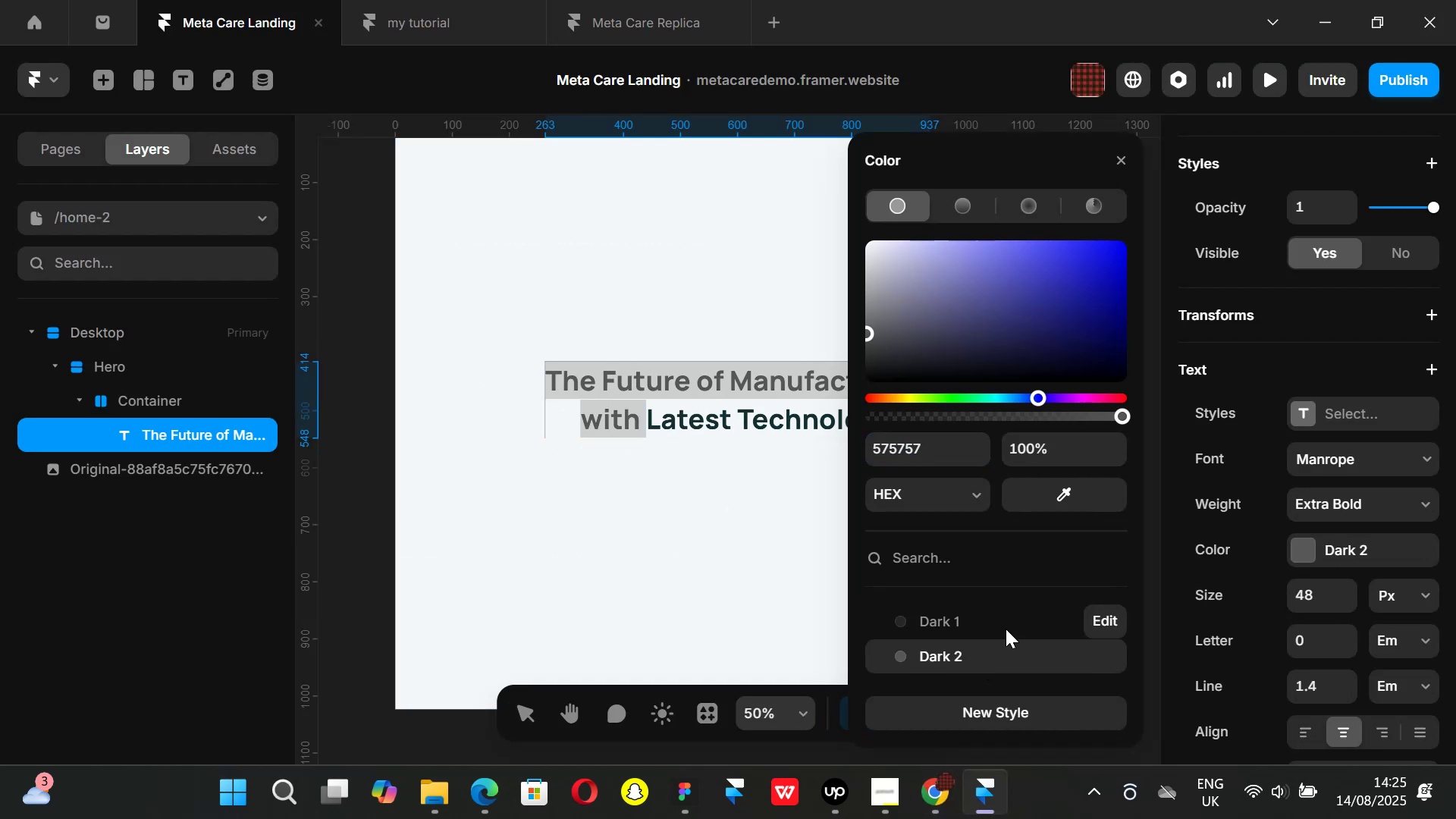 
left_click([995, 619])
 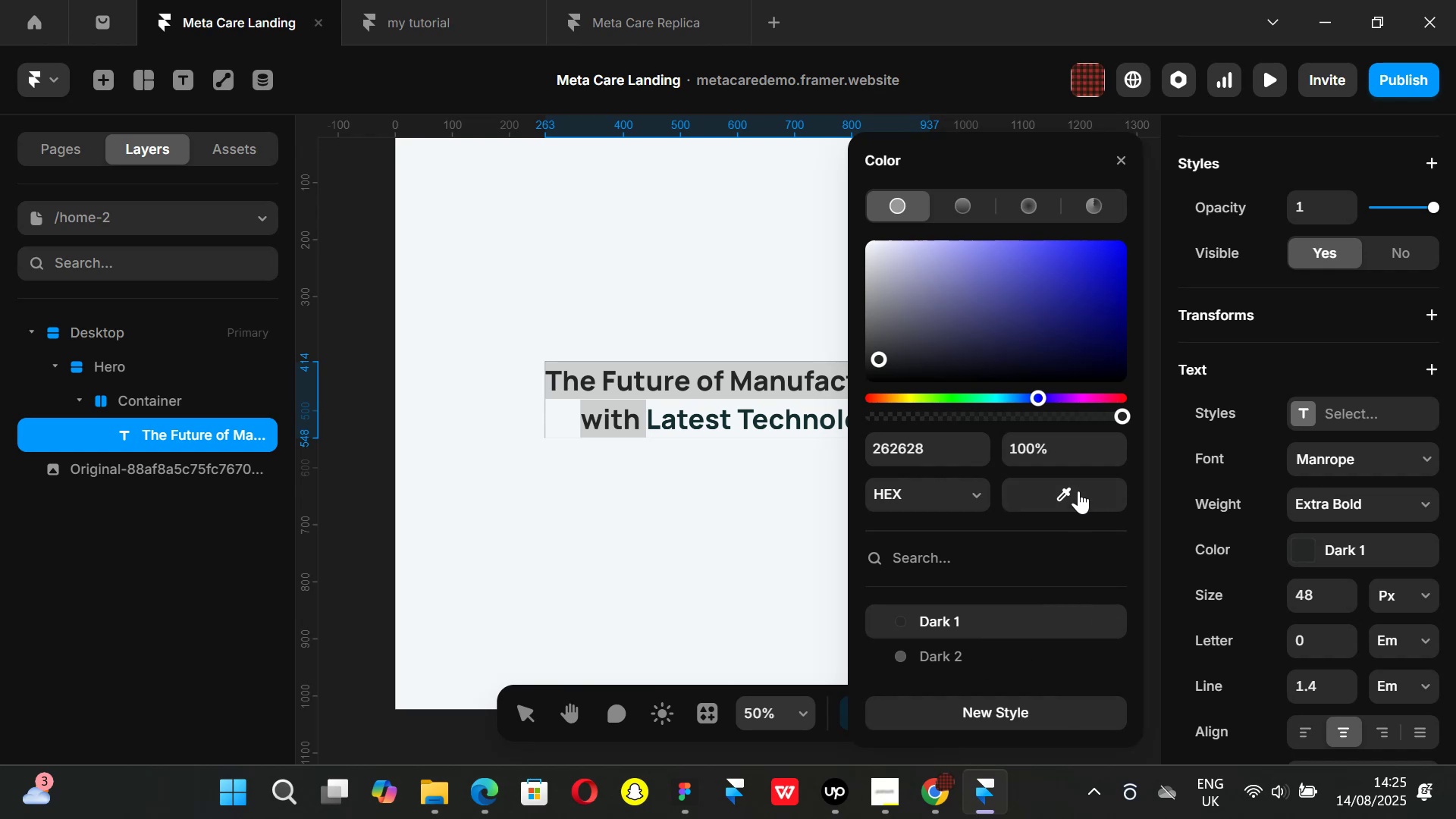 
left_click([1064, 444])
 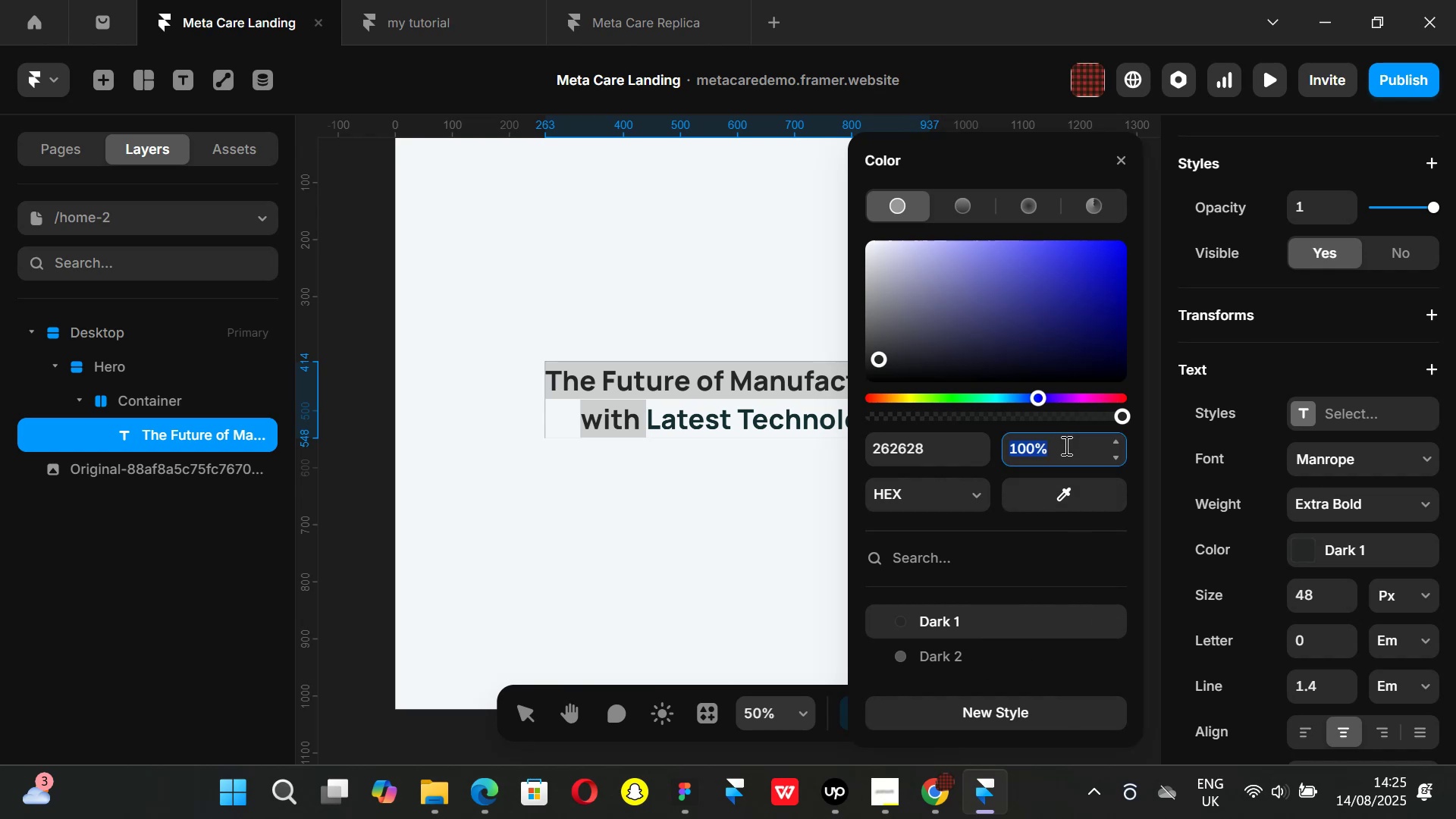 
type(80)
 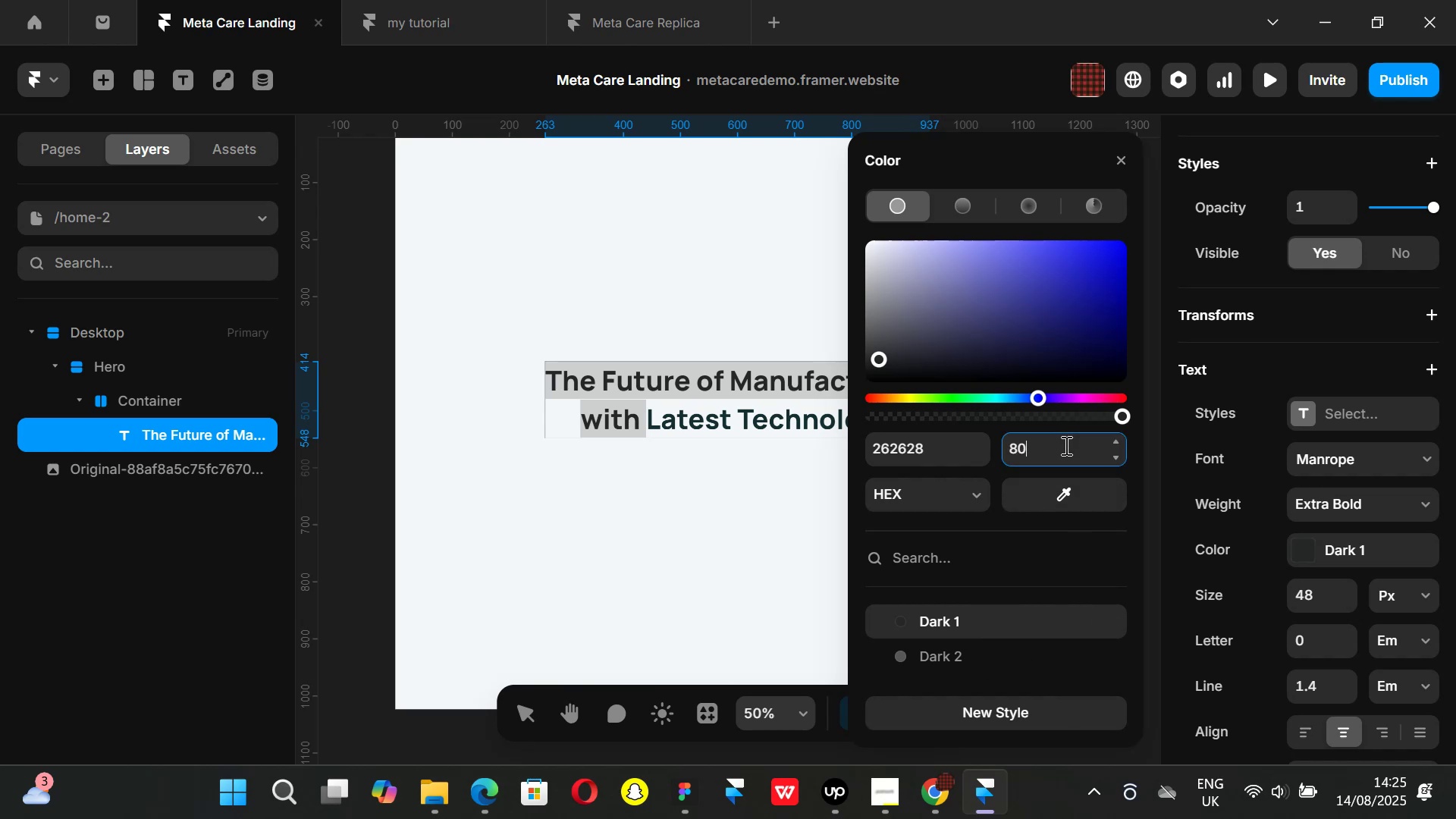 
key(Enter)
 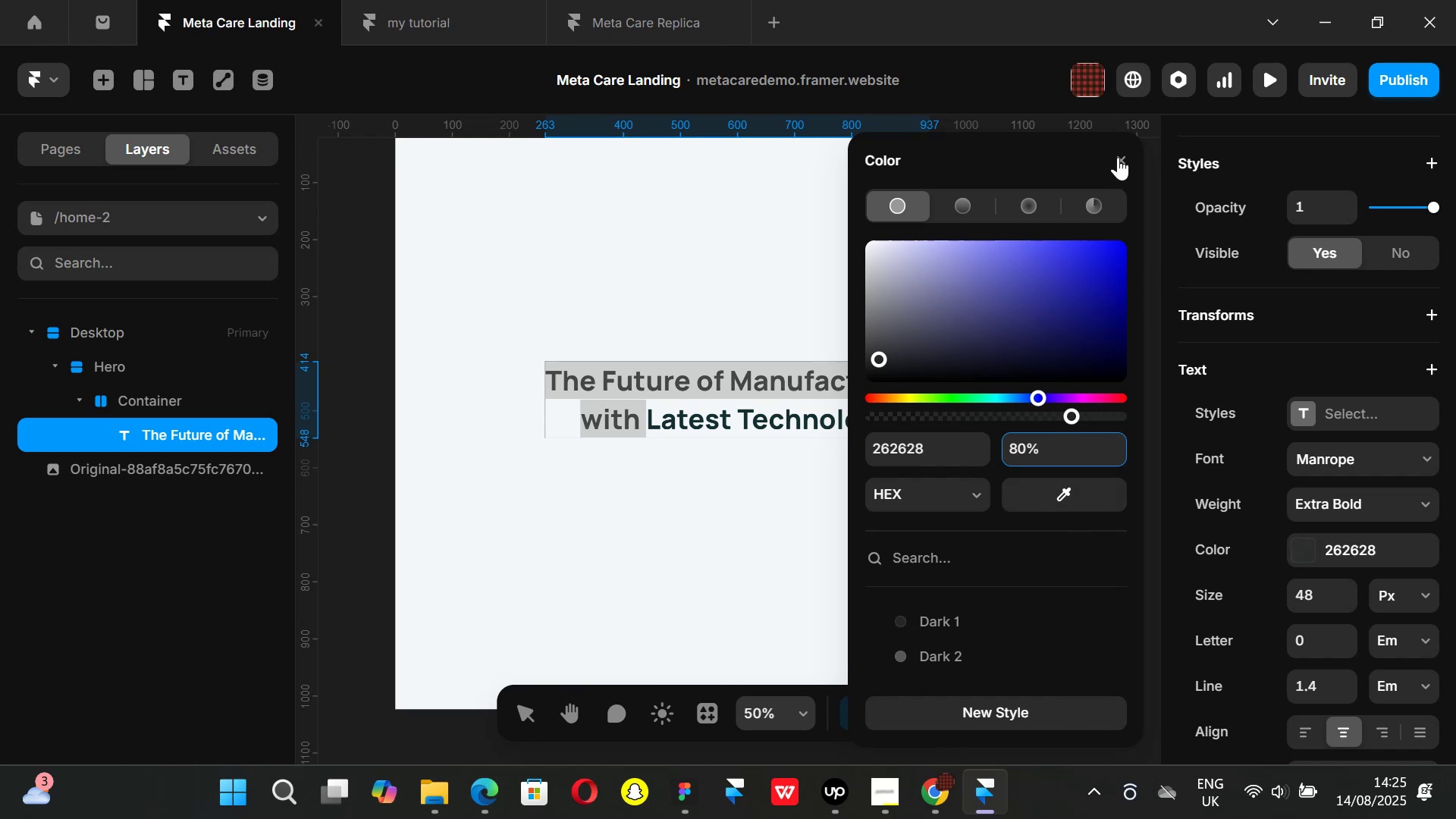 
double_click([1168, 306])
 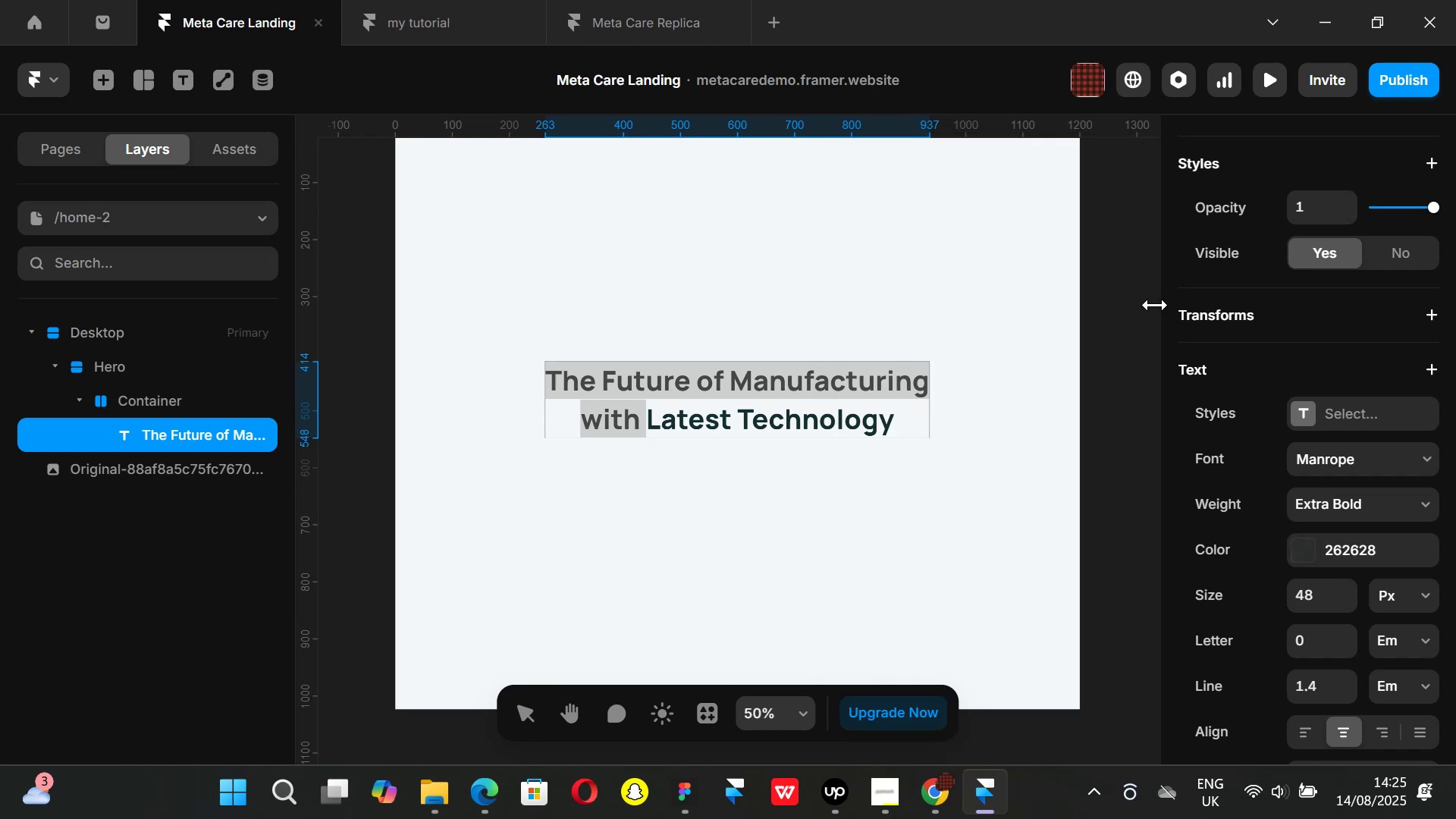 
left_click([1148, 304])
 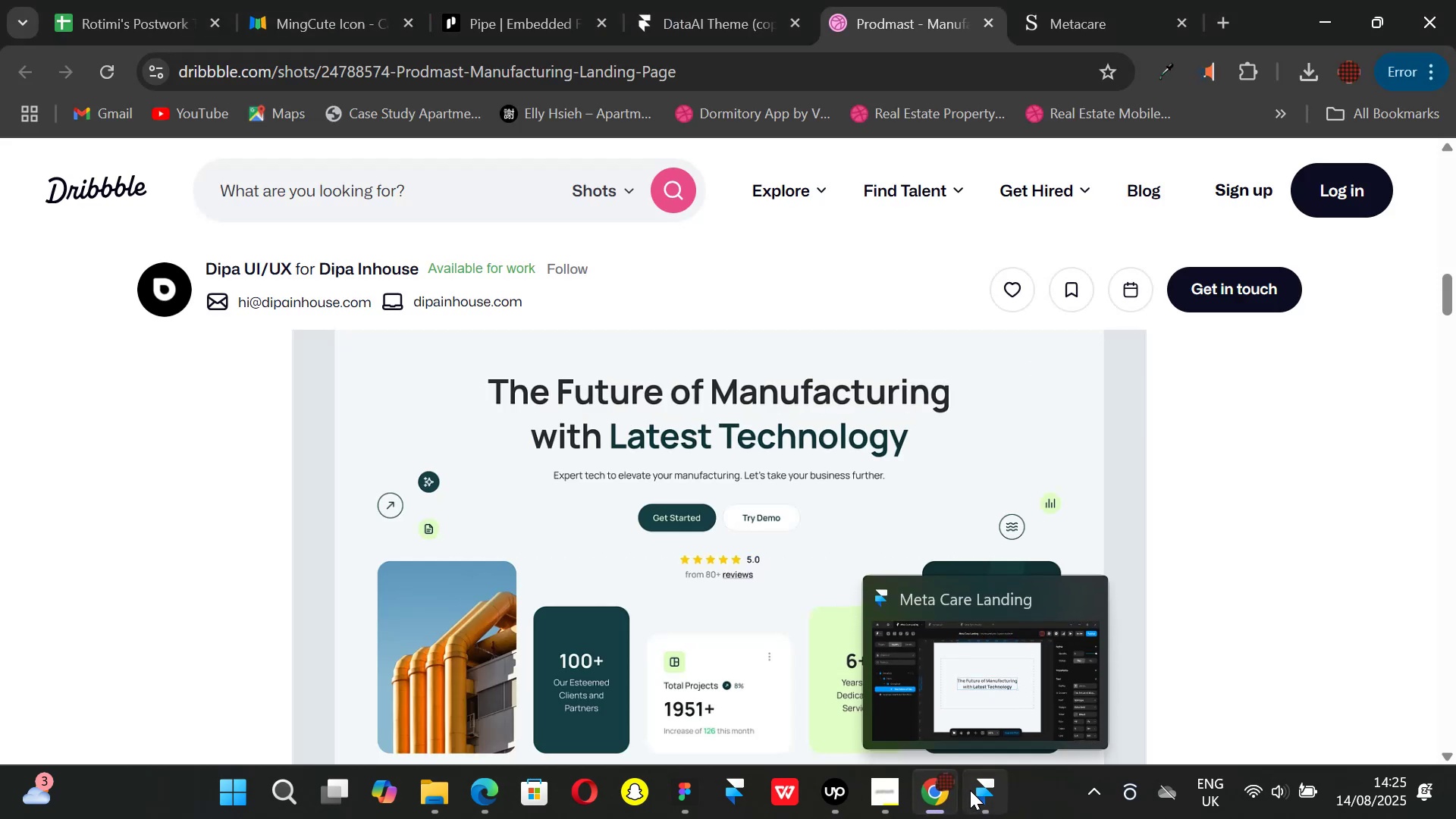 
left_click([970, 790])
 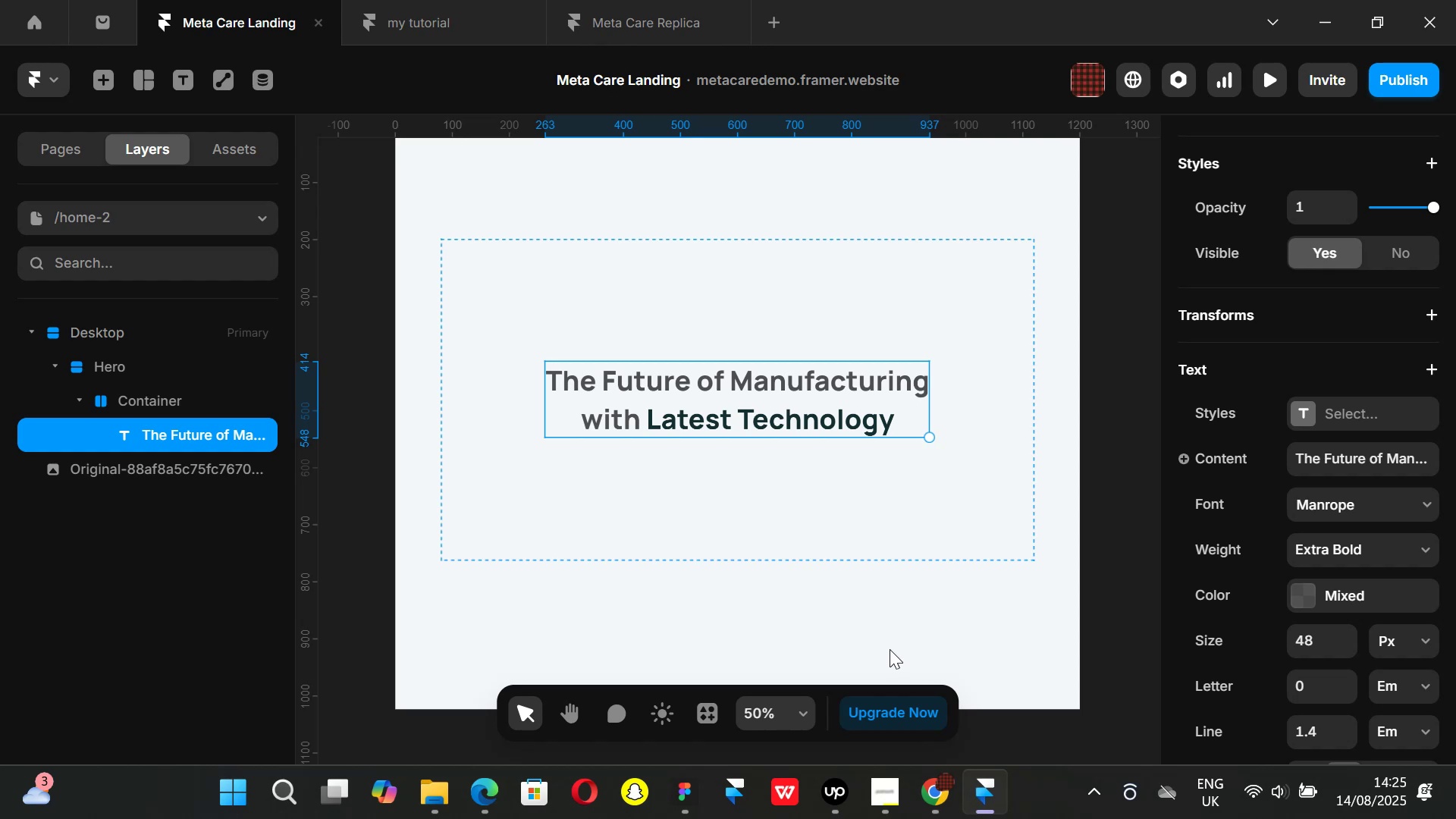 
hold_key(key=ControlLeft, duration=0.74)
scroll: coordinate [821, 483], scroll_direction: down, amount: 3.0
 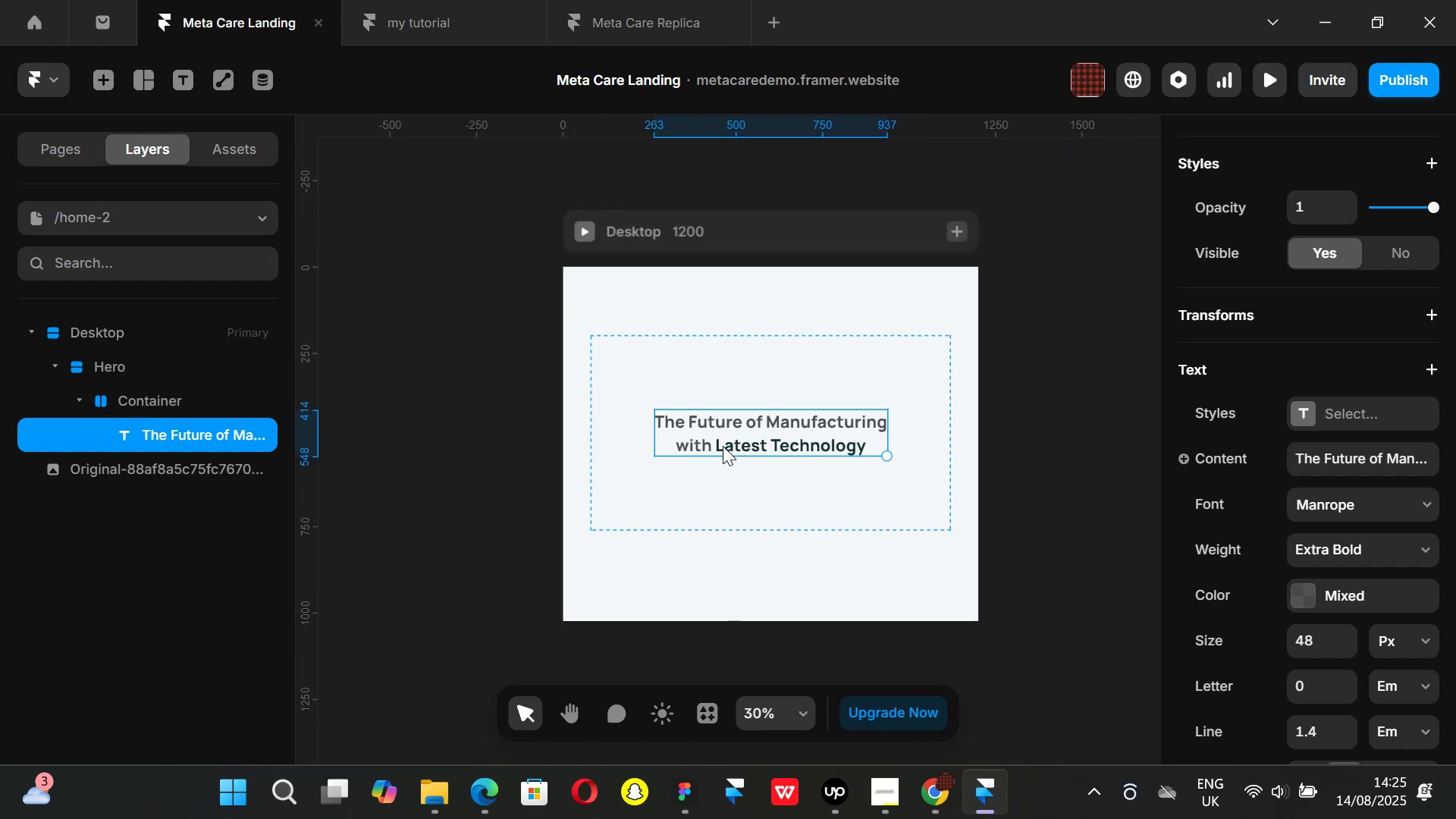 
double_click([723, 446])
 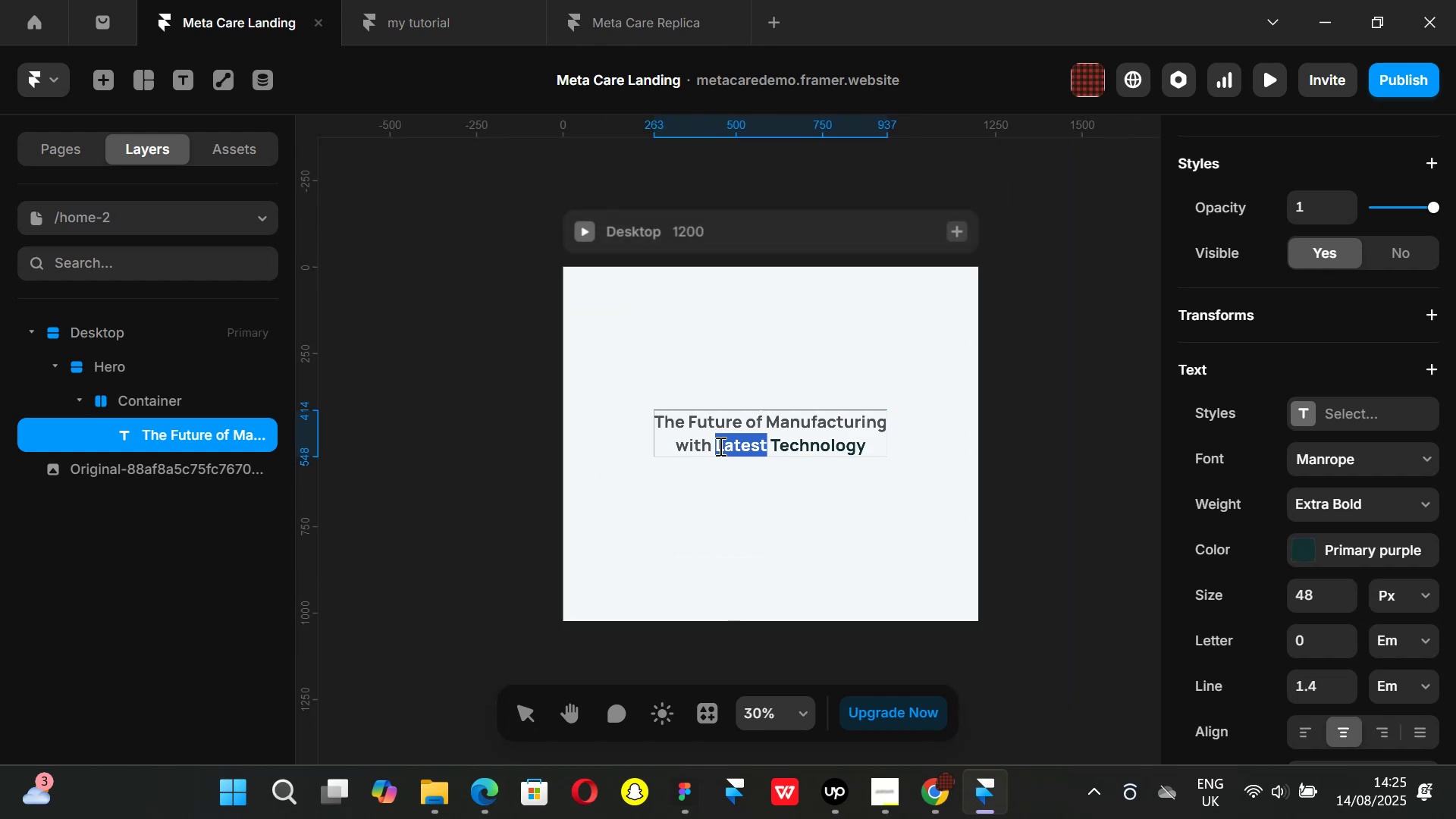 
left_click([719, 446])
 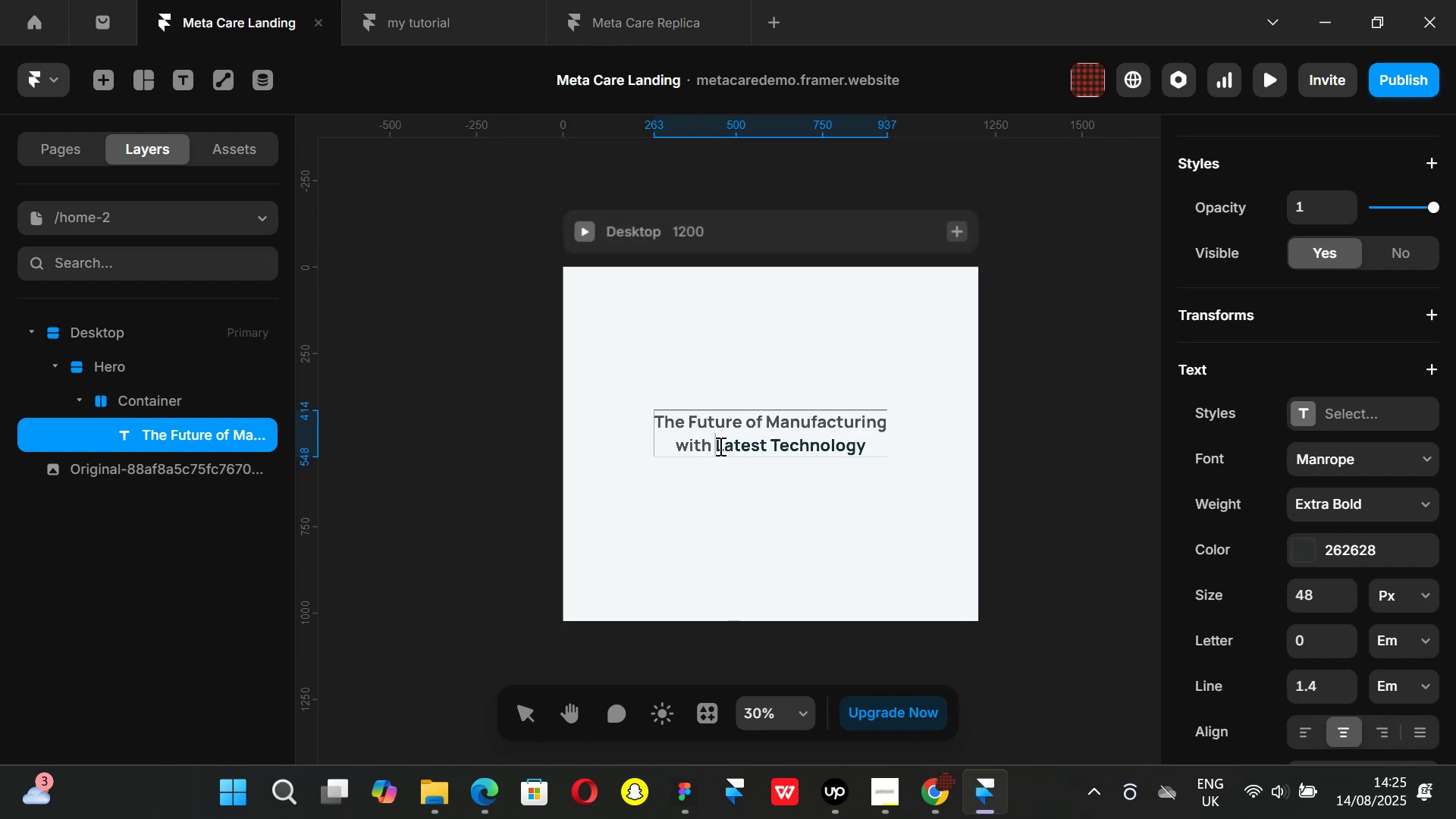 
left_click_drag(start_coordinate=[719, 446], to_coordinate=[857, 447])
 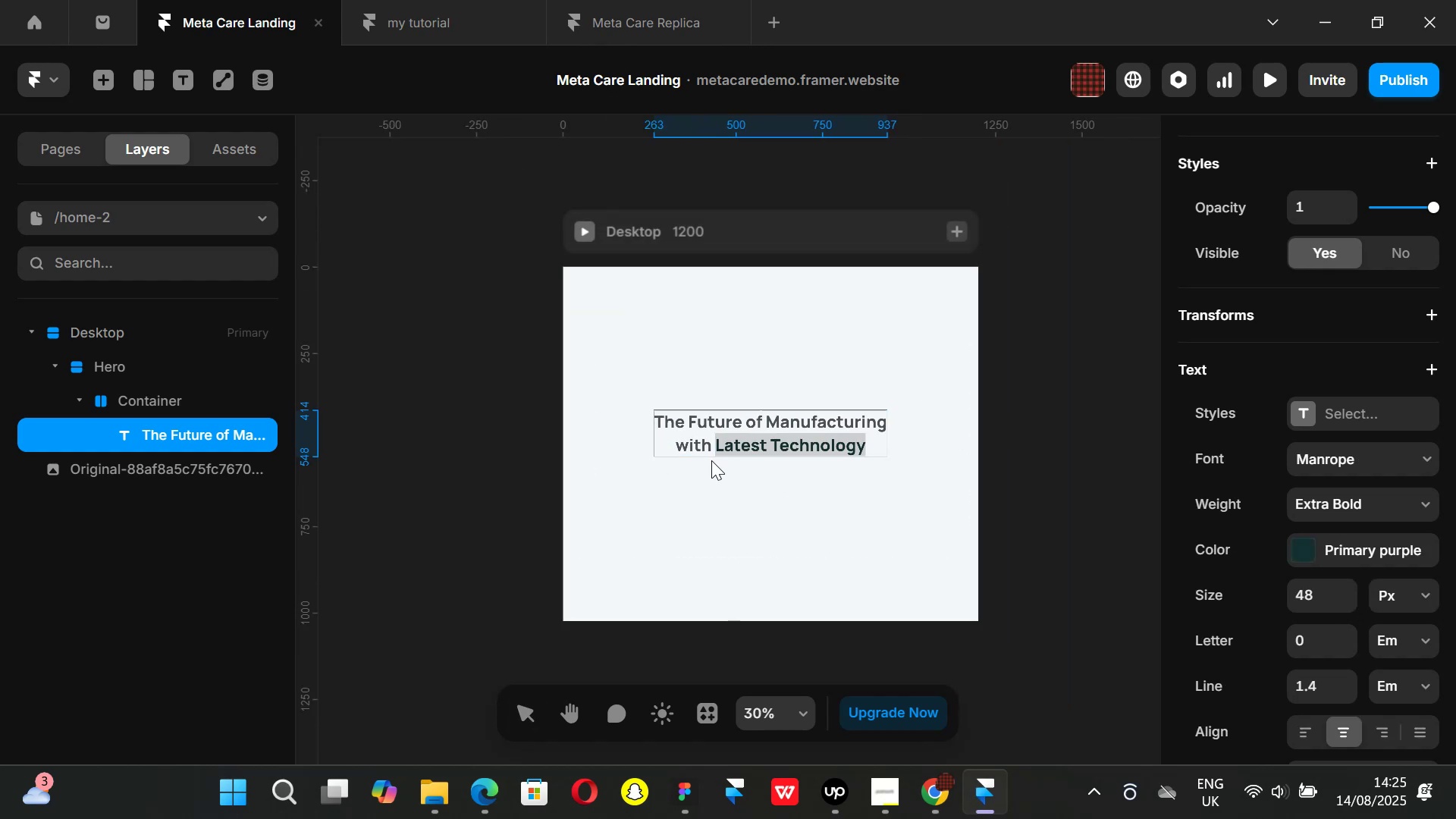 
hold_key(key=ControlLeft, duration=0.31)
scroll: coordinate [892, 419], scroll_direction: down, amount: 4.0
 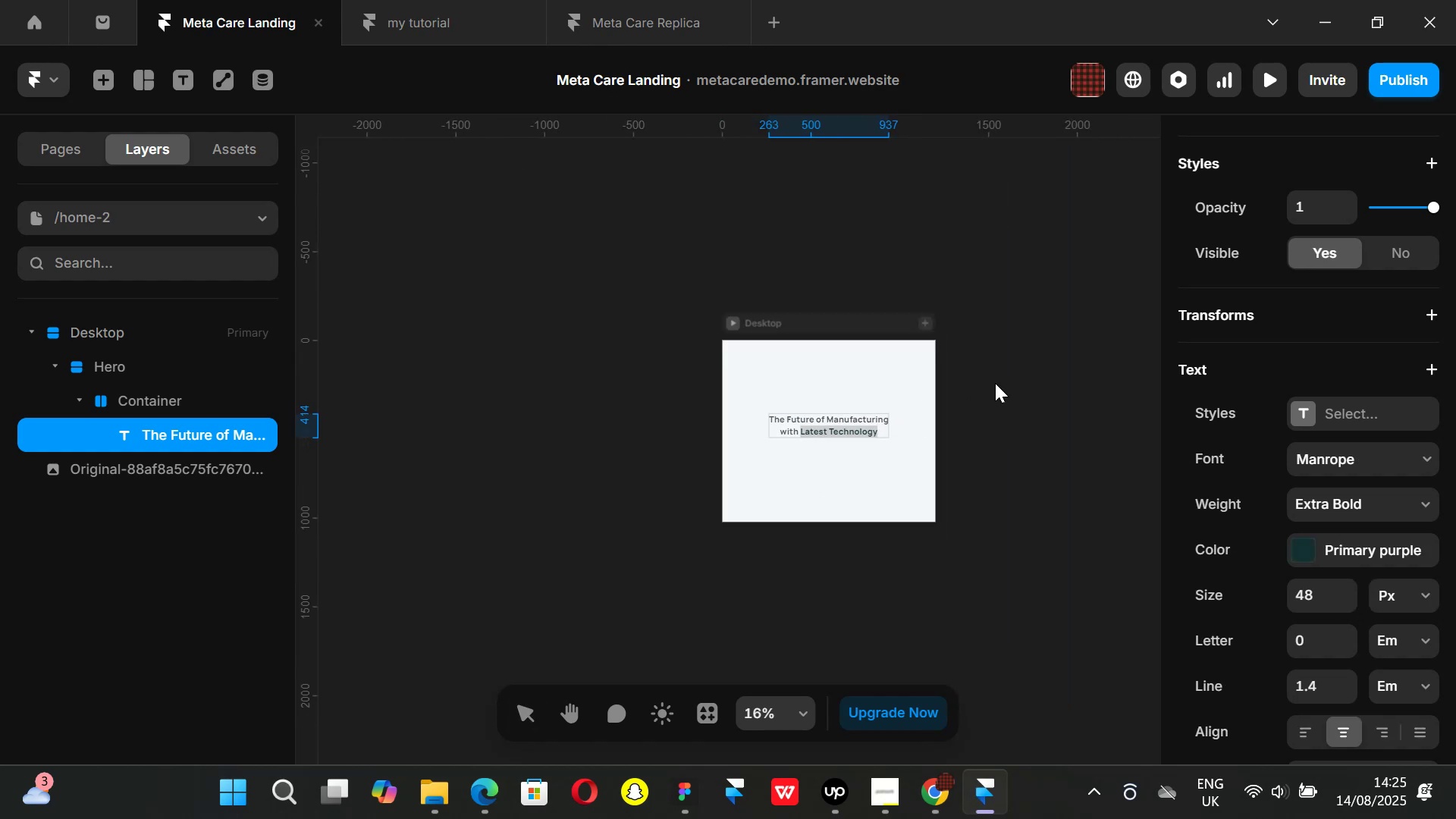 
hold_key(key=ShiftLeft, duration=1.2)
scroll: coordinate [998, 377], scroll_direction: down, amount: 9.0
 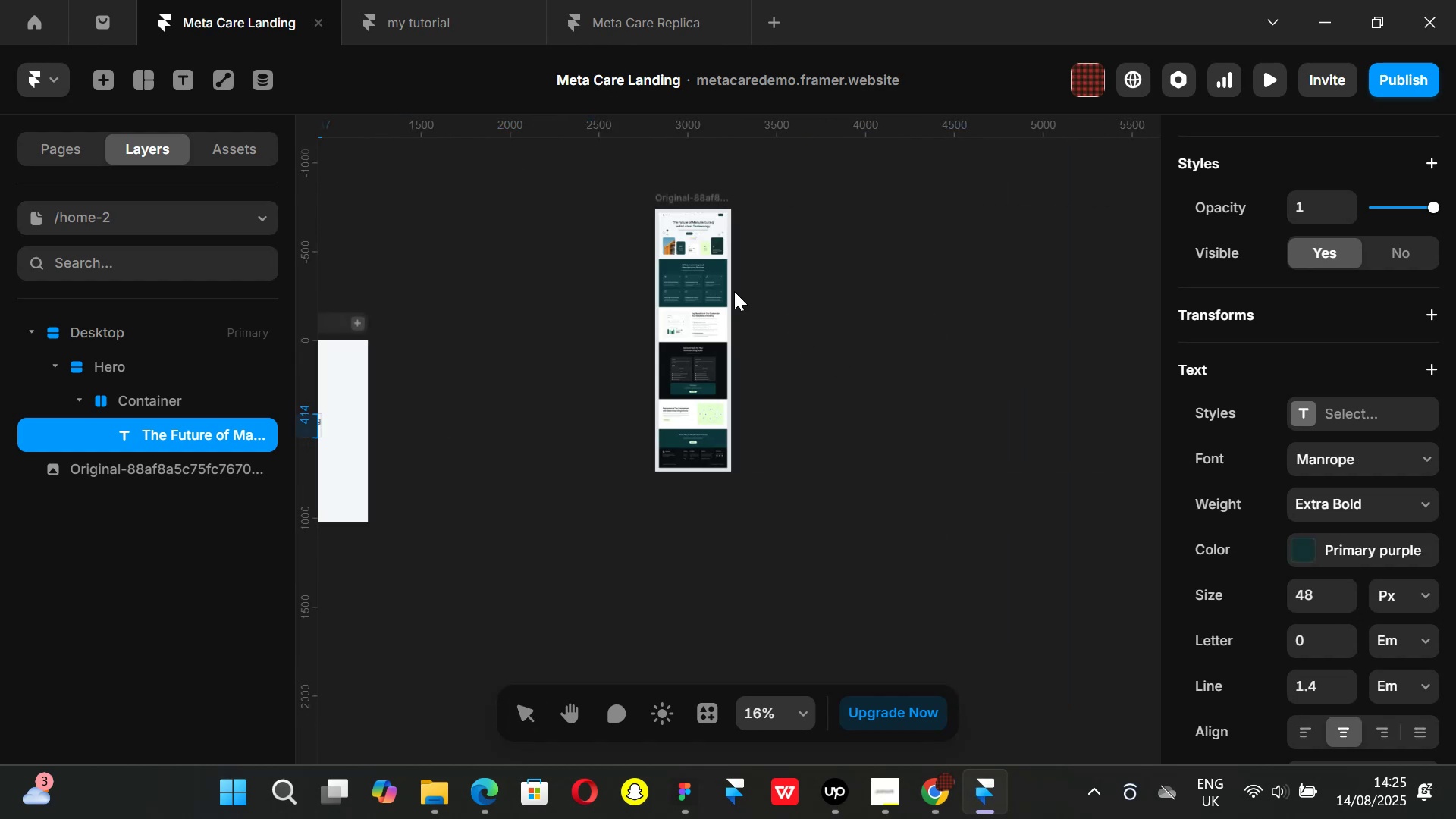 
scroll: coordinate [700, 424], scroll_direction: up, amount: 10.0
 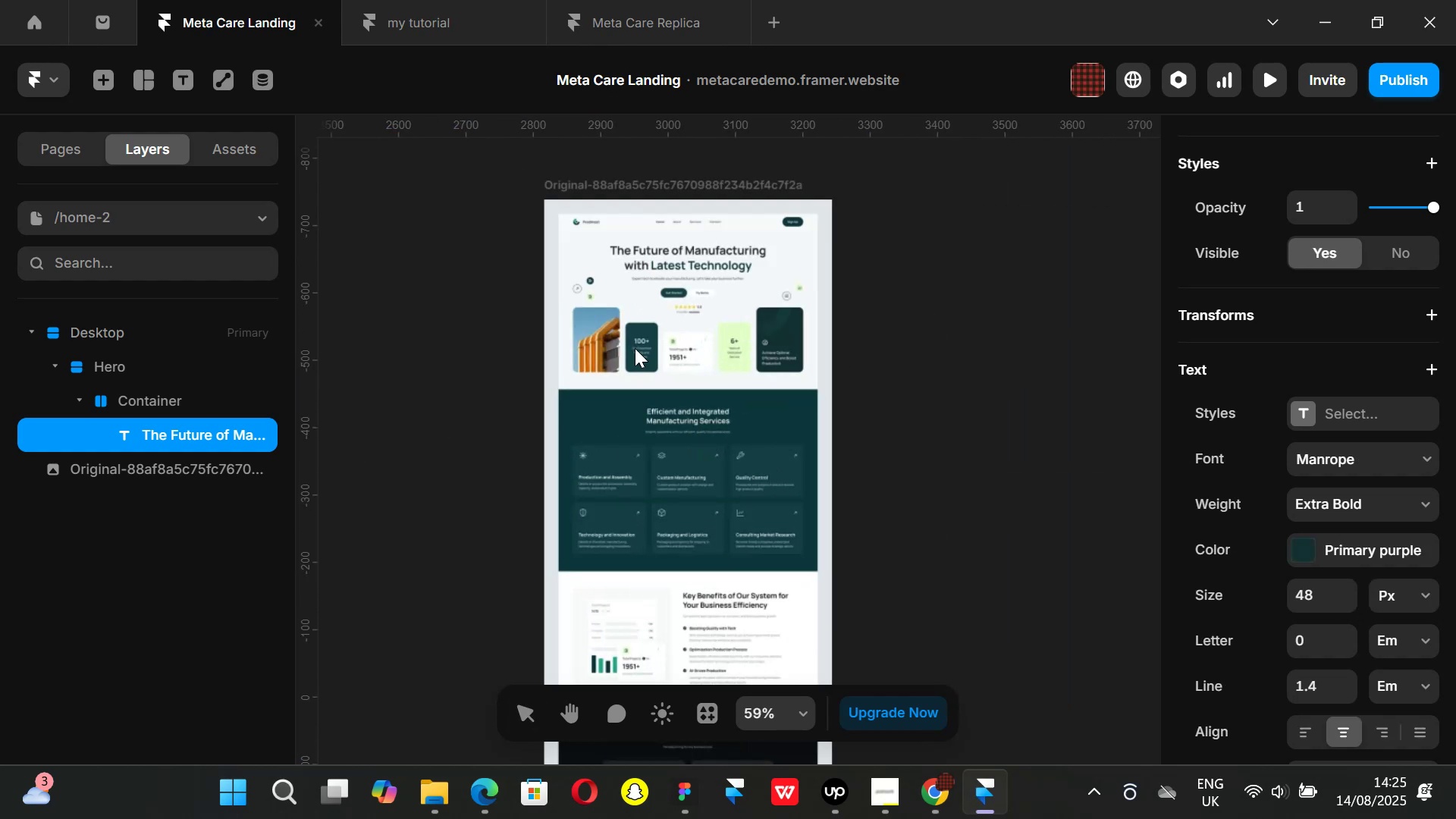 
hold_key(key=ControlLeft, duration=0.89)
 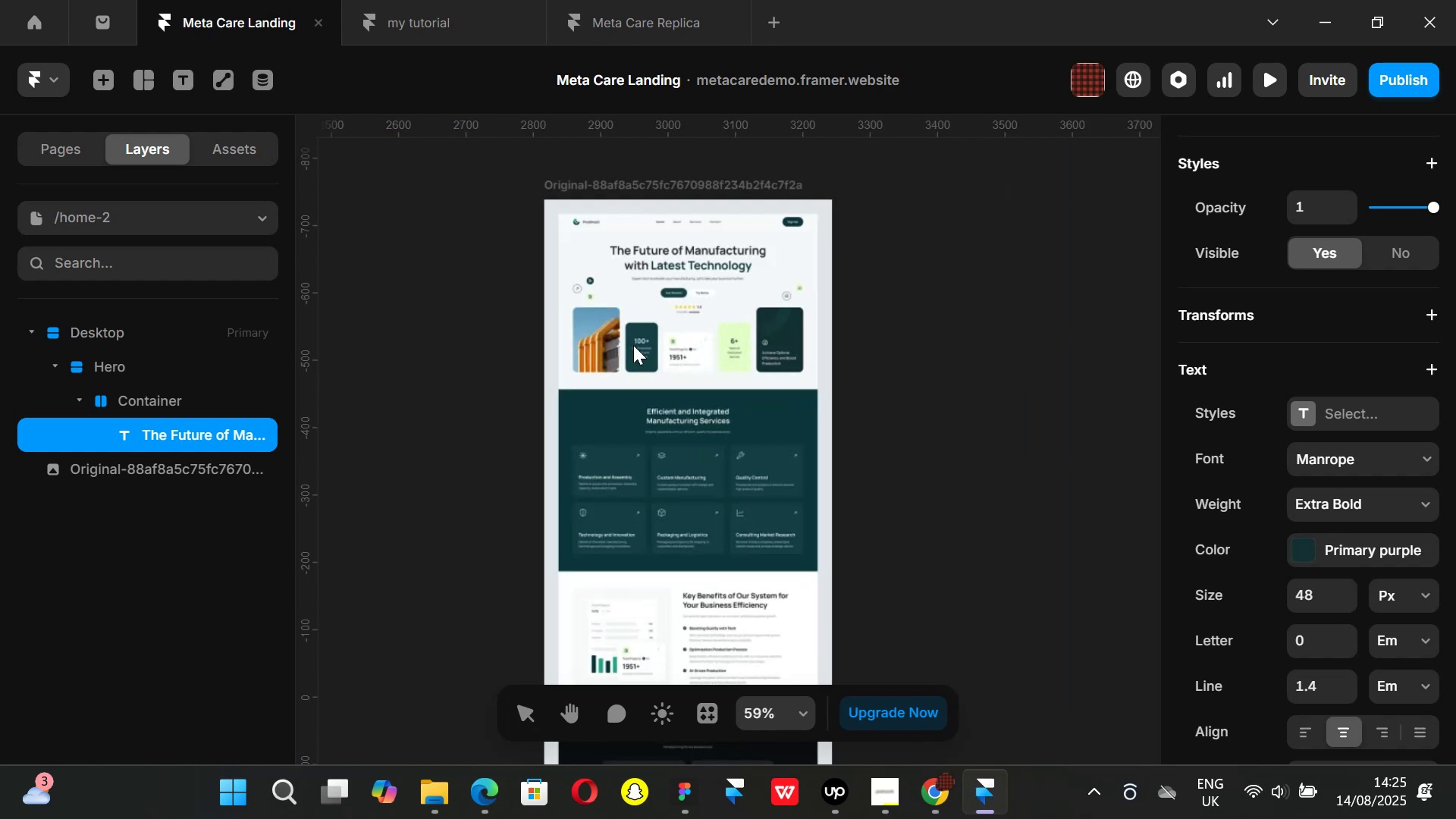 
hold_key(key=ControlLeft, duration=1.51)
scroll: coordinate [741, 322], scroll_direction: up, amount: 22.0
 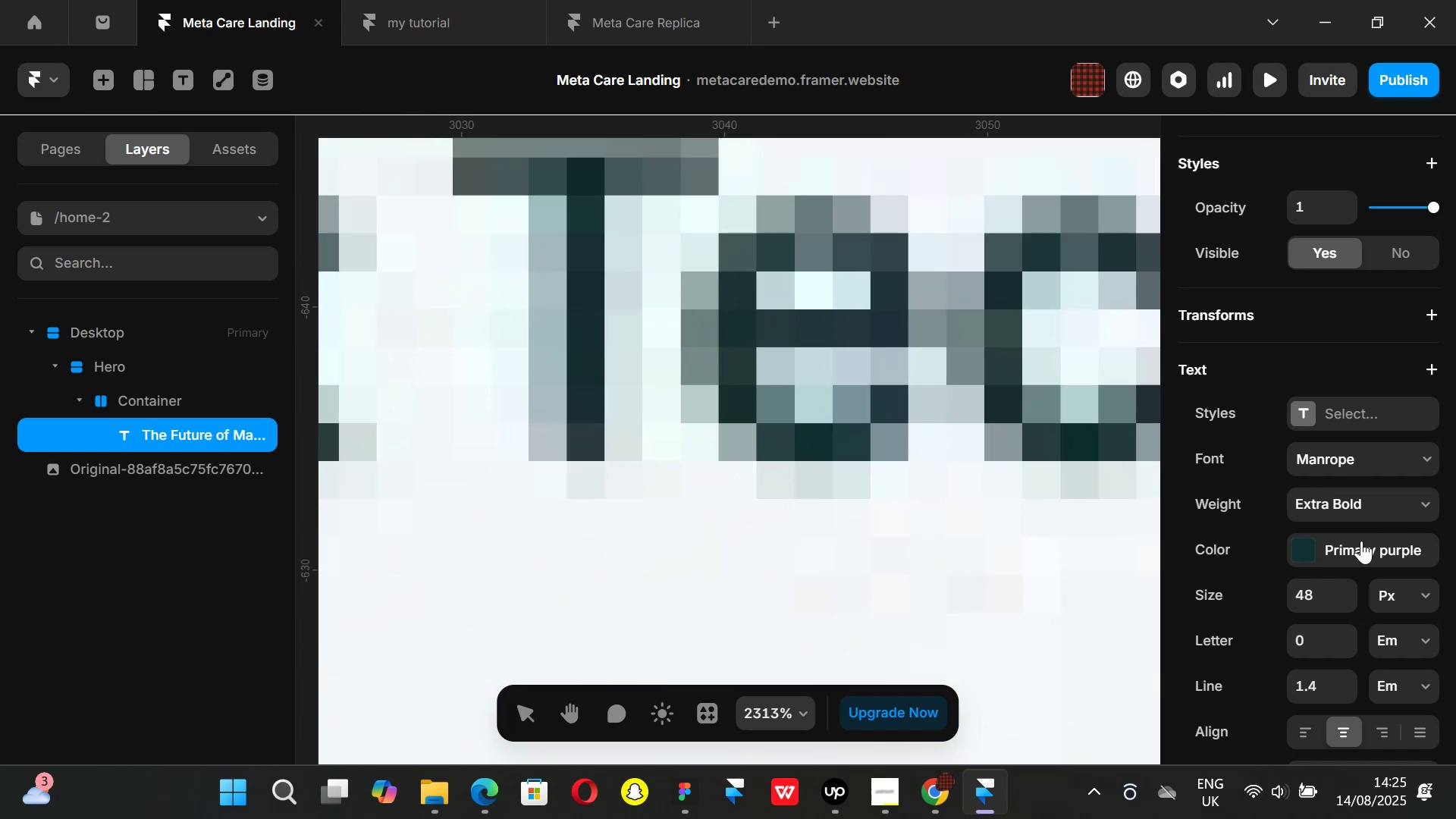 
hold_key(key=ControlLeft, duration=0.7)
 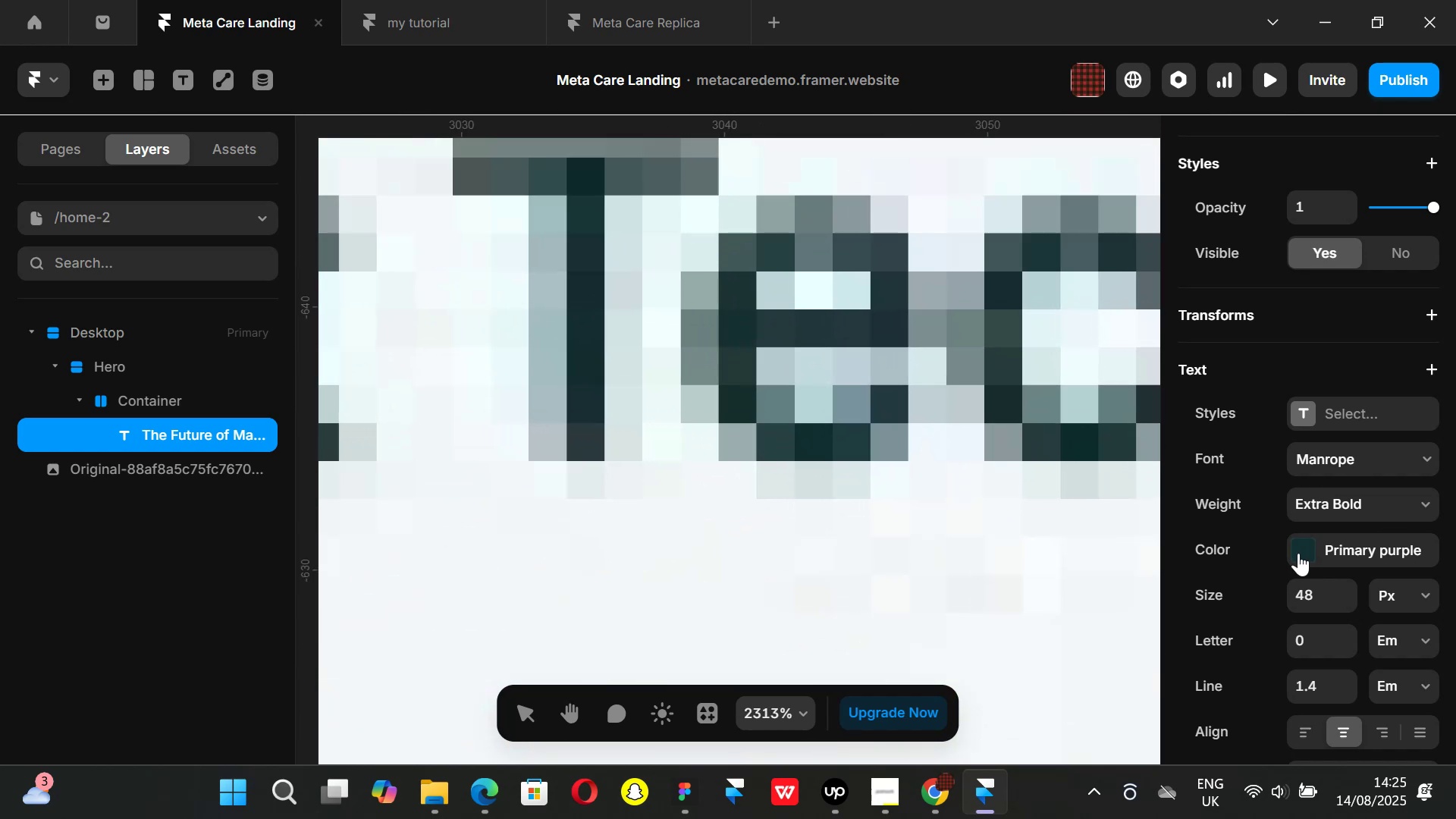 
left_click([1302, 551])
 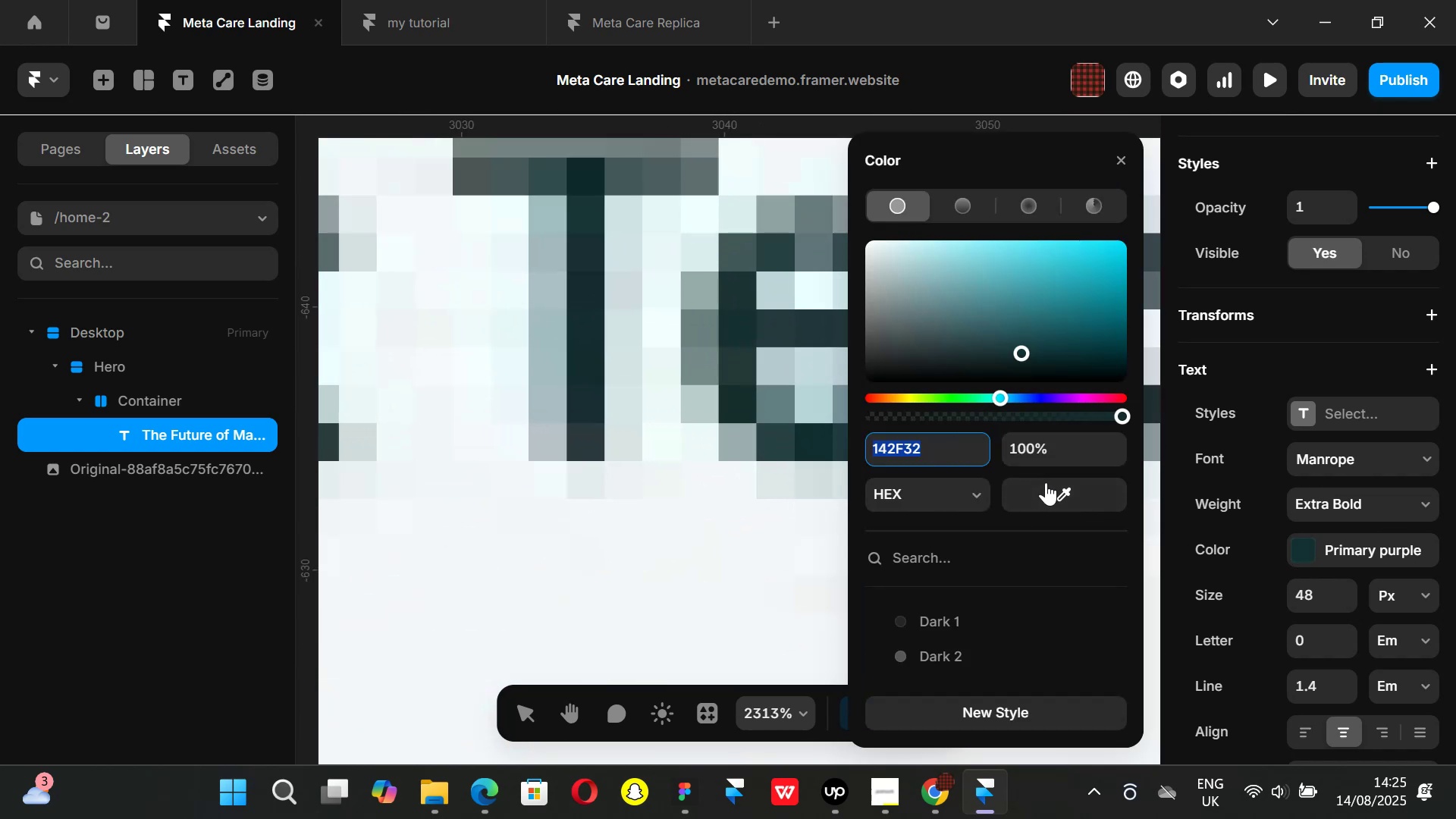 
left_click_drag(start_coordinate=[1062, 492], to_coordinate=[752, 294])
 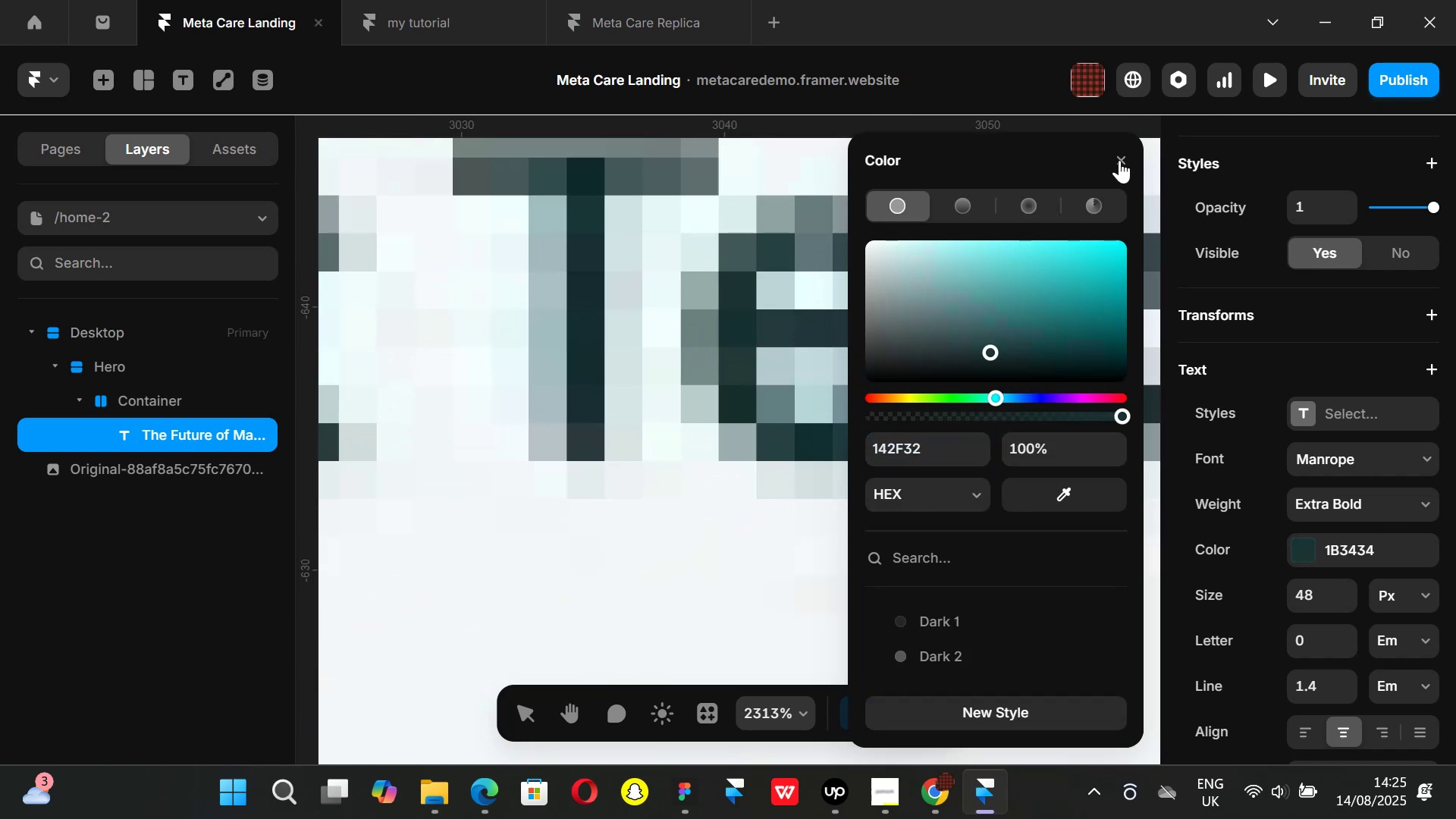 
left_click([1119, 160])
 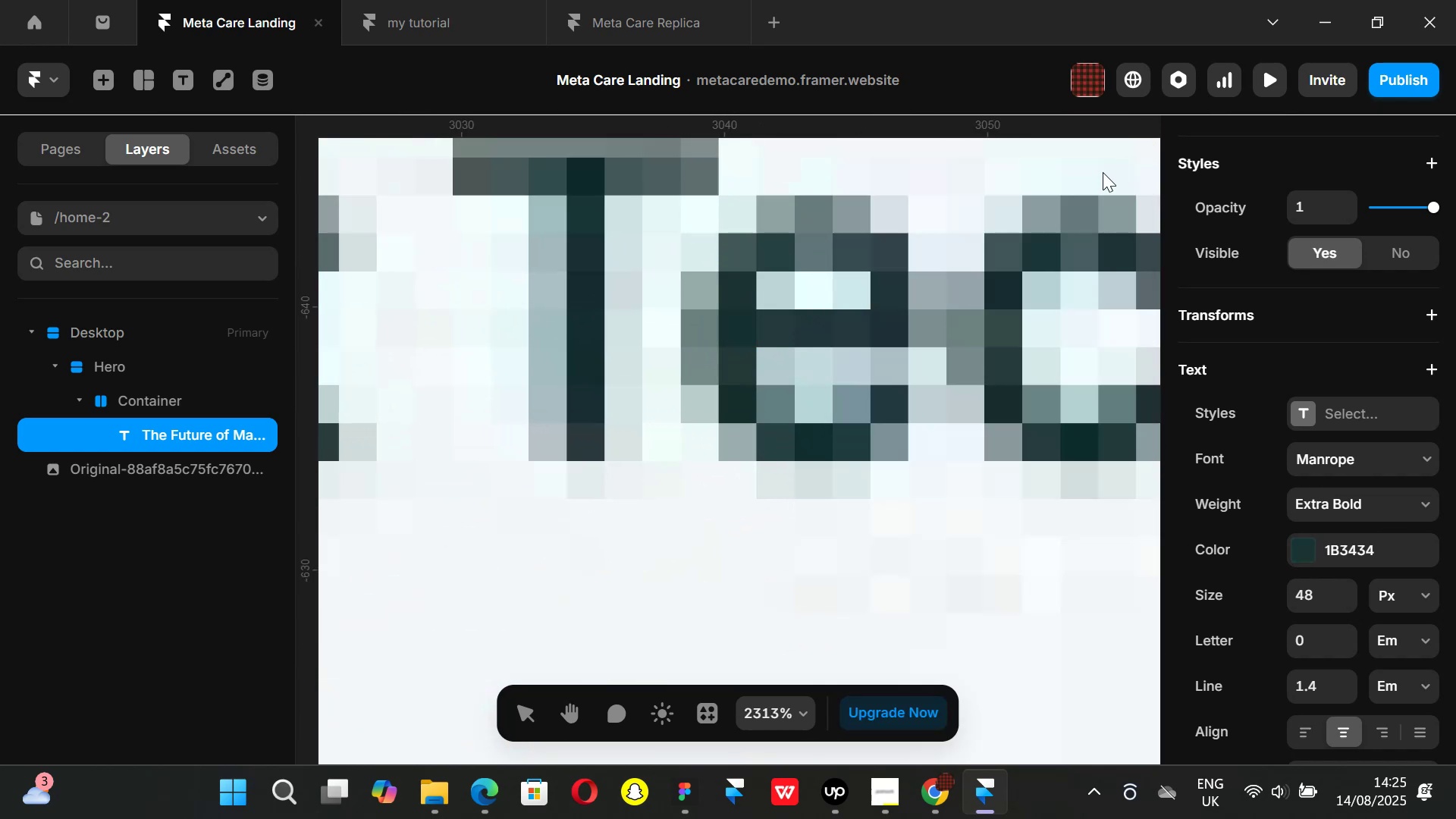 
hold_key(key=ControlLeft, duration=1.48)
scroll: coordinate [709, 417], scroll_direction: down, amount: 33.0
 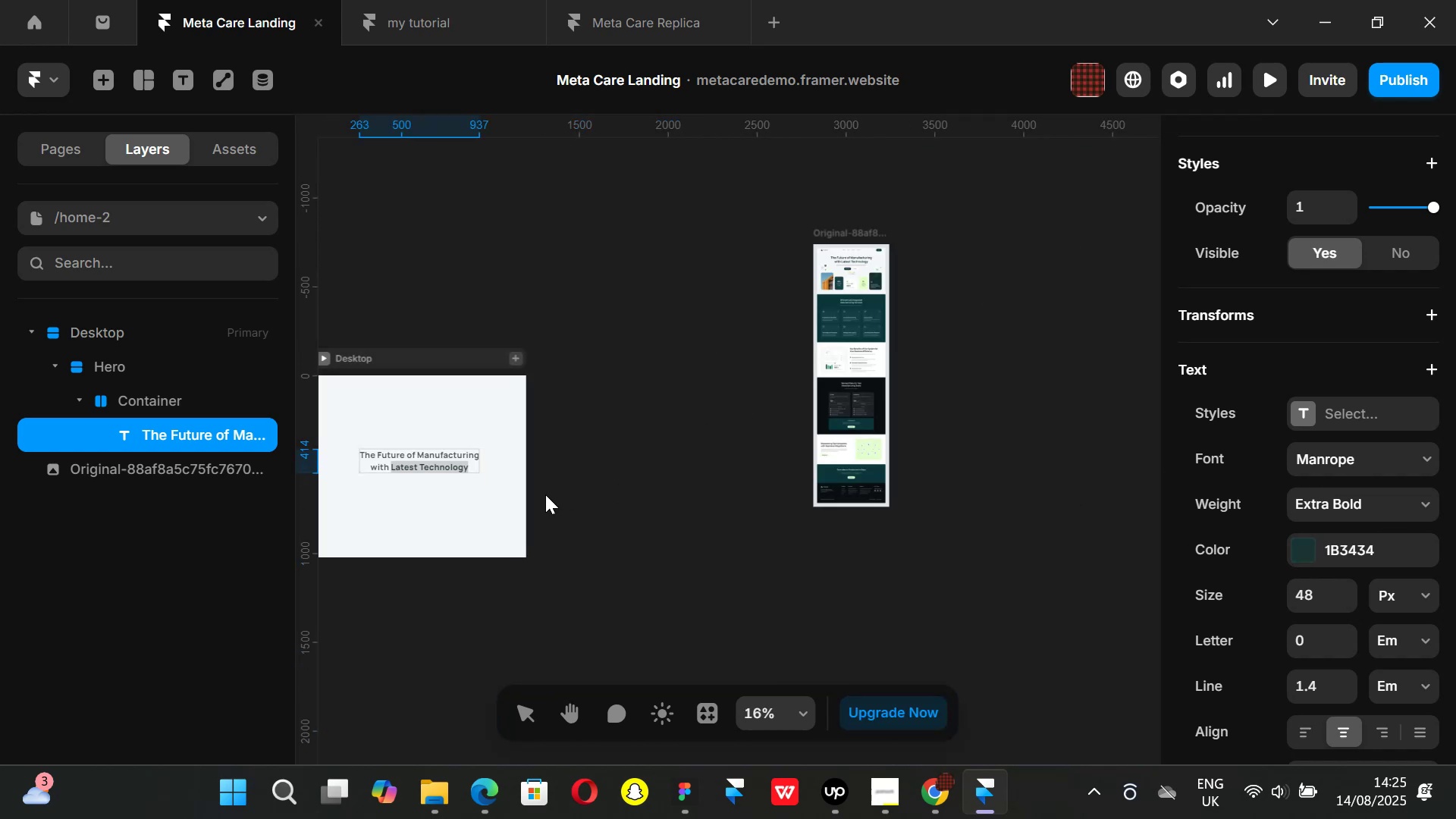 
hold_key(key=ShiftLeft, duration=0.4)
 